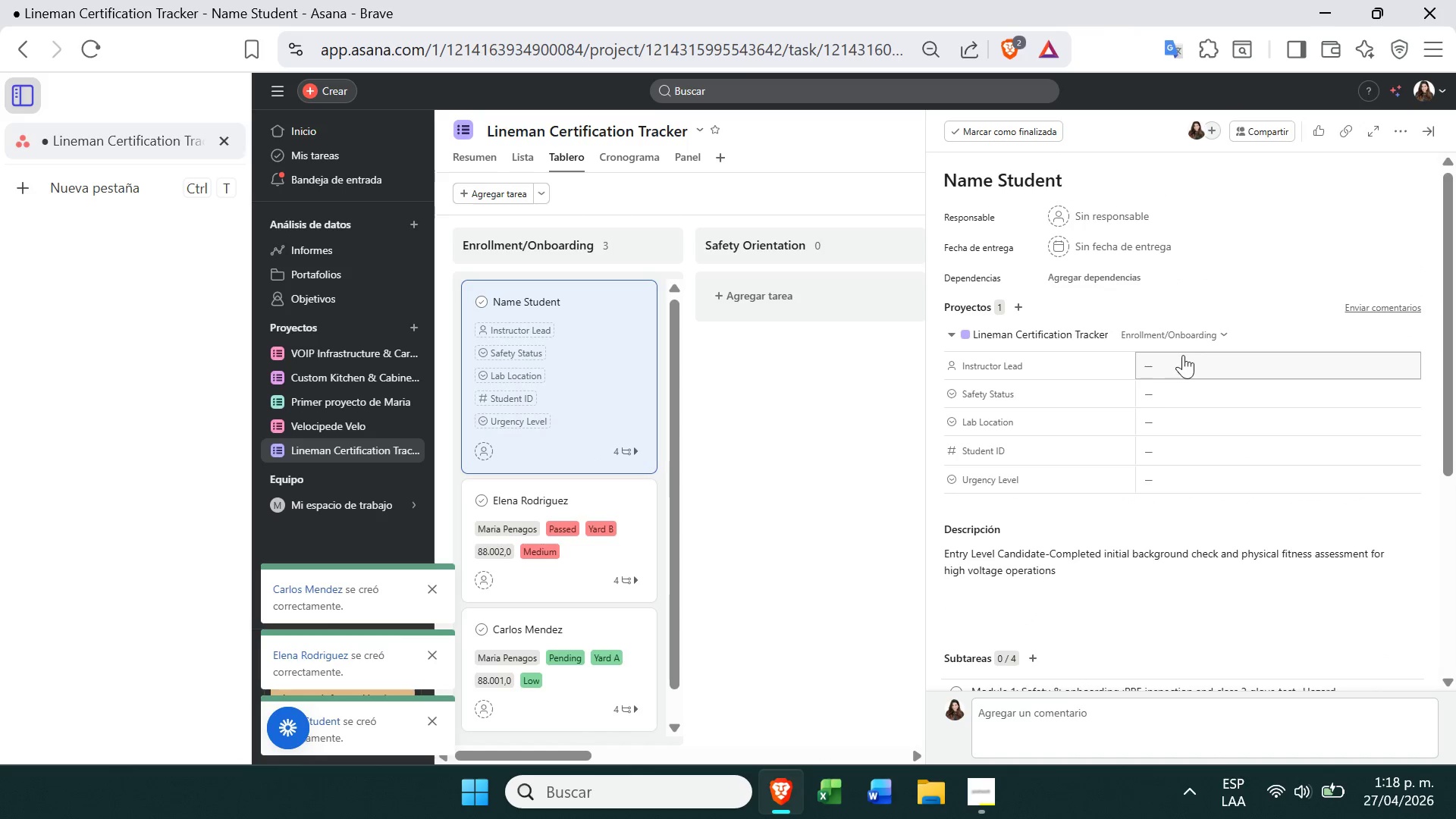 
left_click([1181, 357])
 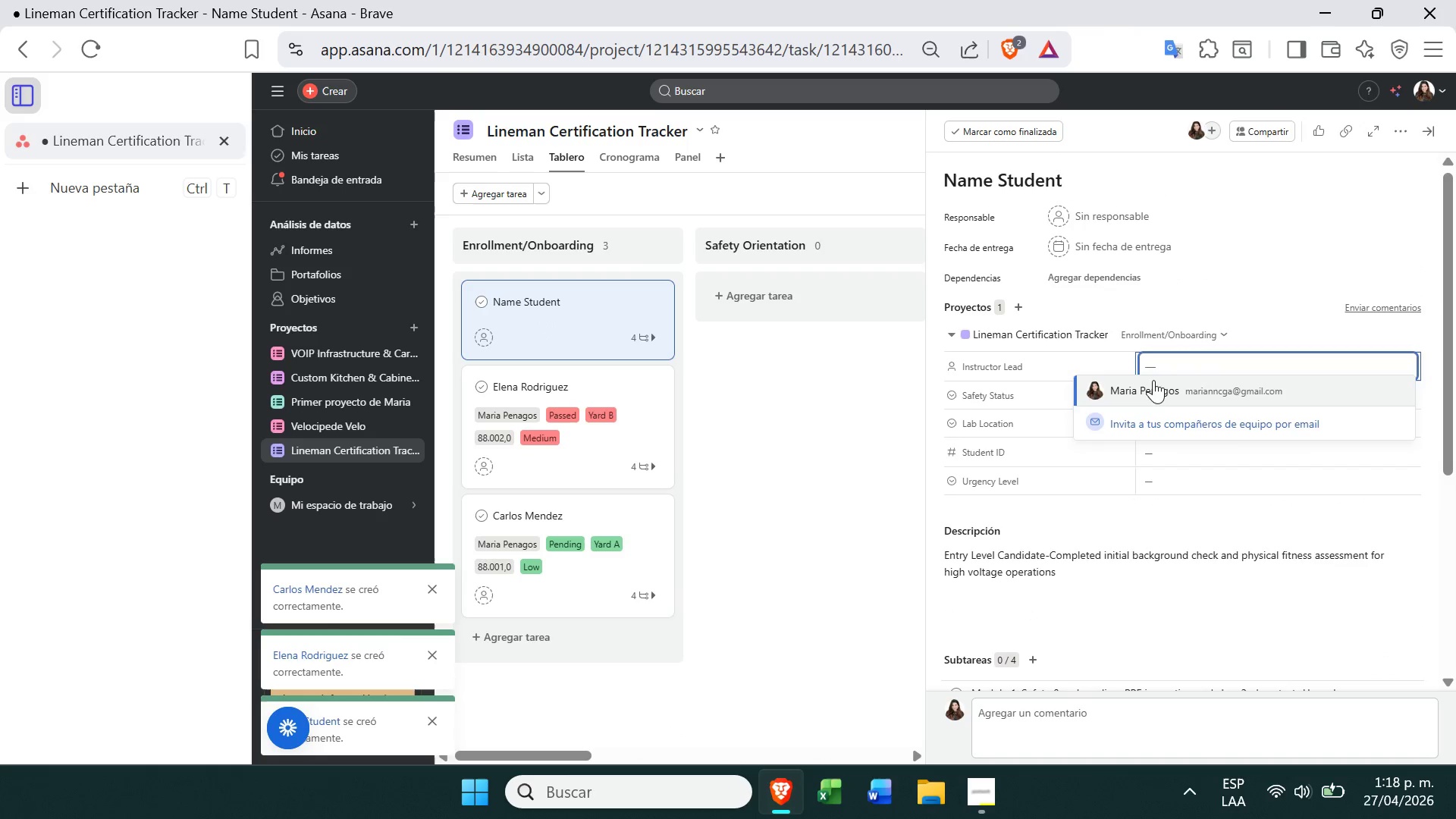 
left_click([1156, 381])
 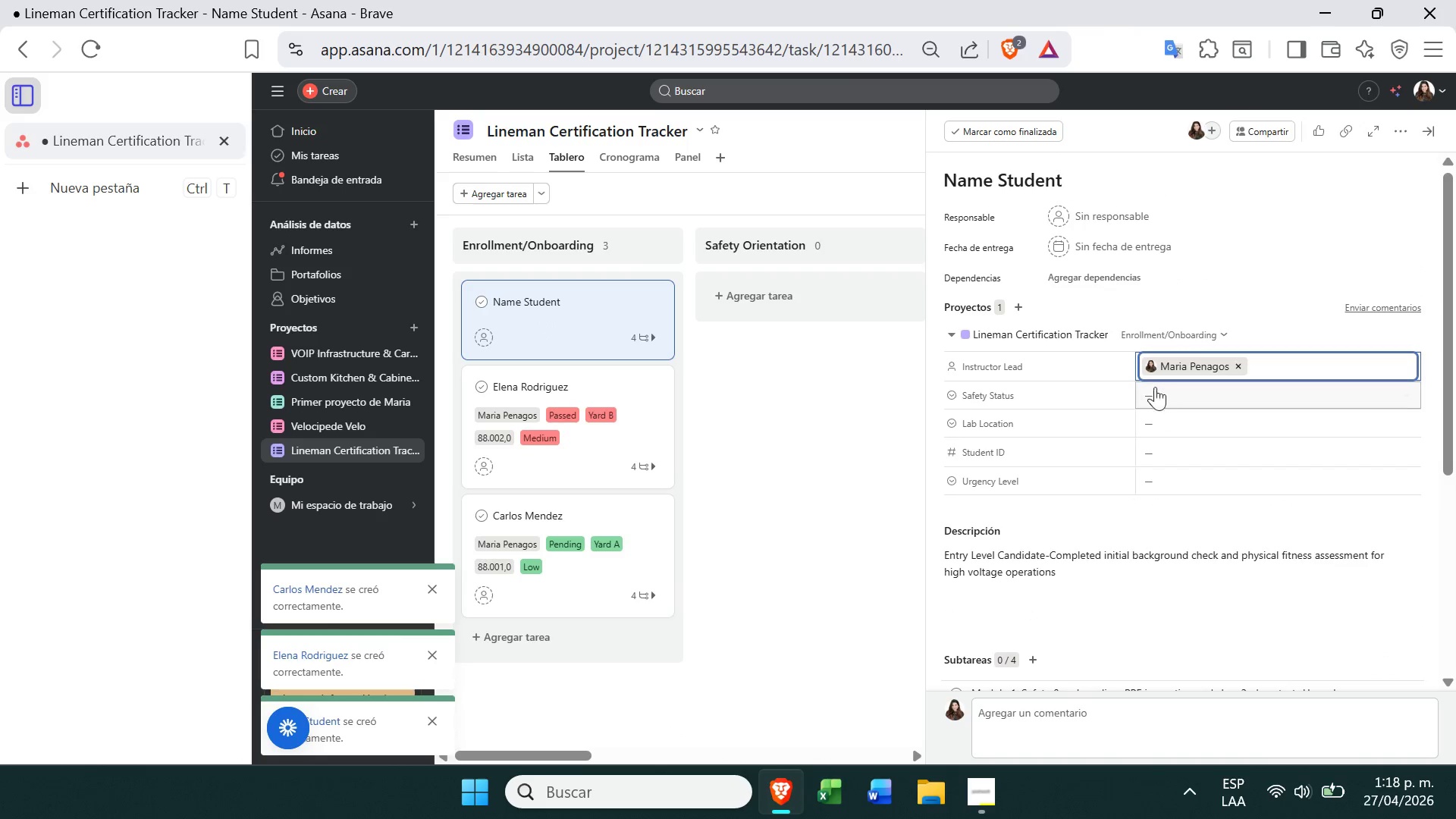 
left_click([1156, 394])
 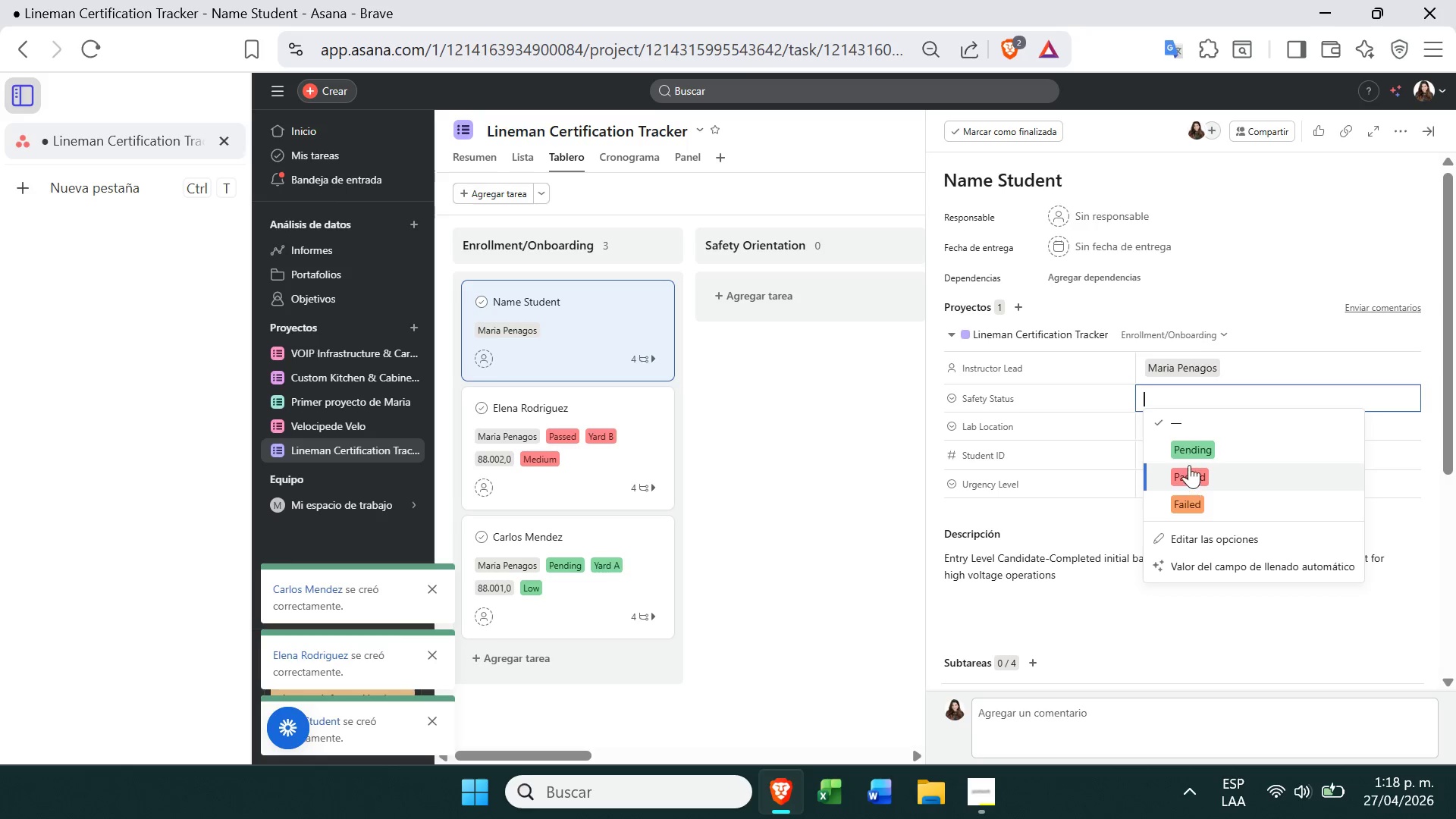 
left_click([1194, 504])
 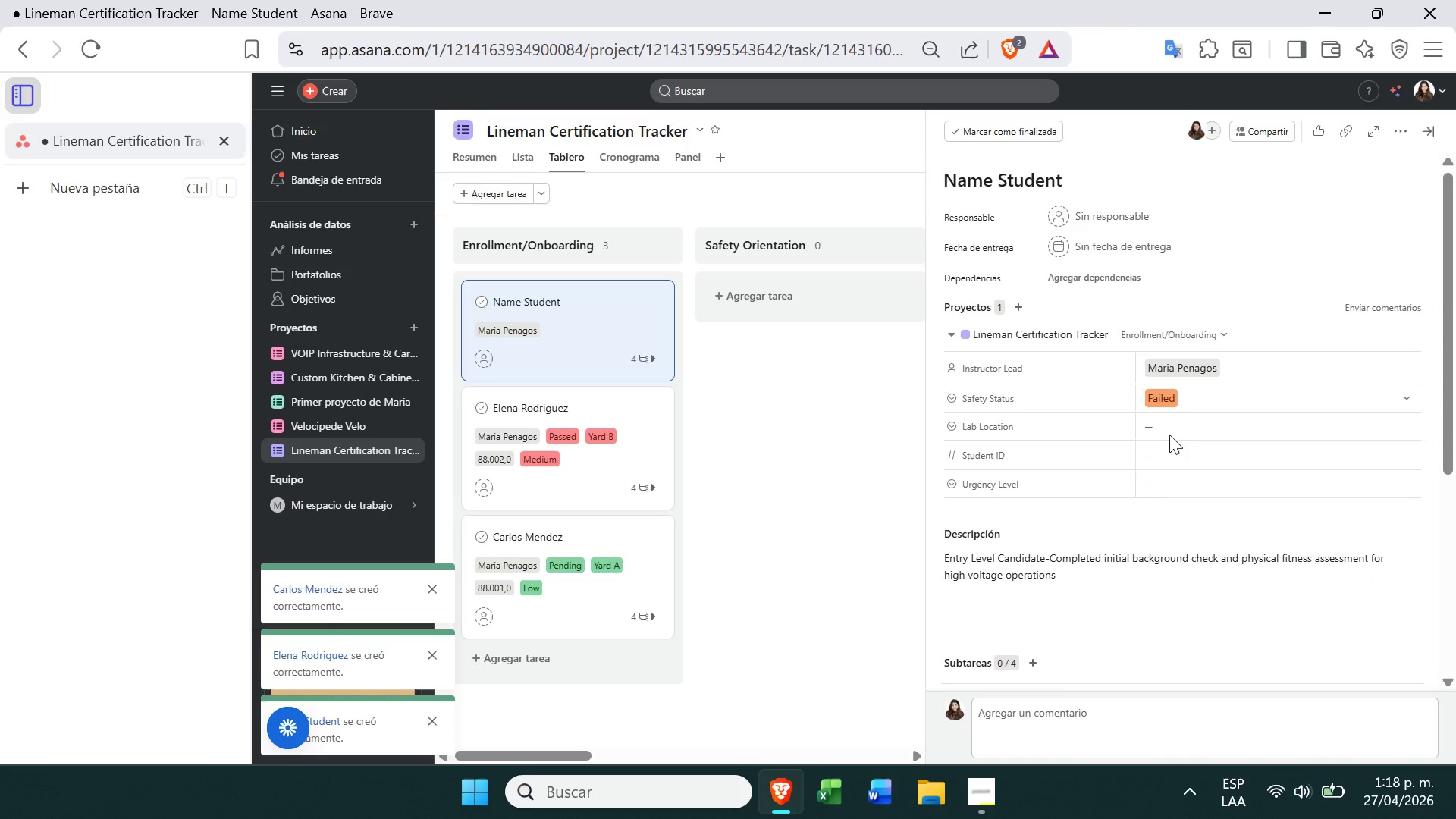 
left_click([1172, 431])
 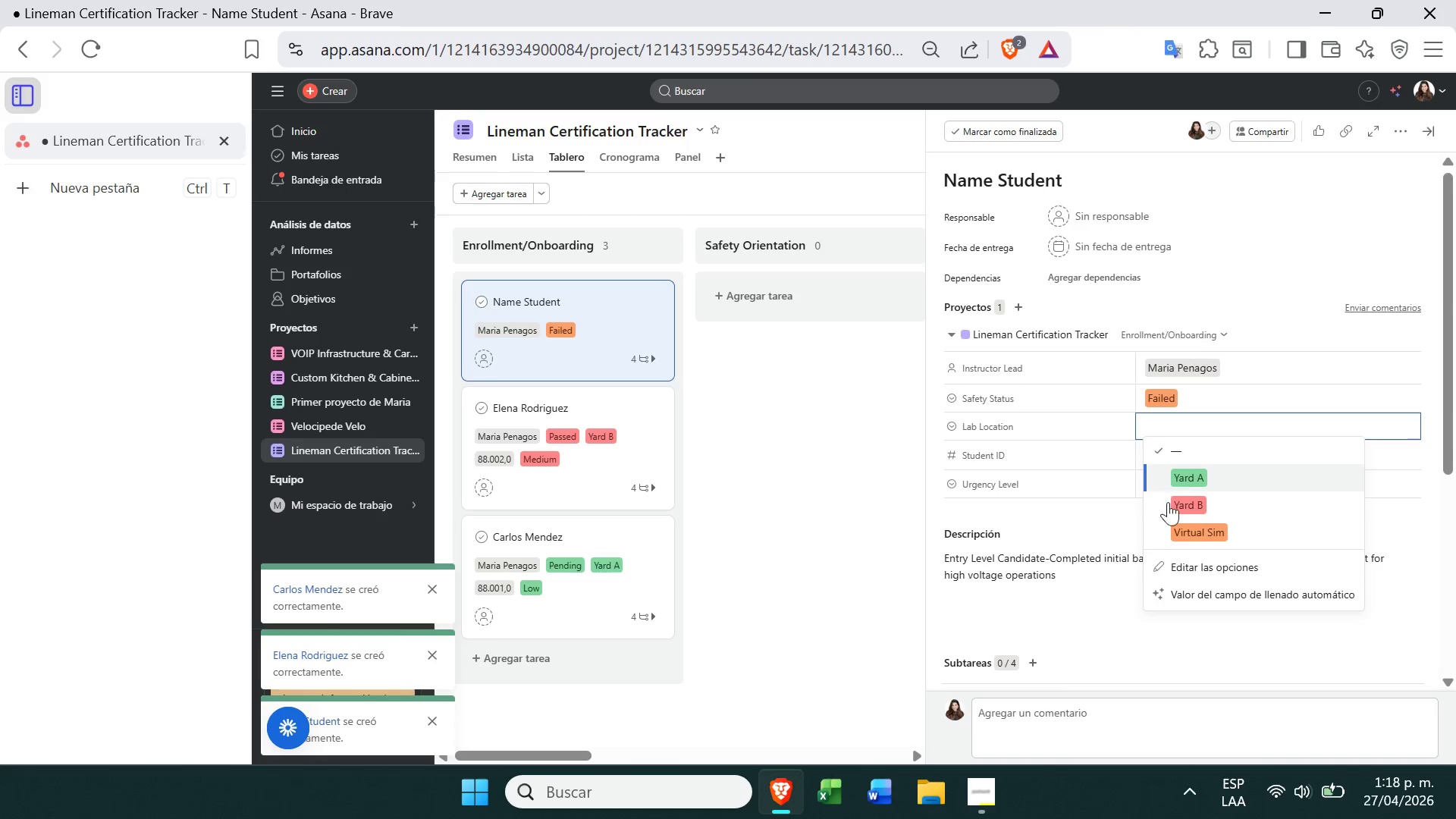 
left_click([1178, 543])
 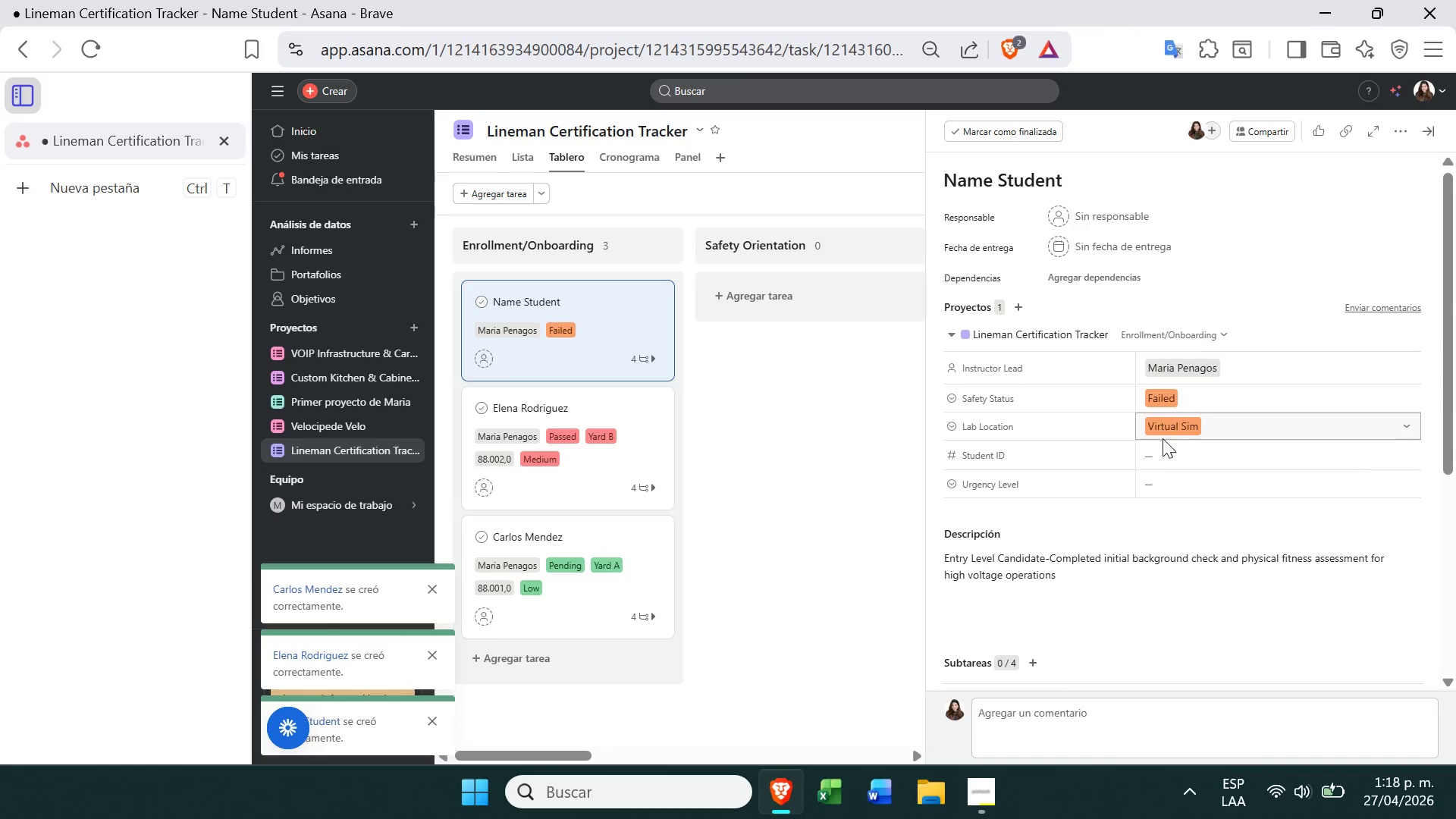 
left_click([1164, 452])
 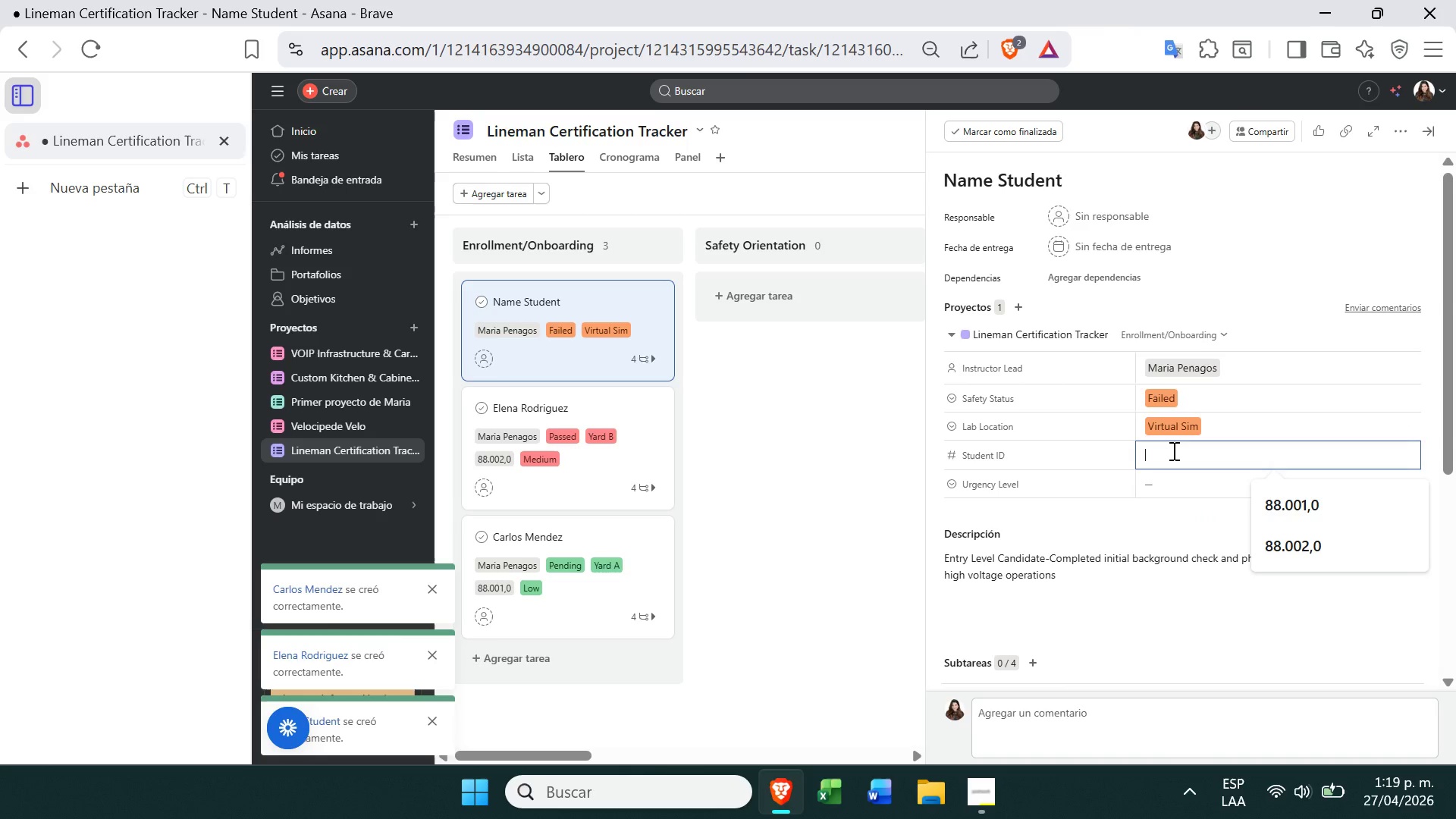 
type(88003)
 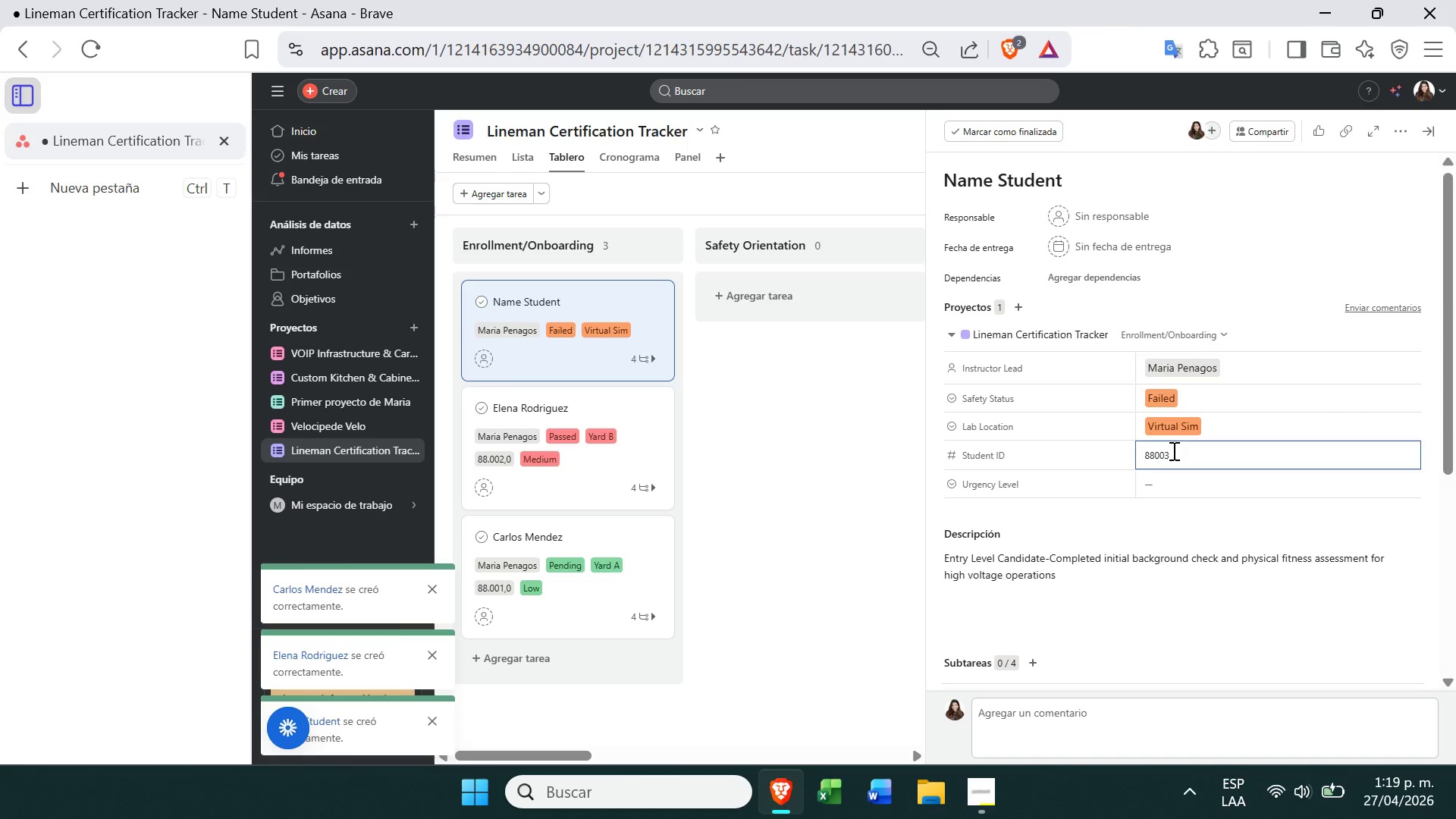 
left_click([1159, 494])
 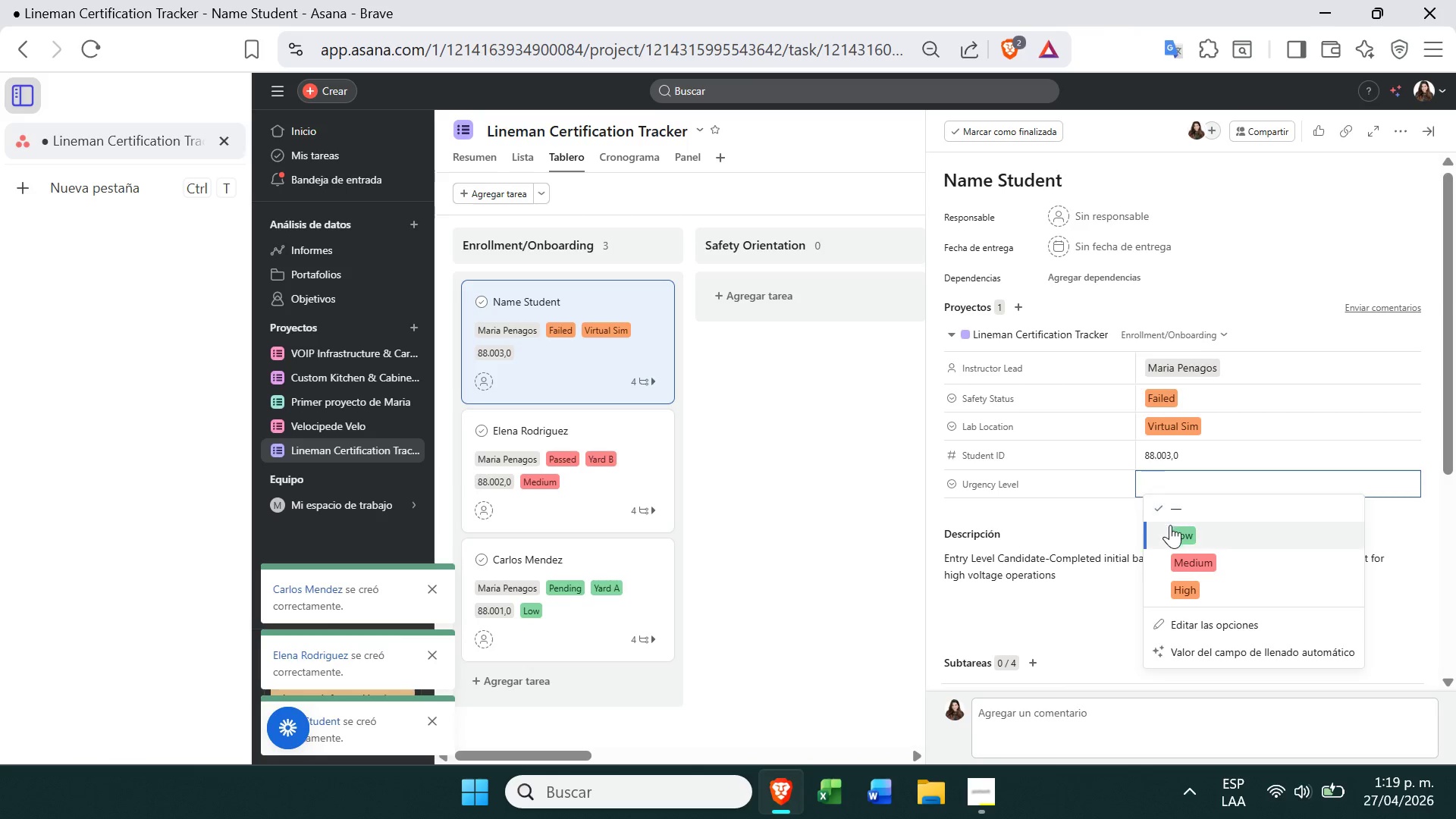 
left_click([1171, 525])
 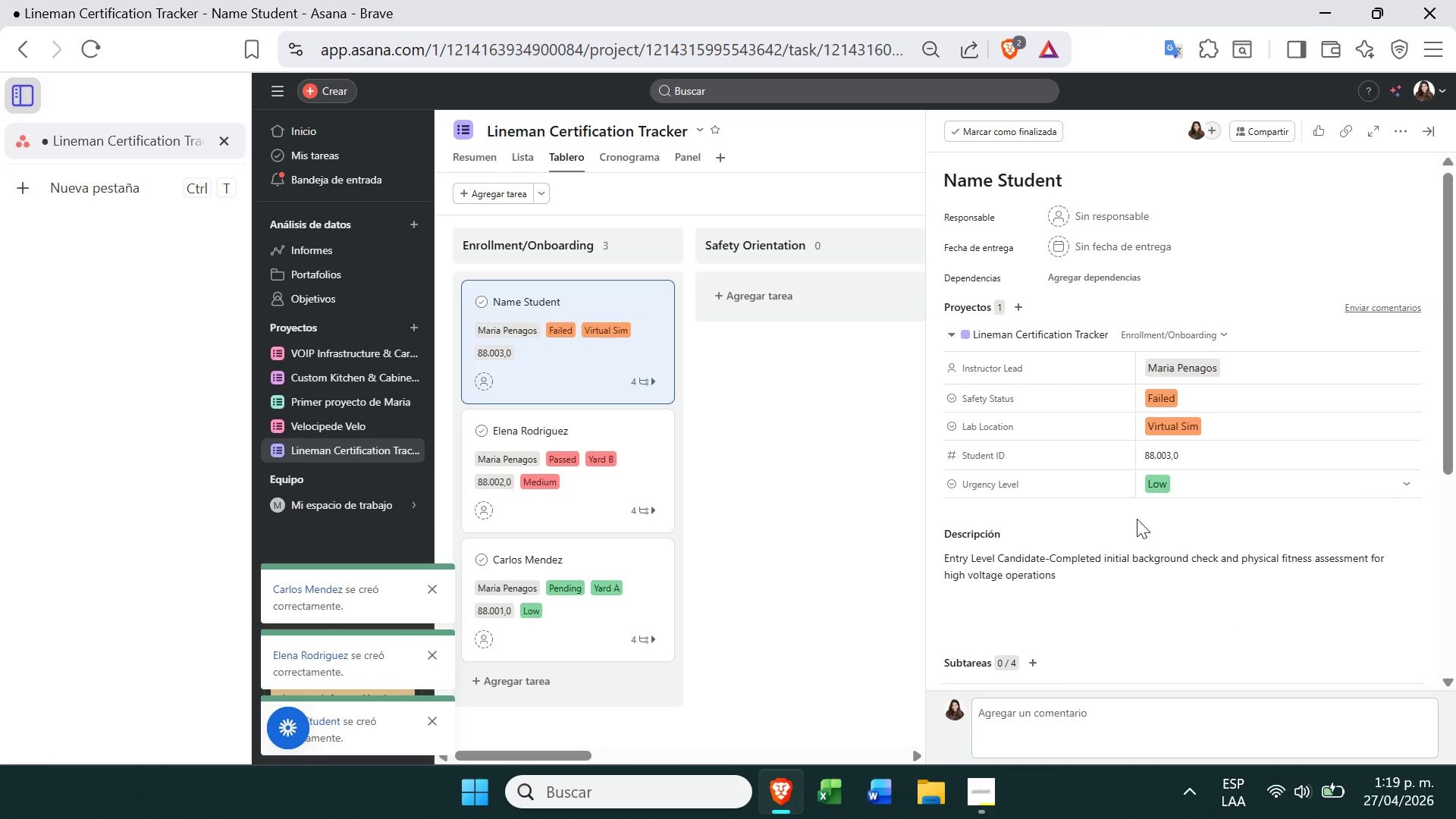 
mouse_move([1011, 494])
 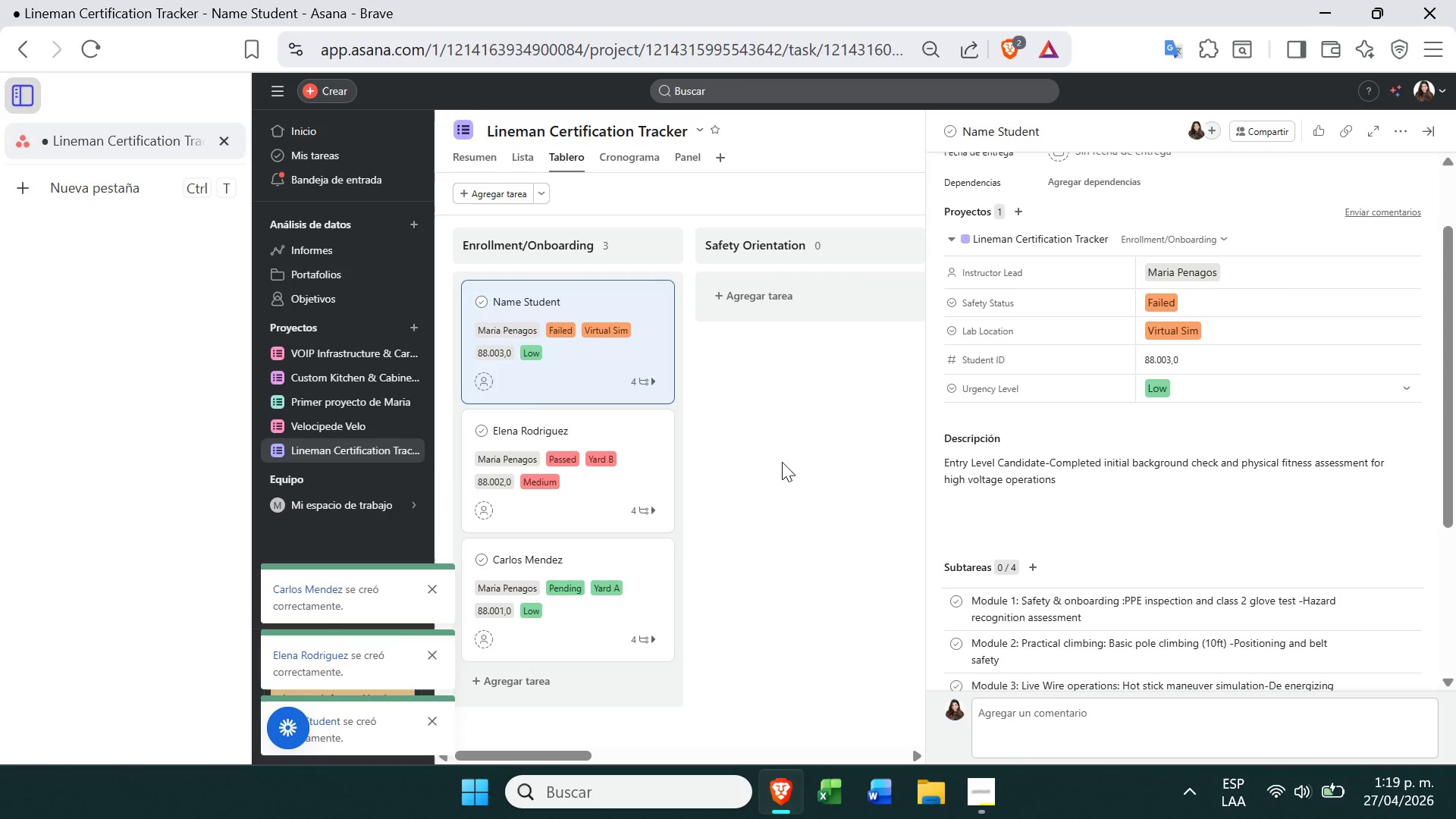 
left_click([782, 462])
 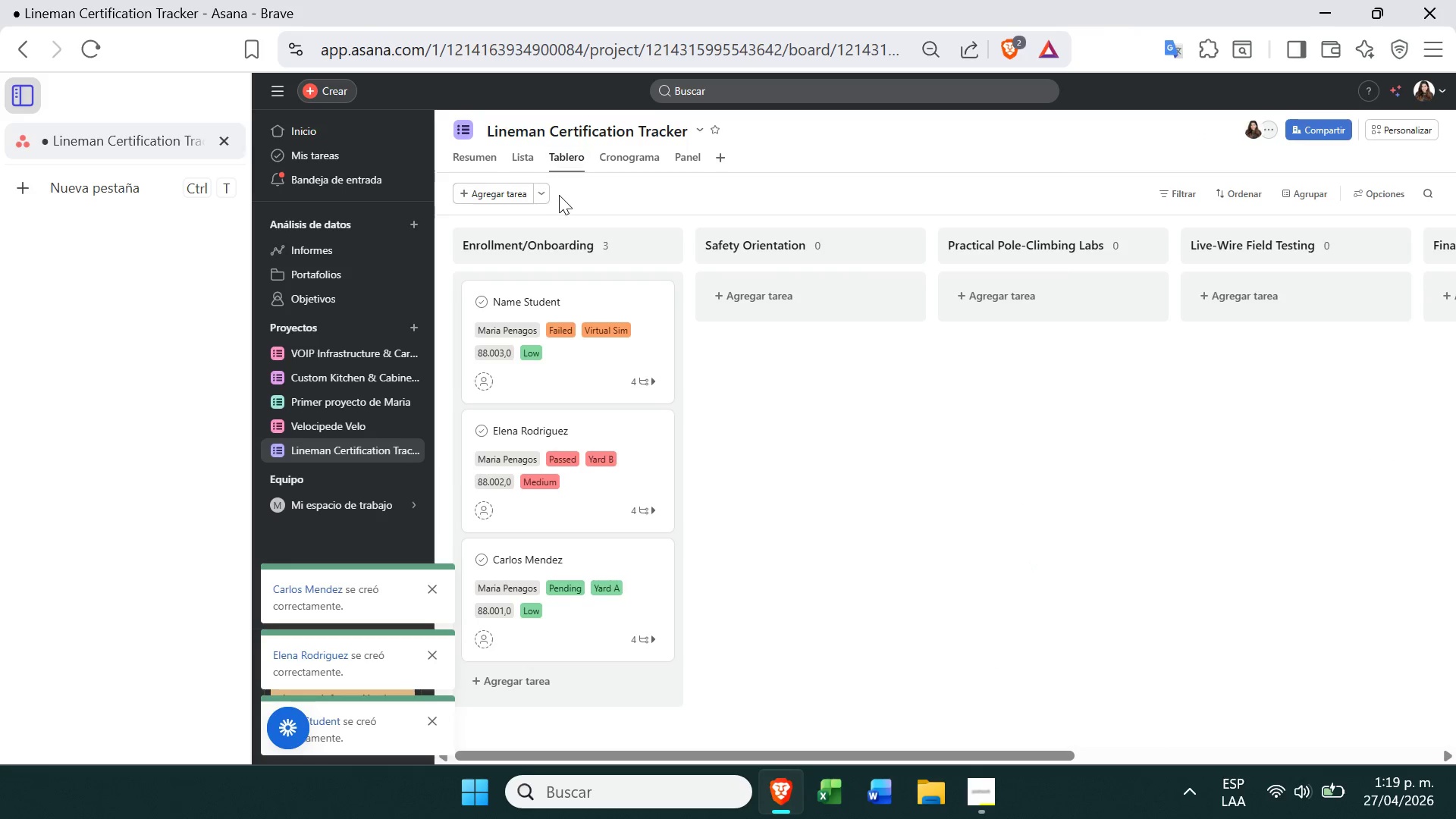 
left_click([538, 187])
 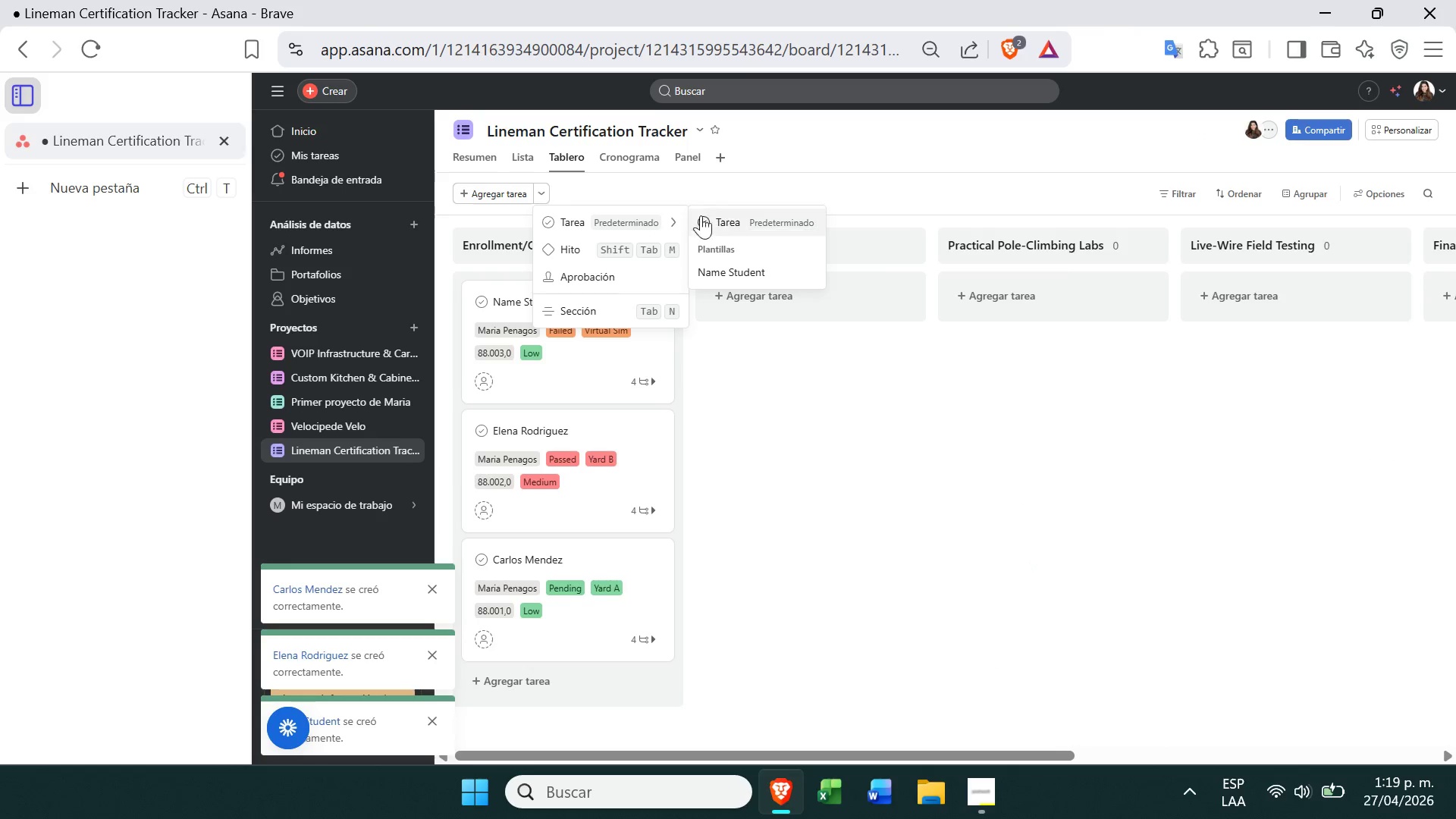 
left_click([745, 273])
 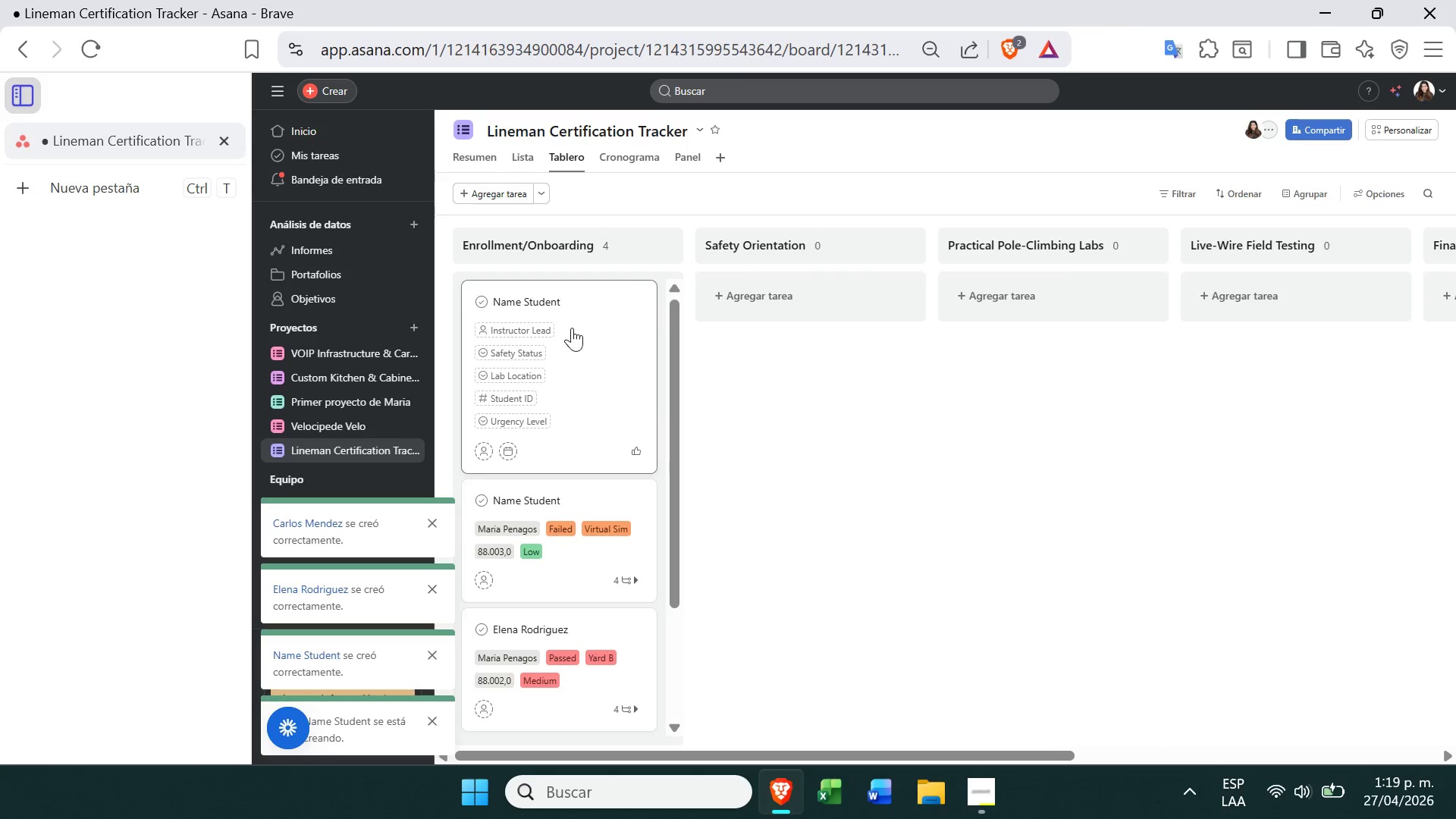 
left_click([579, 330])
 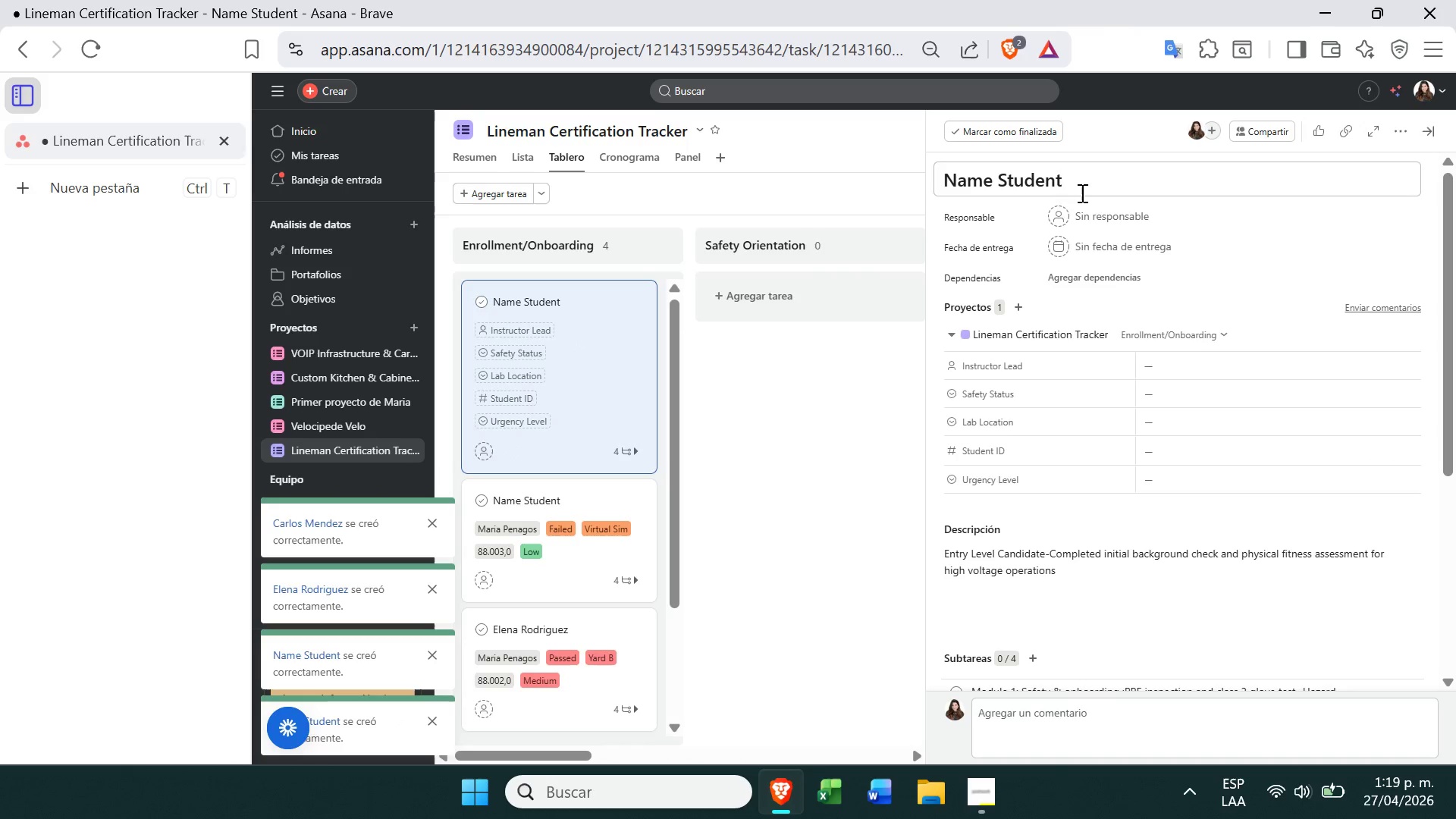 
double_click([1062, 187])
 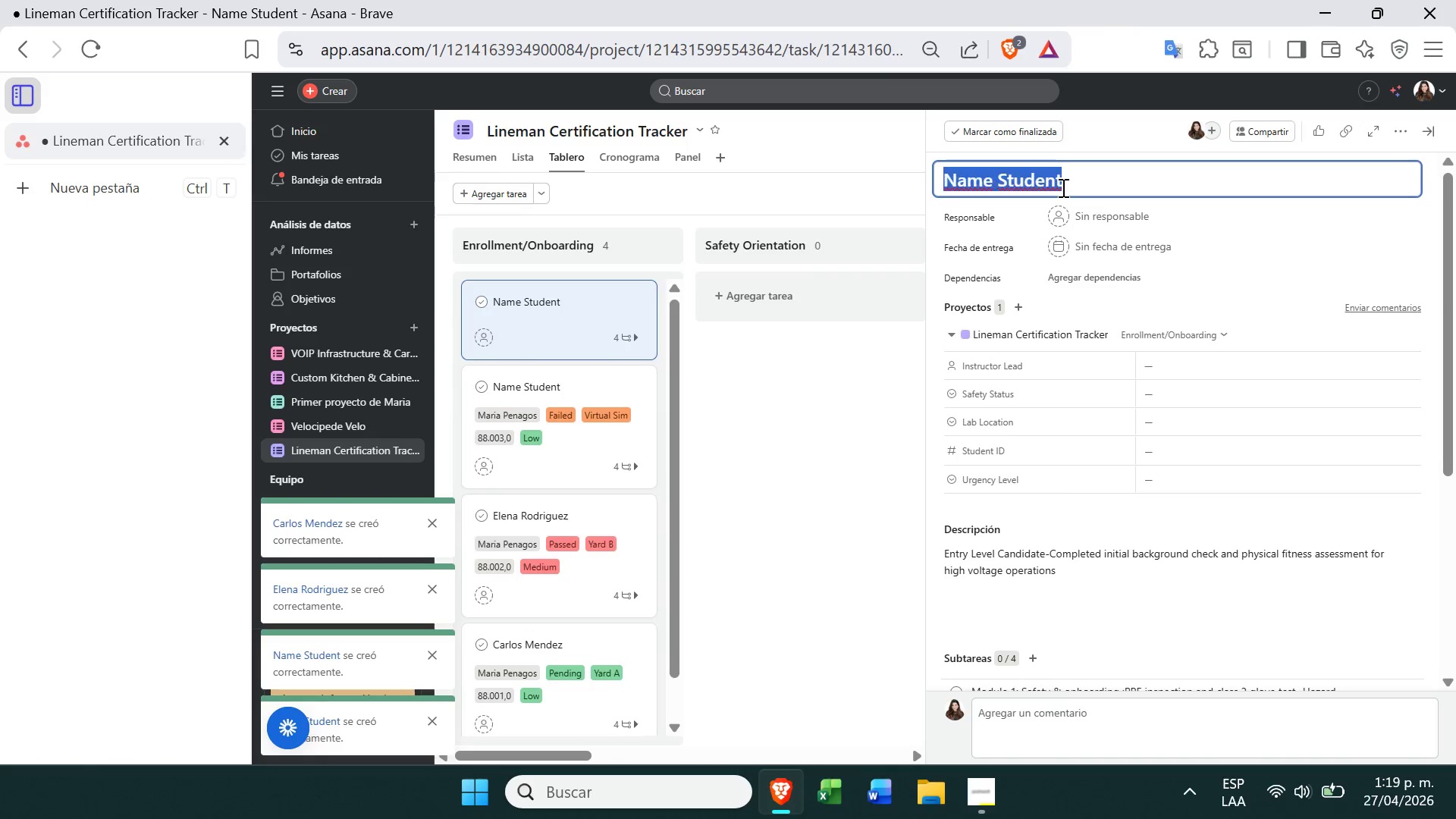 
triple_click([1062, 187])
 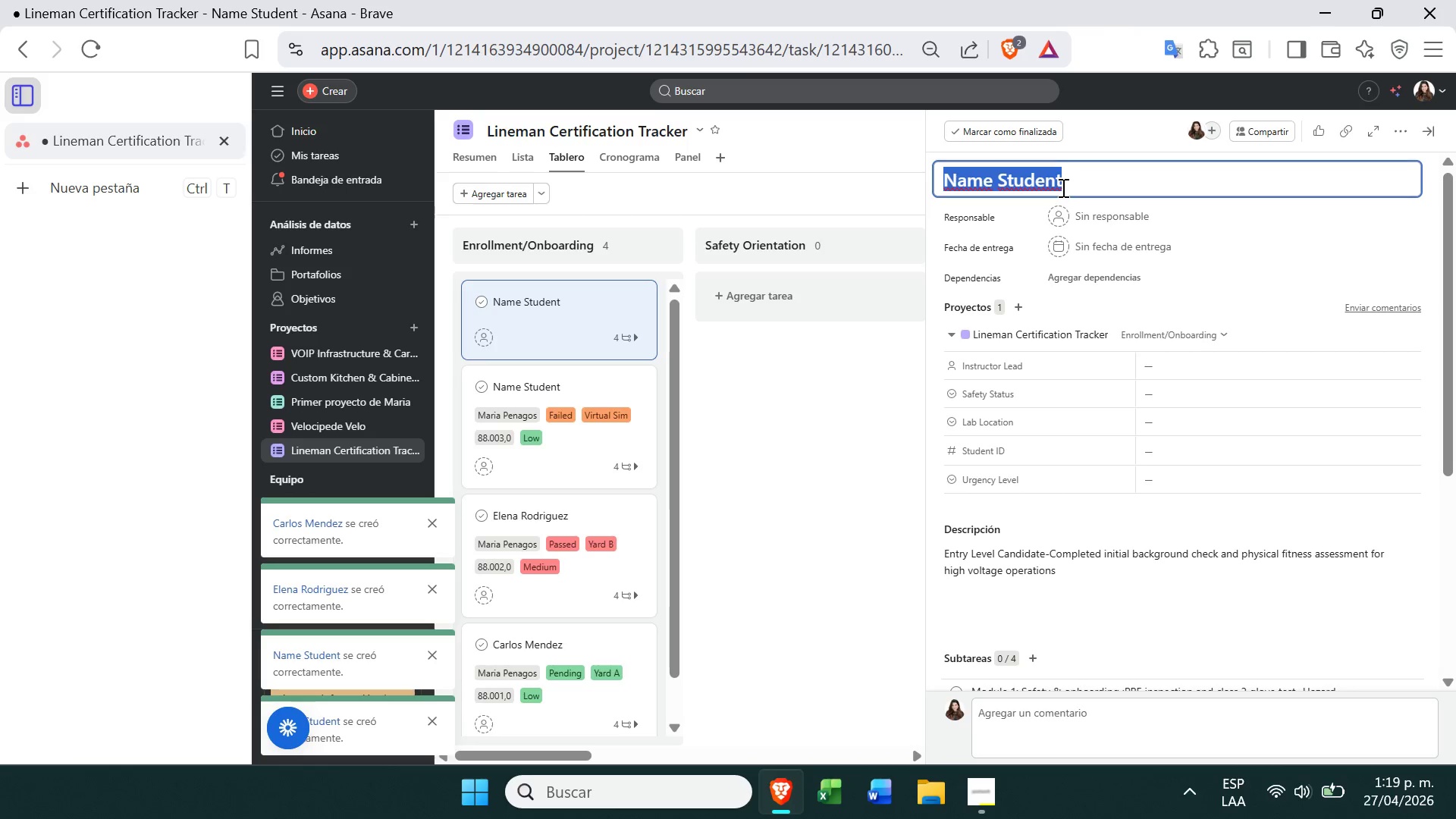 
key(Backspace)
 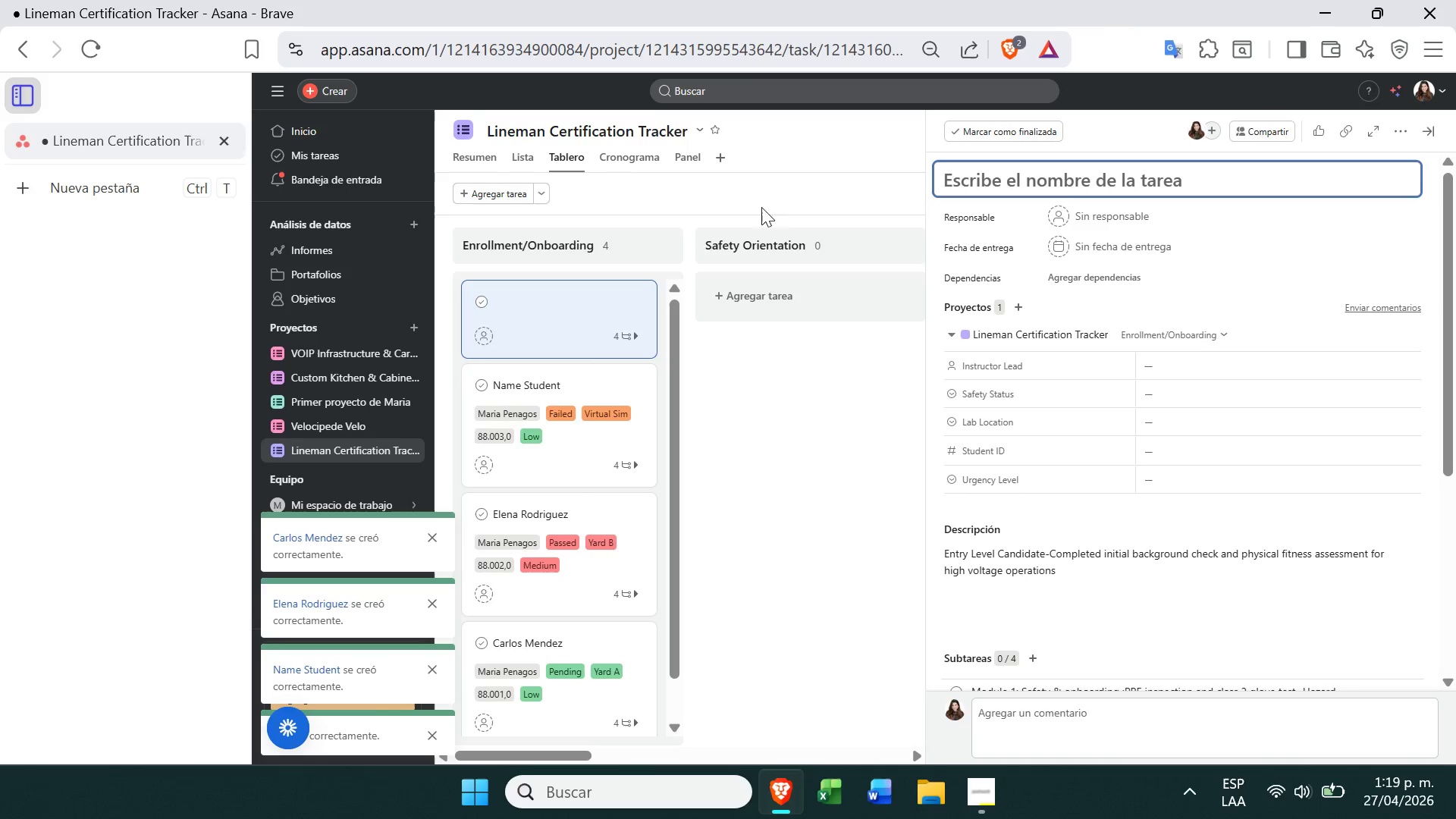 
wait(6.78)
 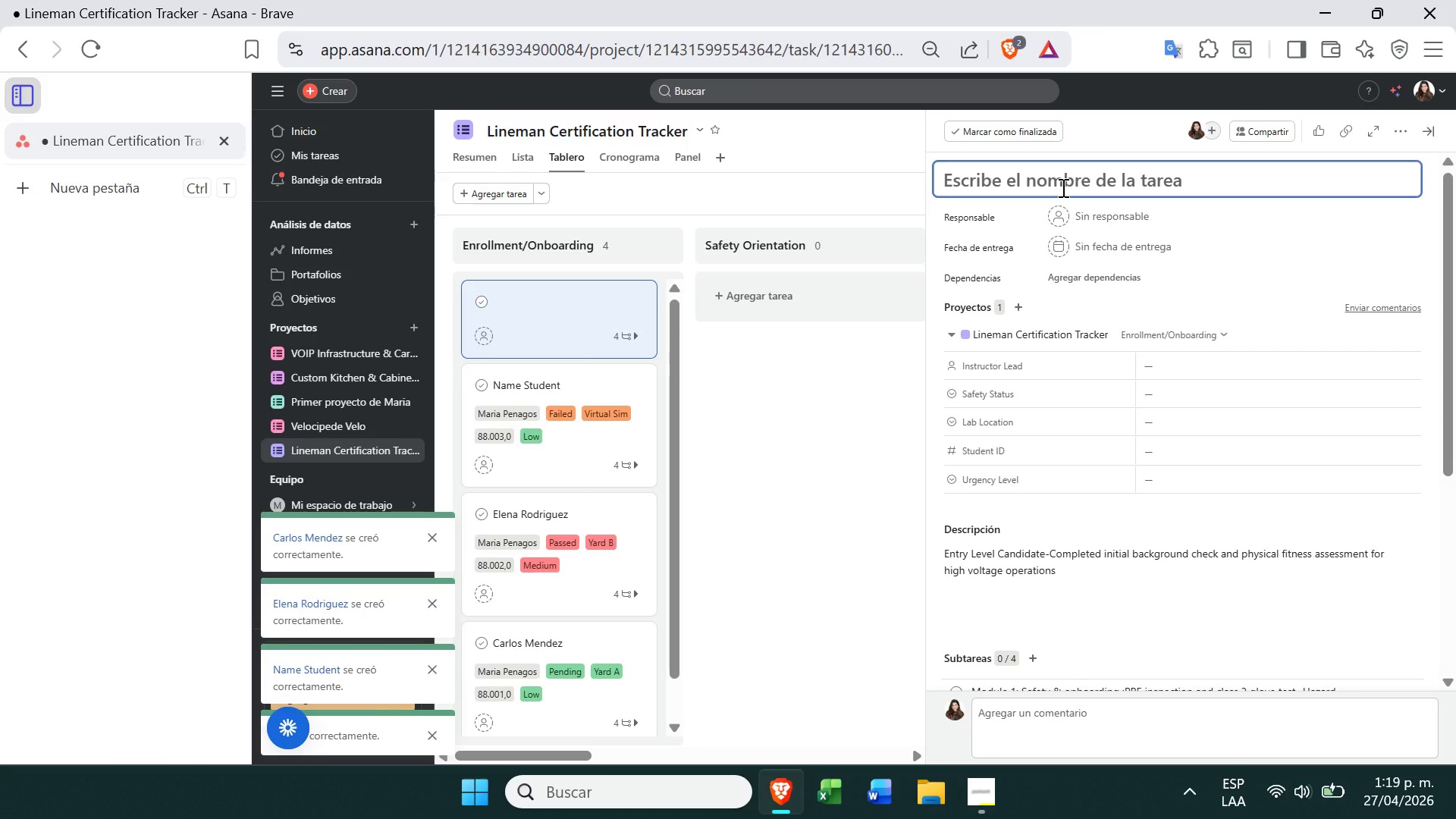 
left_click([593, 389])
 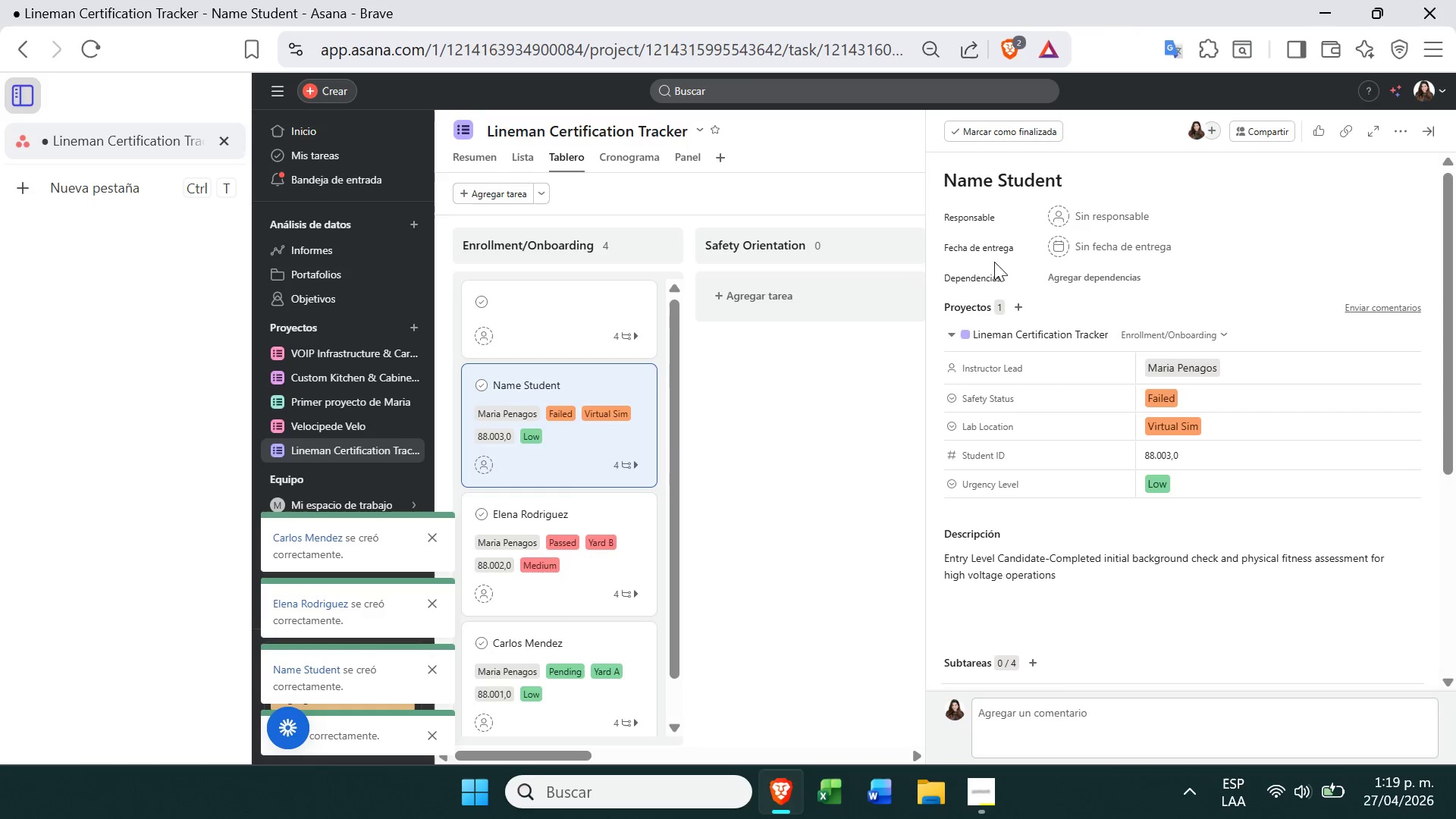 
double_click([1064, 186])
 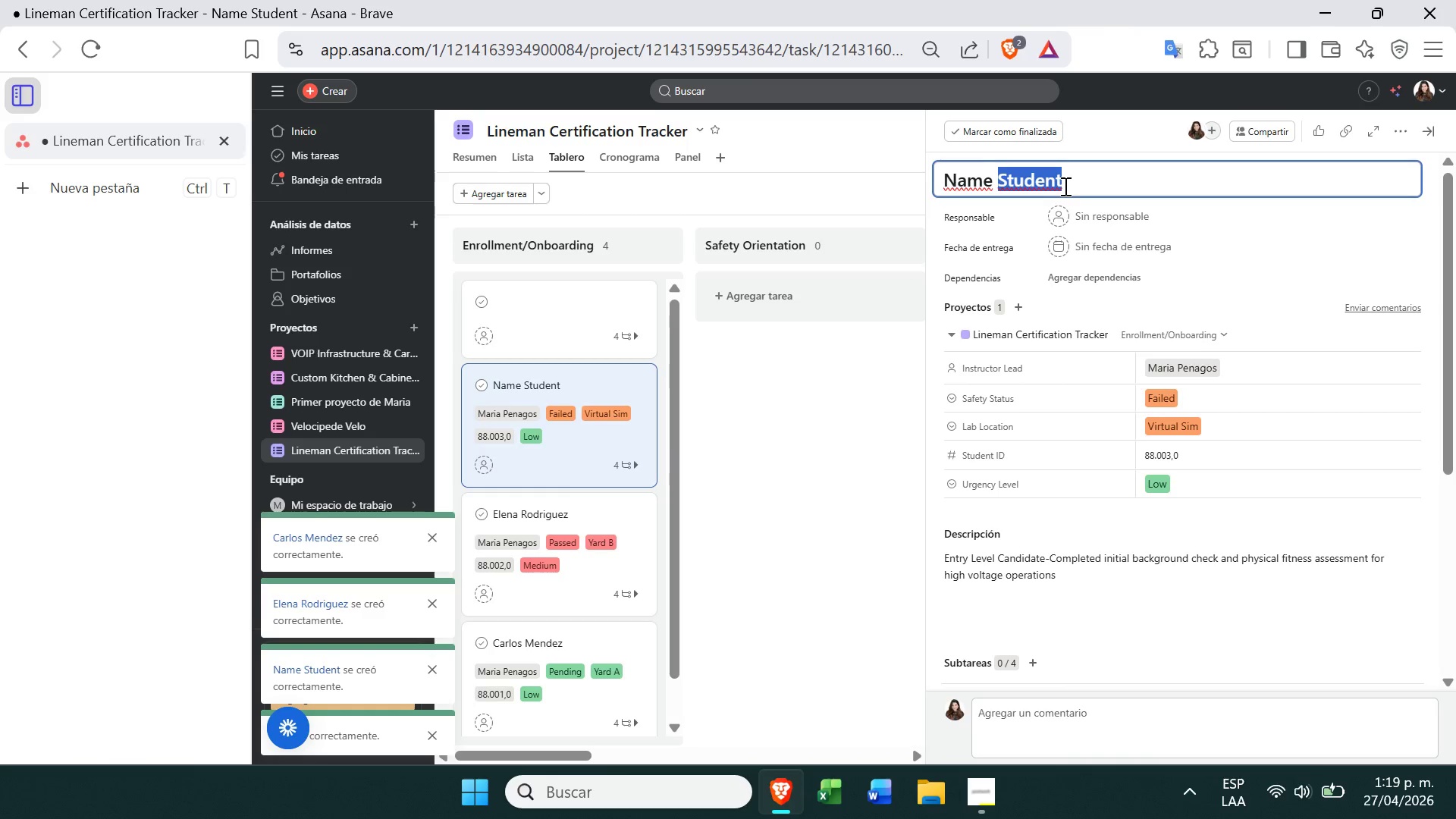 
triple_click([1064, 186])
 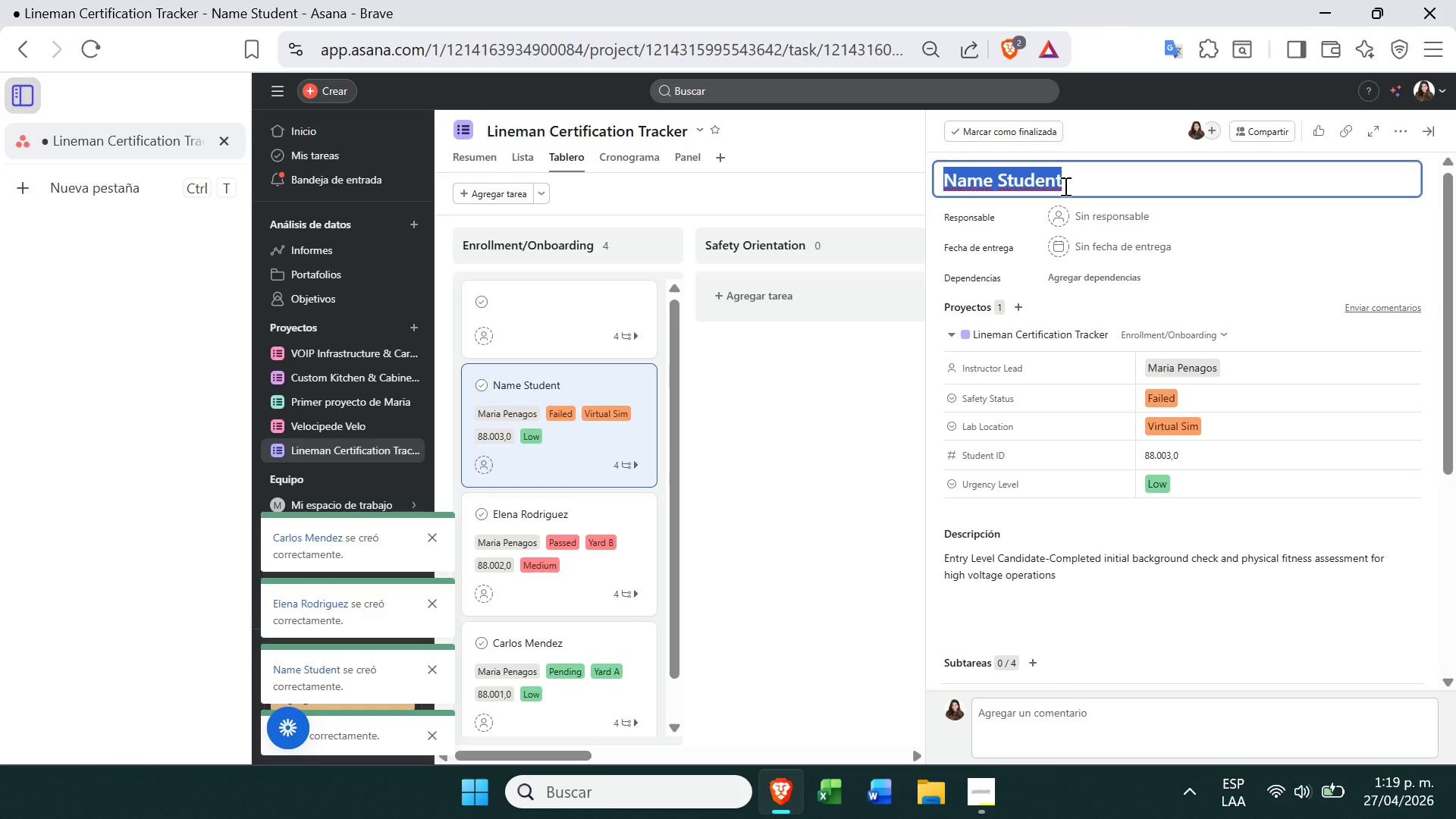 
type(Juan Pablo Silva)
 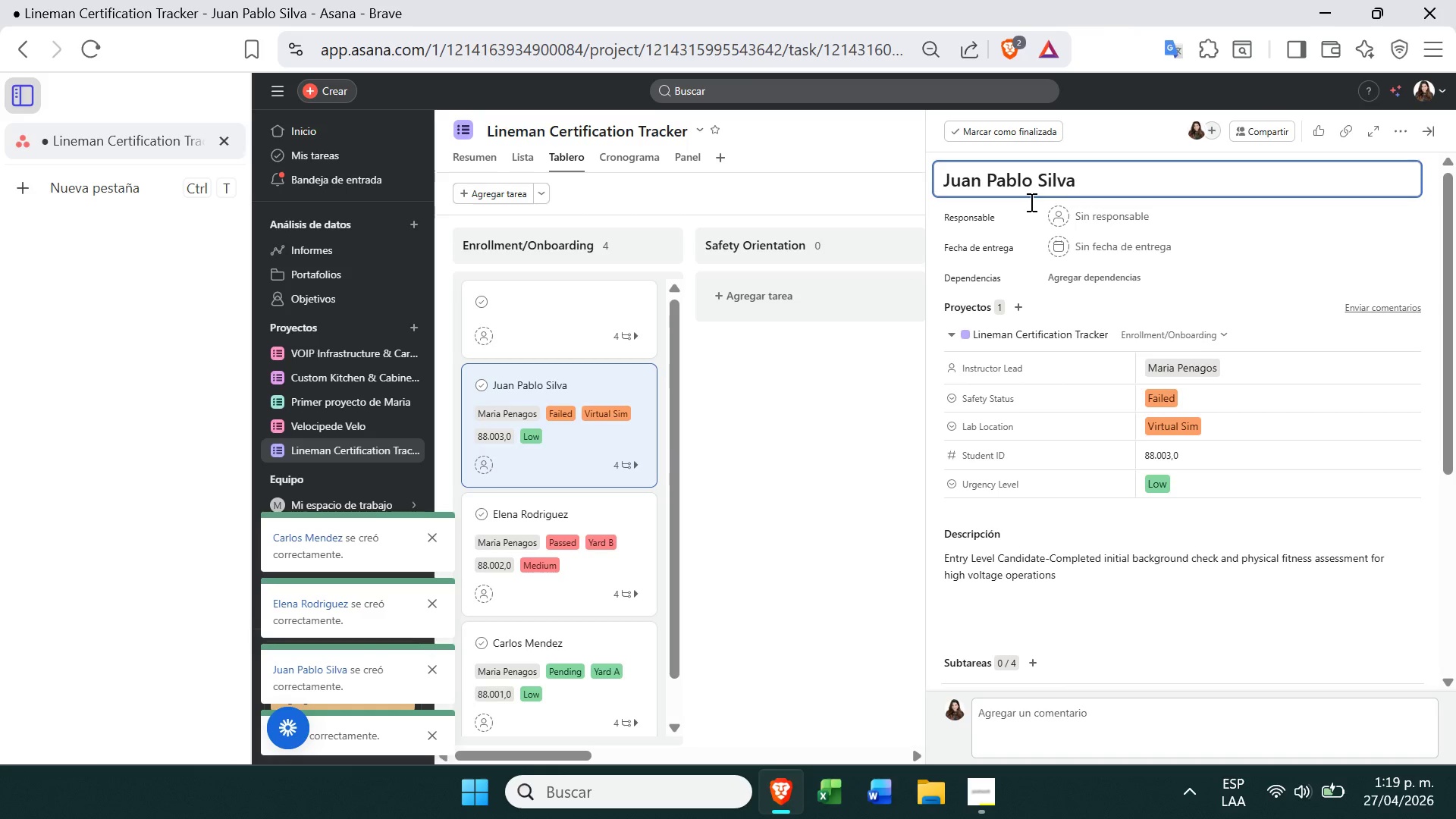 
left_click([792, 504])
 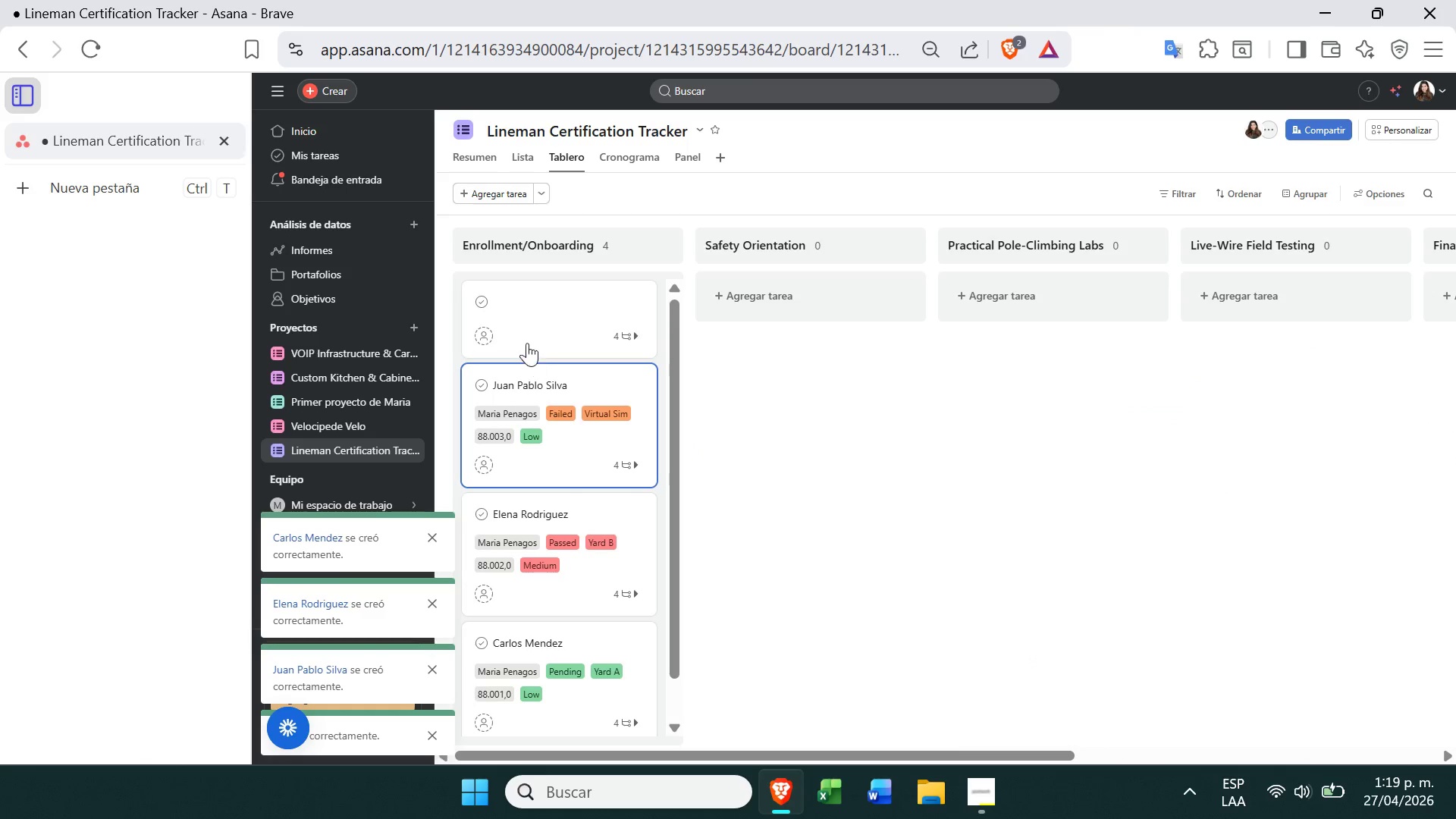 
left_click([532, 325])
 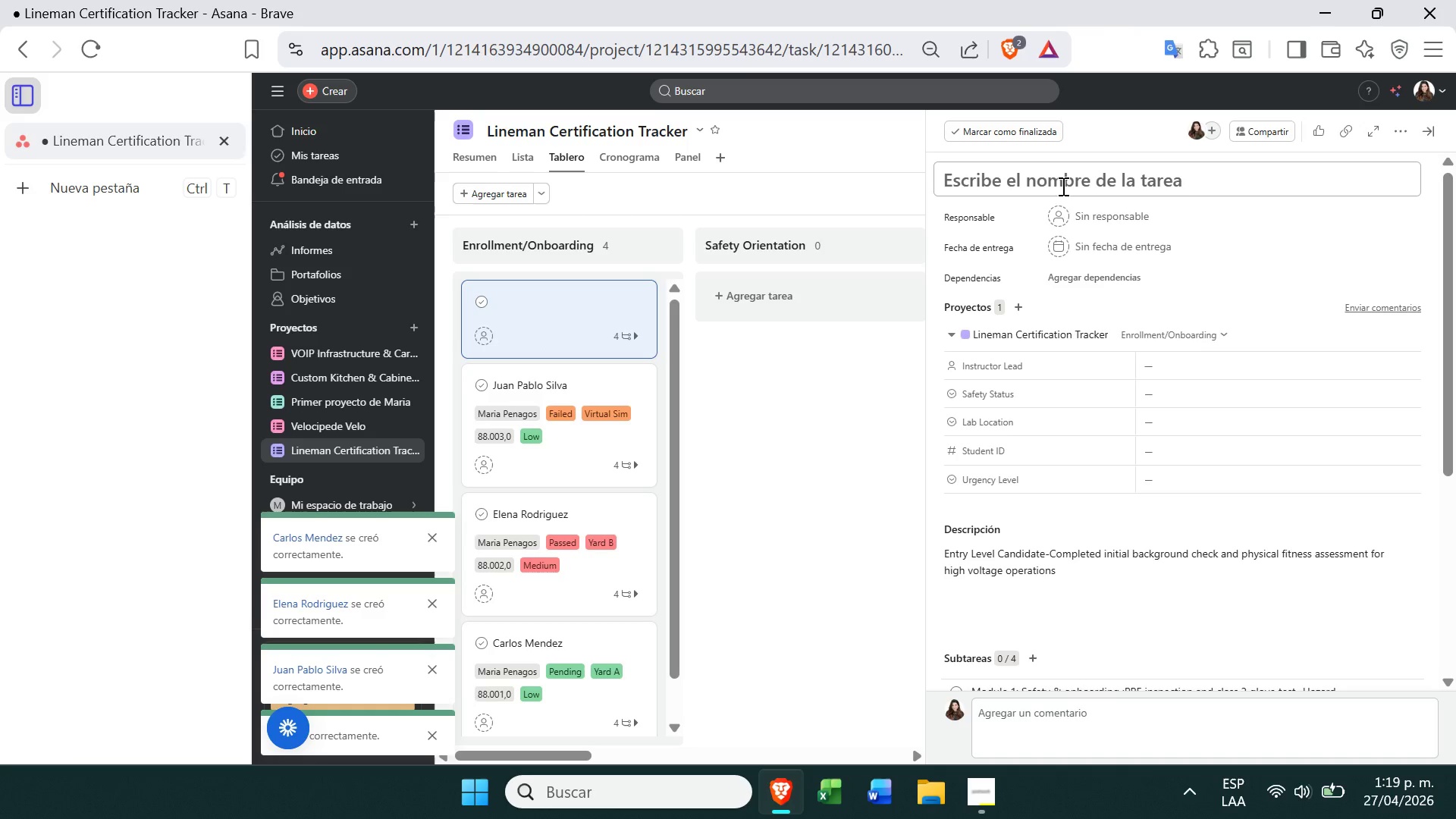 
left_click([1062, 186])
 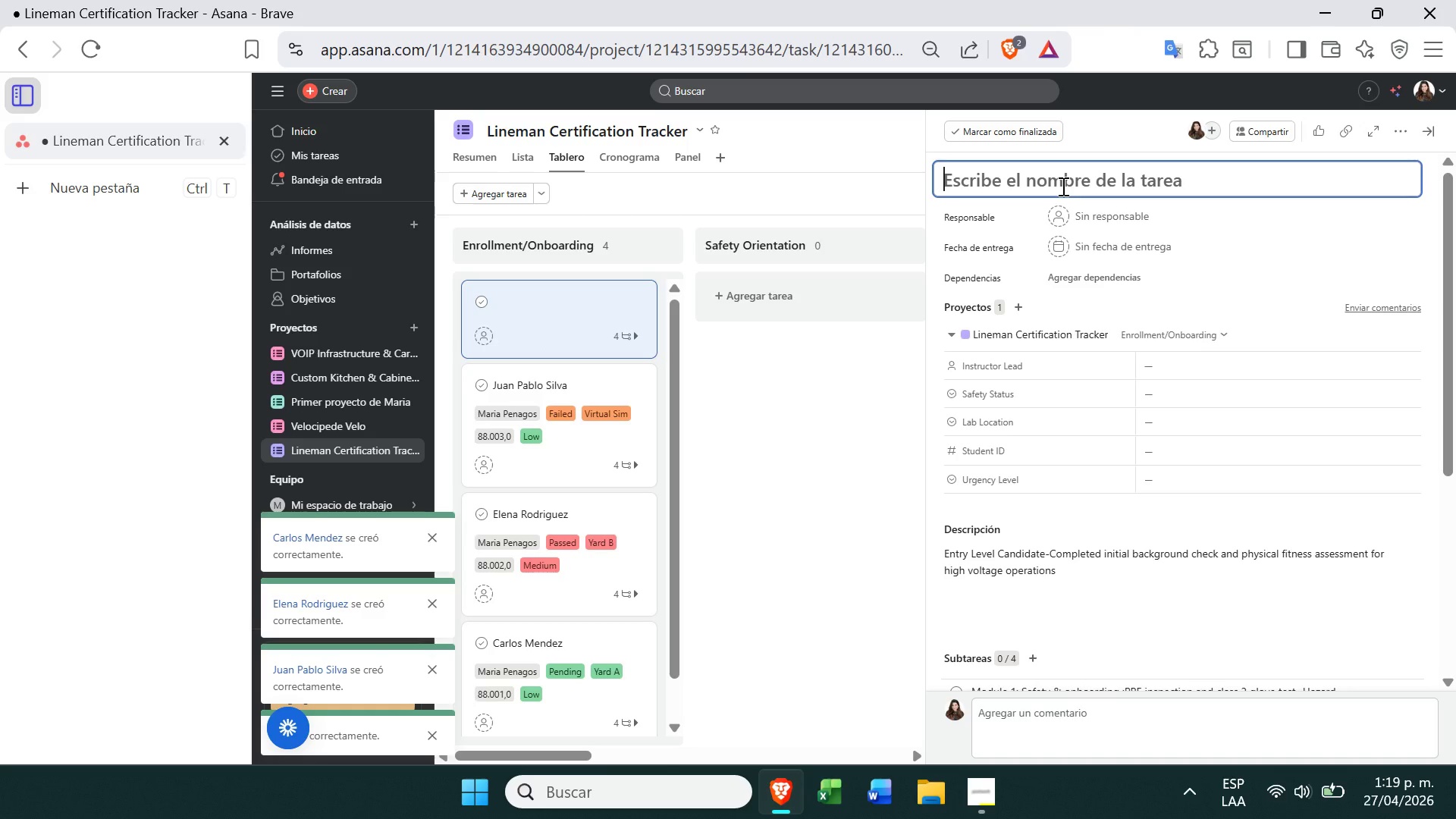 
type(Mariana Torres)
 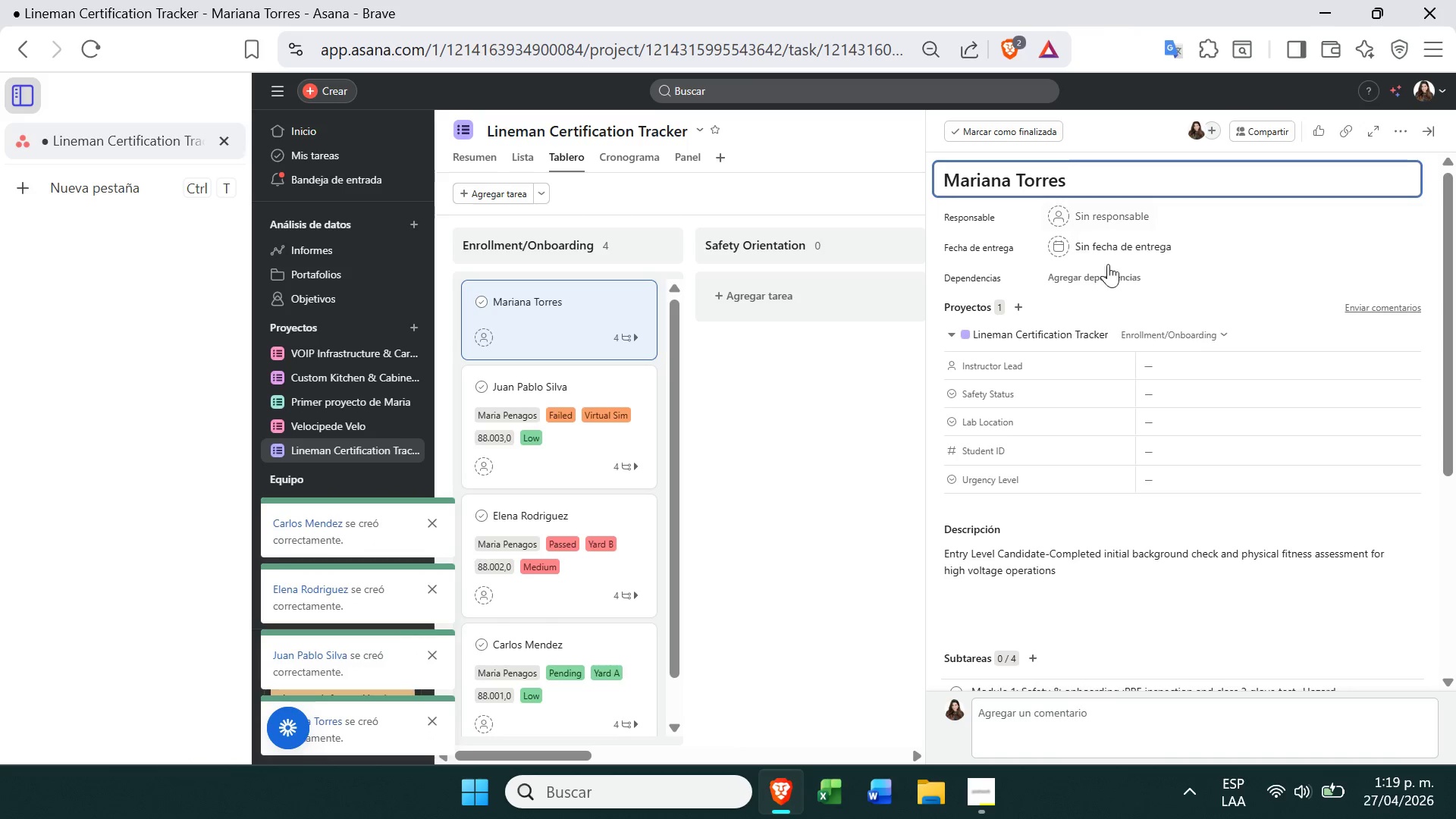 
left_click([1197, 372])
 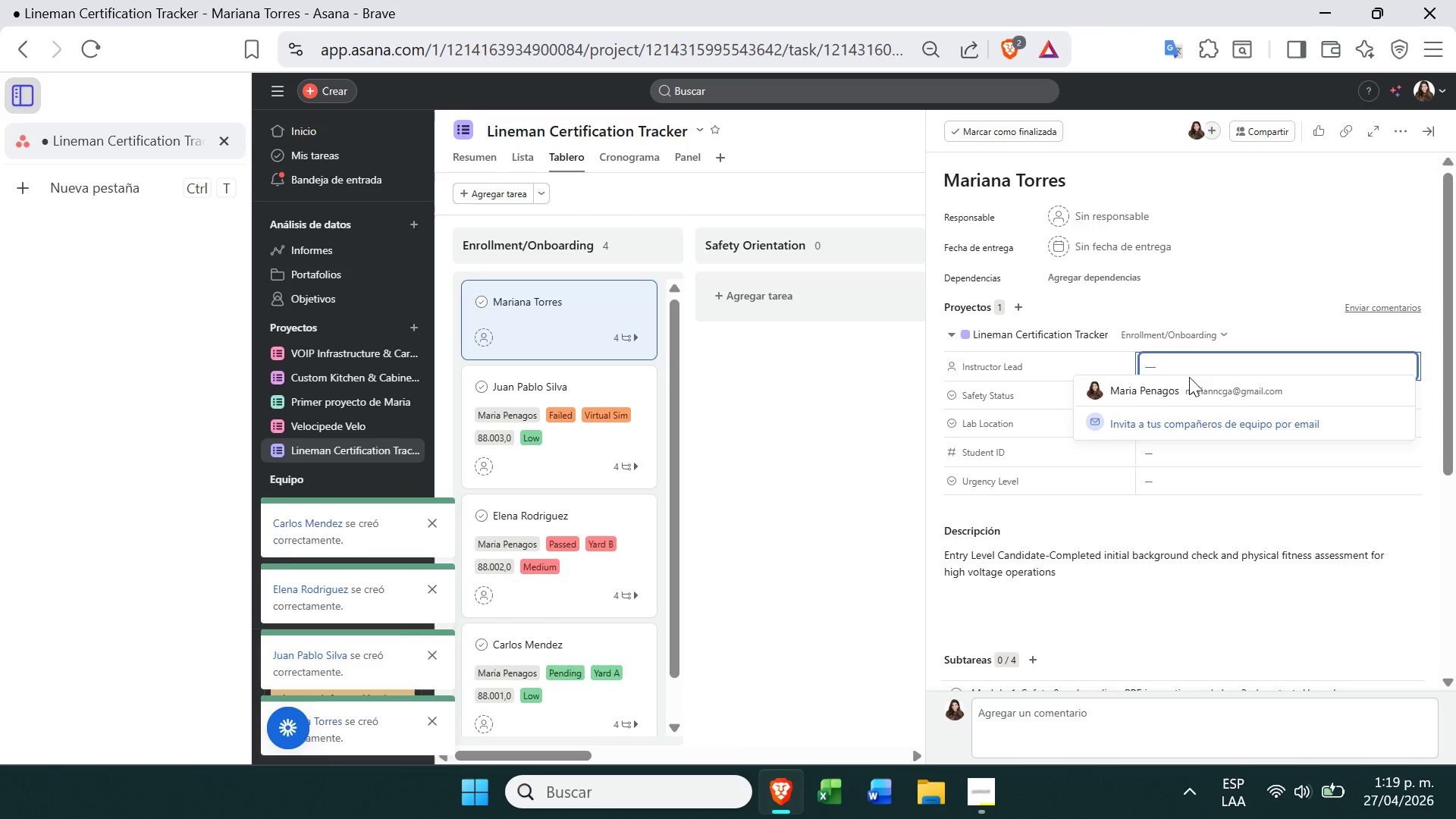 
left_click([1183, 384])
 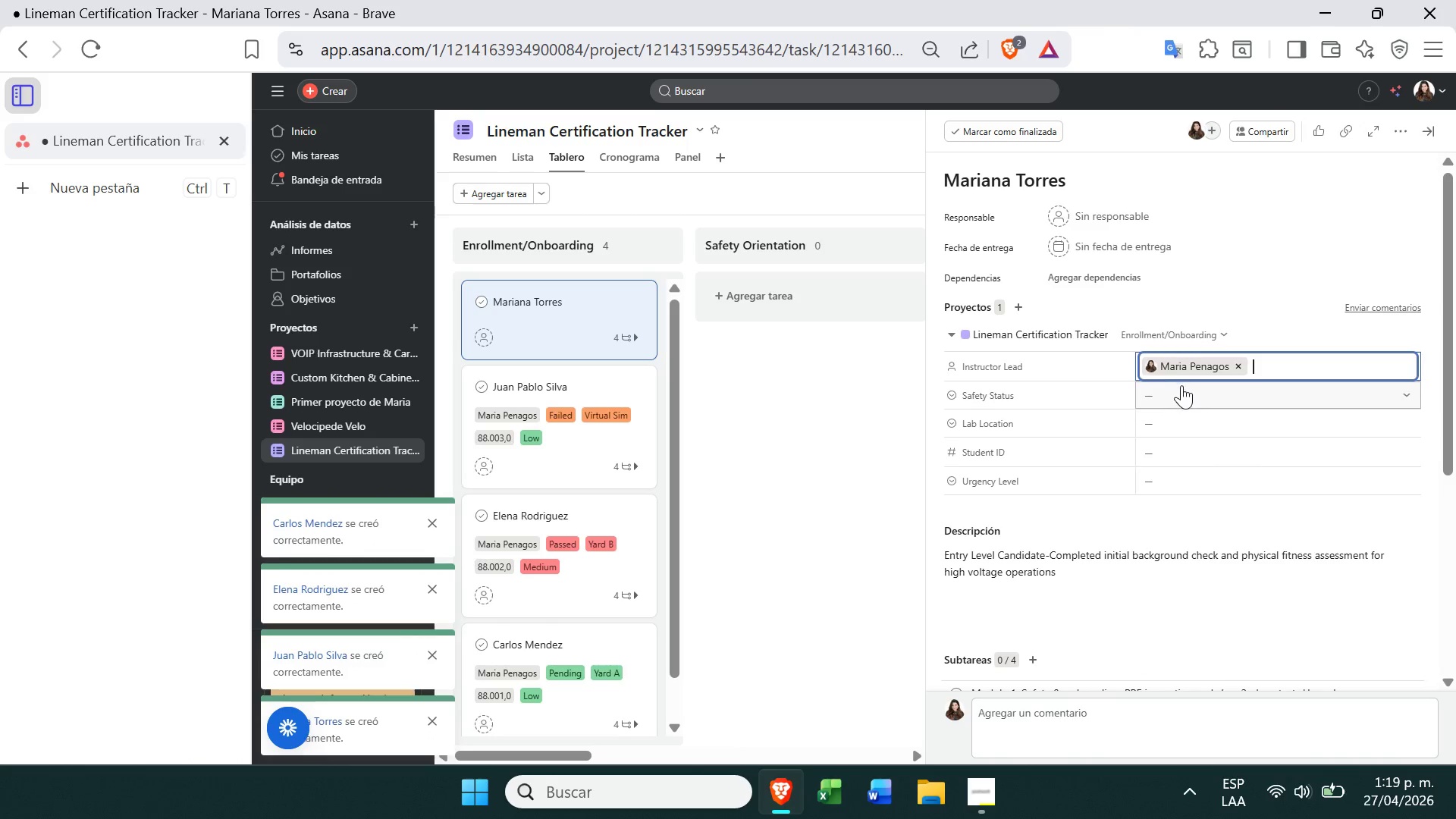 
left_click([1183, 384])
 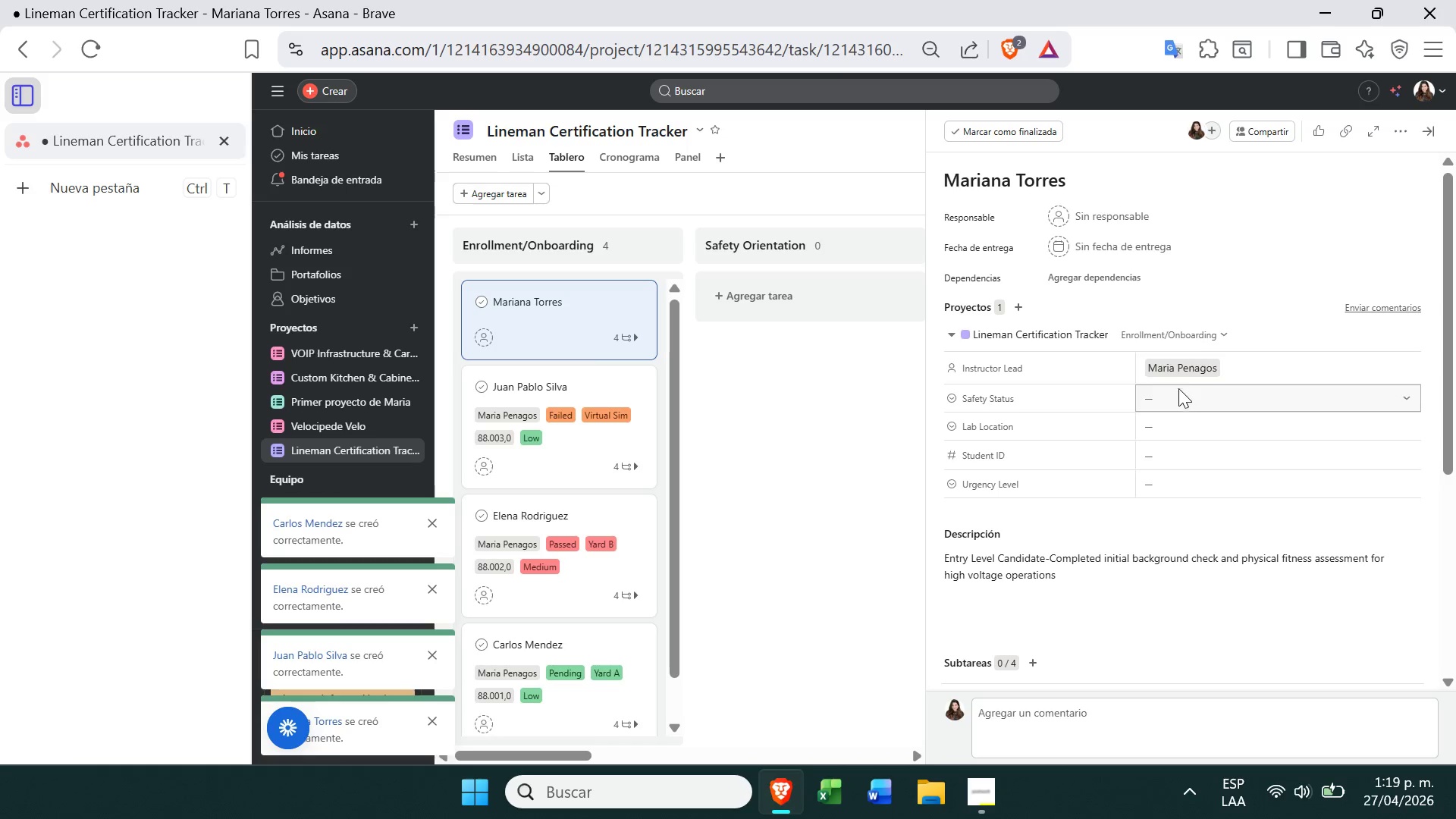 
left_click([1173, 391])
 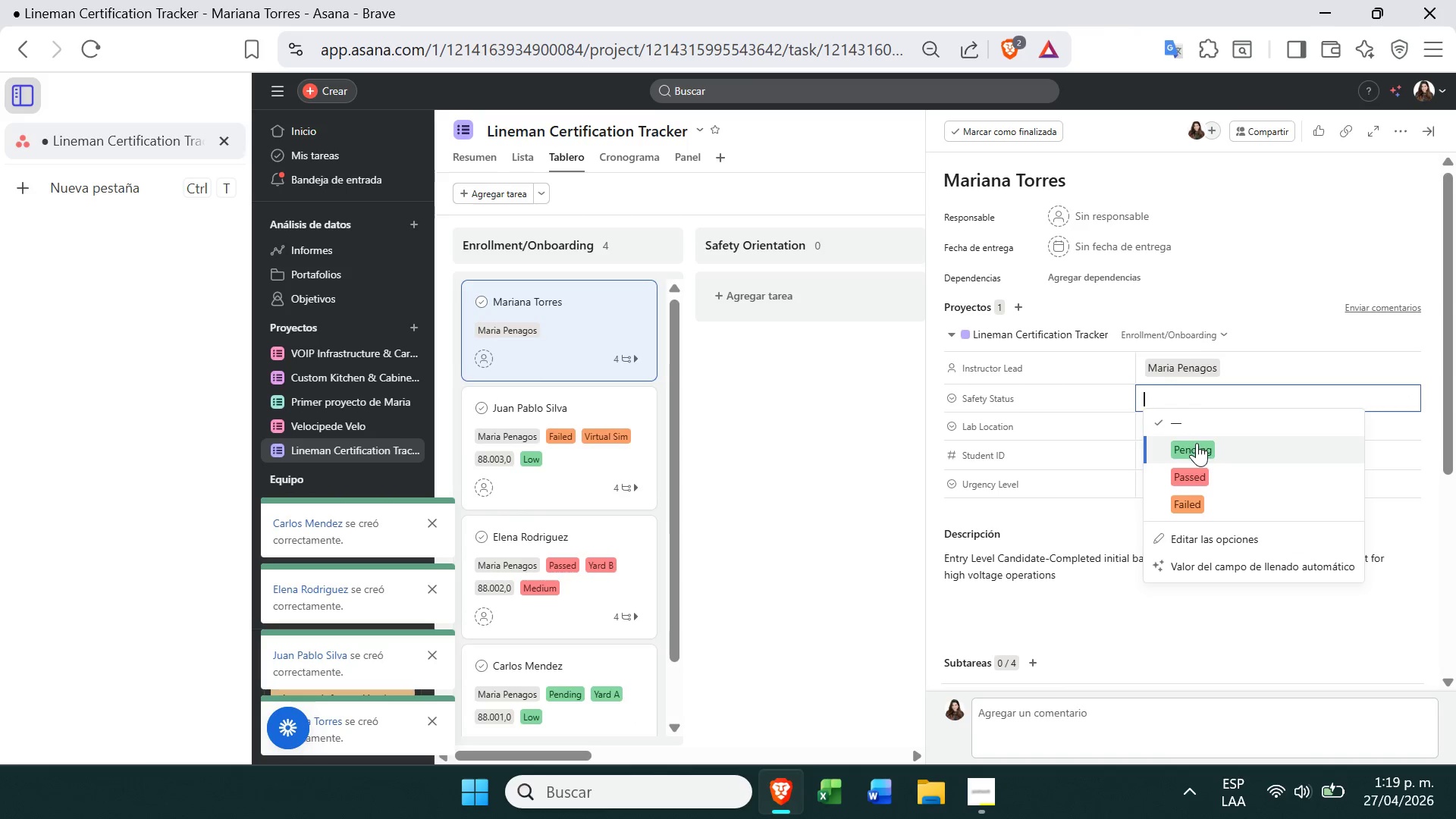 
left_click([1197, 443])
 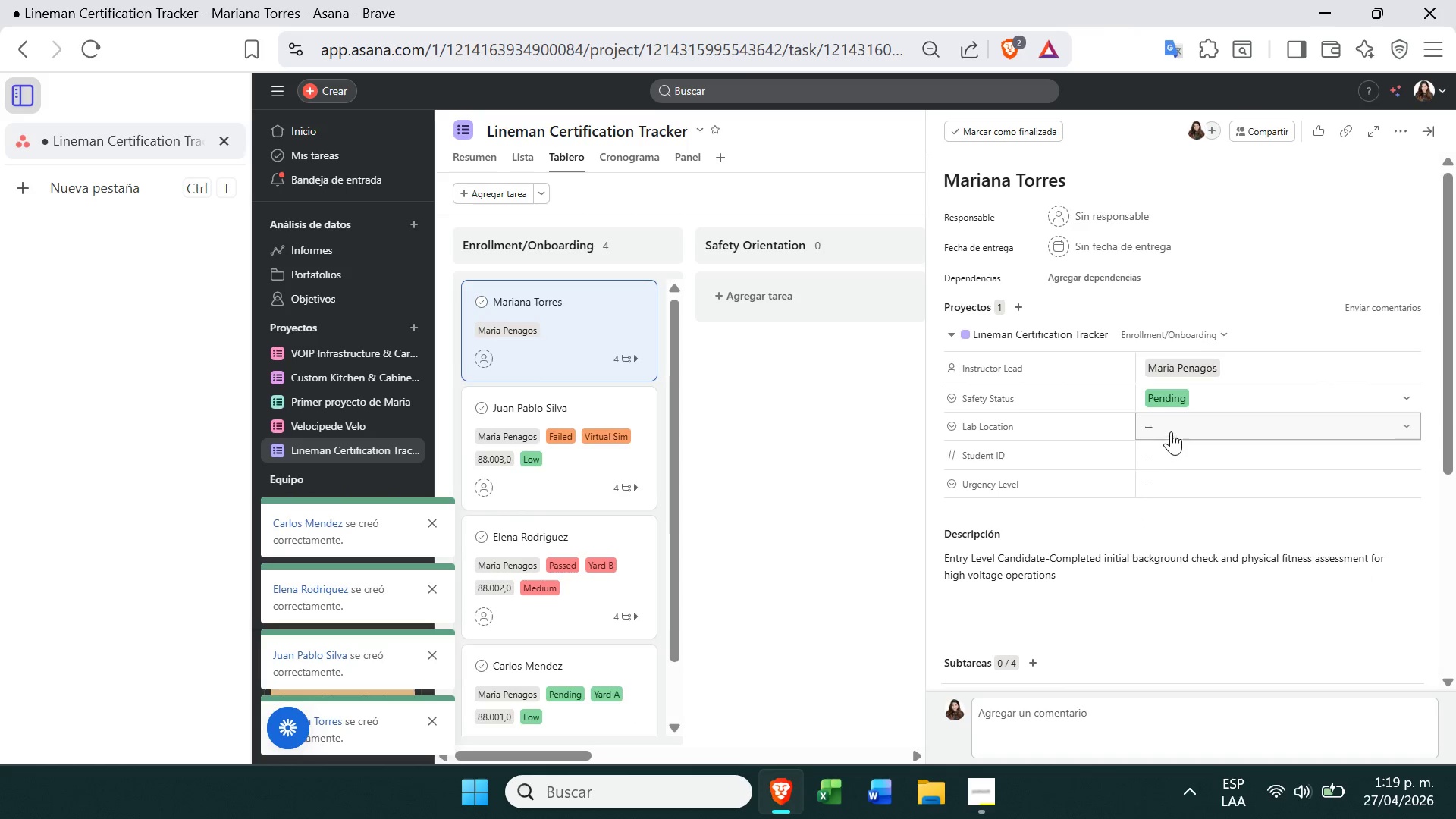 
left_click([1171, 430])
 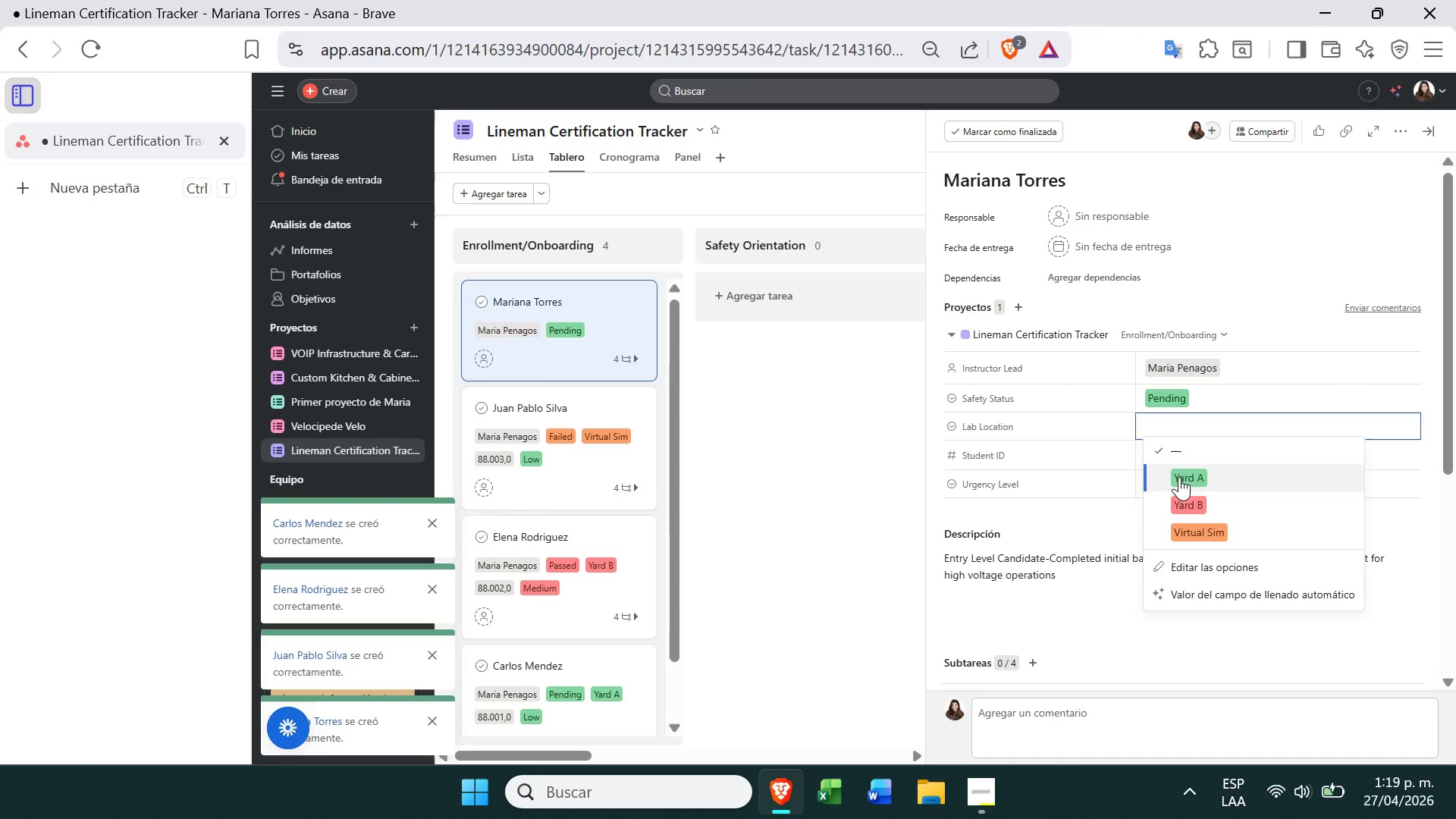 
left_click([1183, 497])
 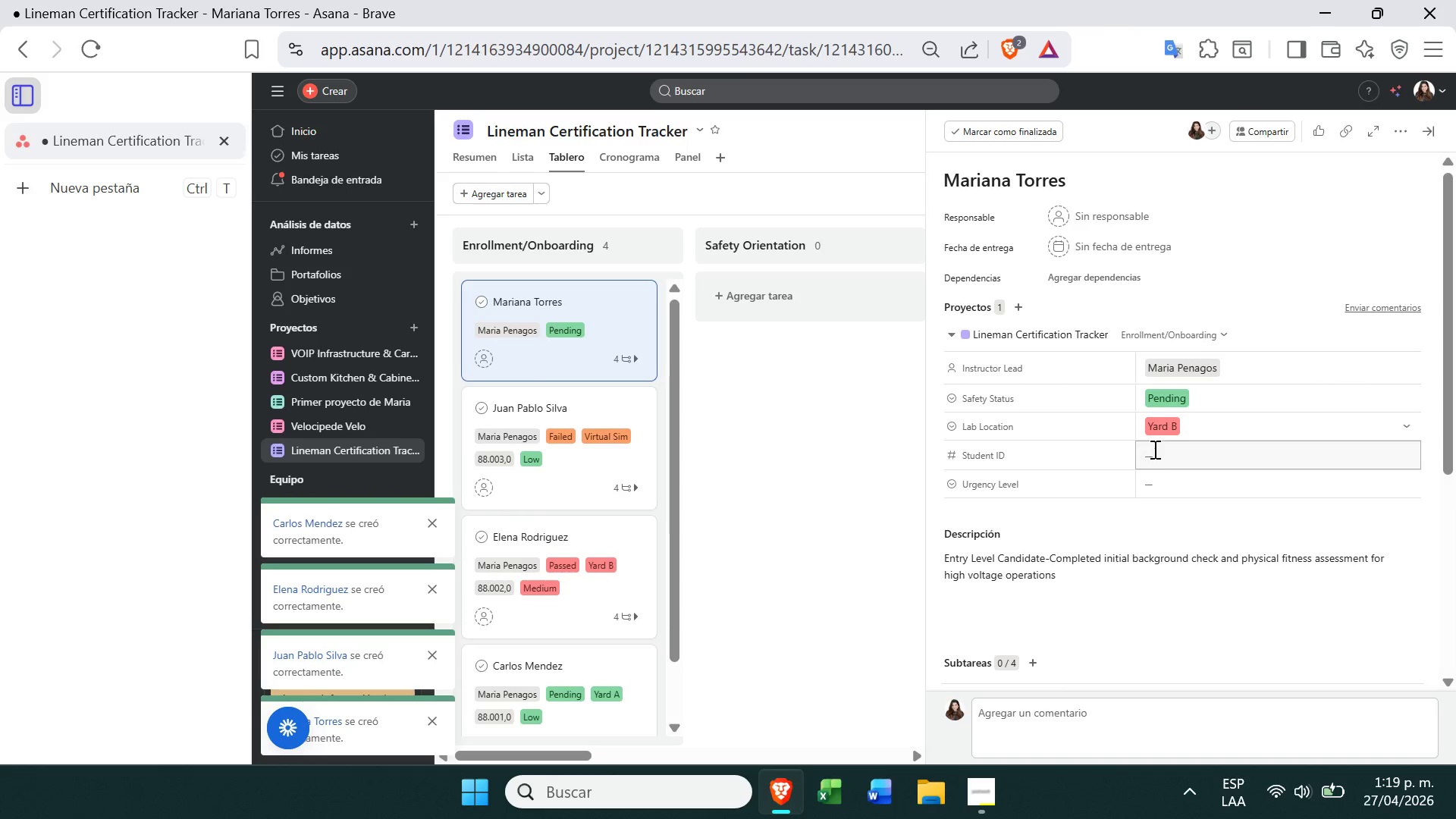 
left_click([1154, 450])
 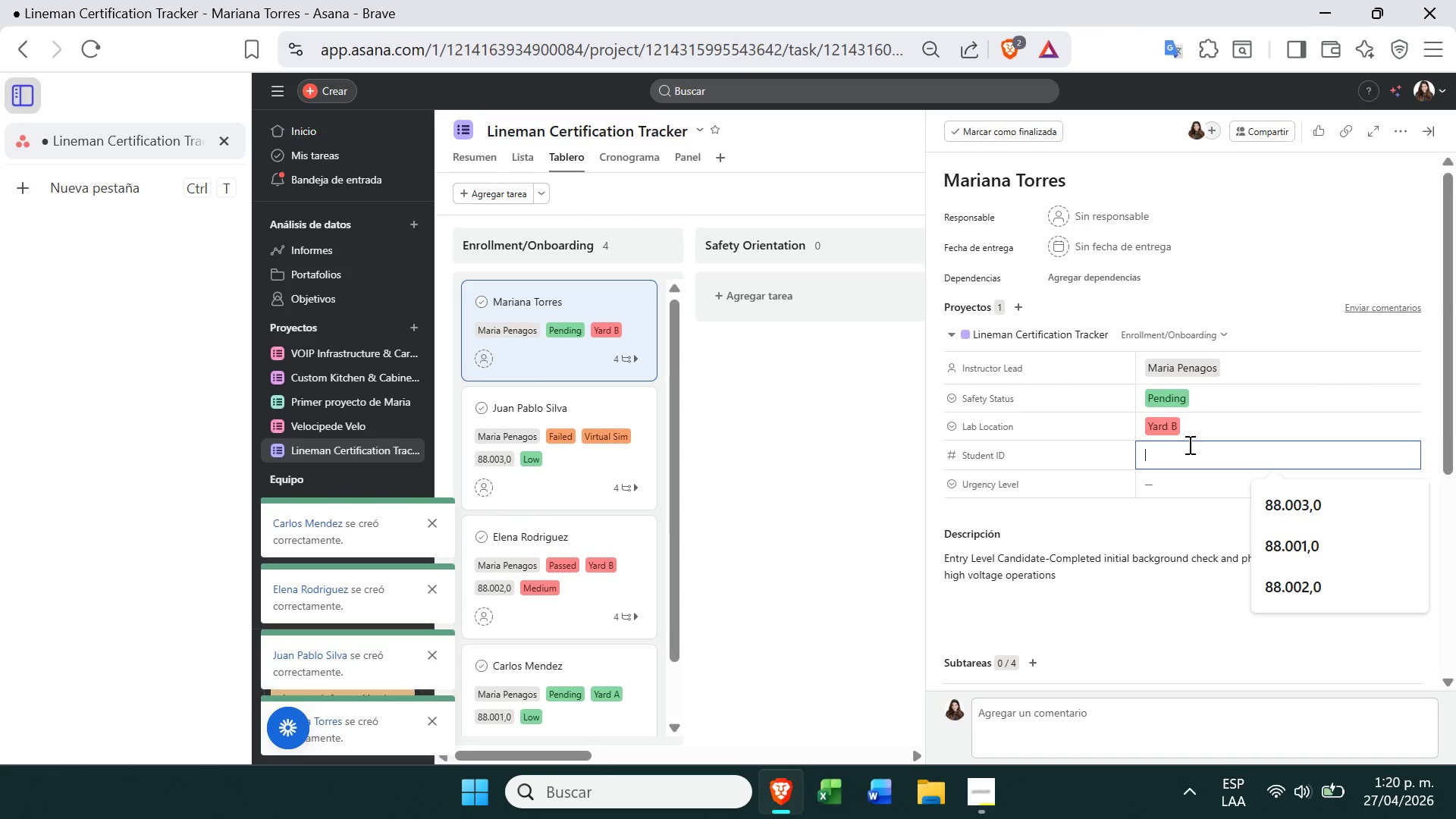 
type(8800)
 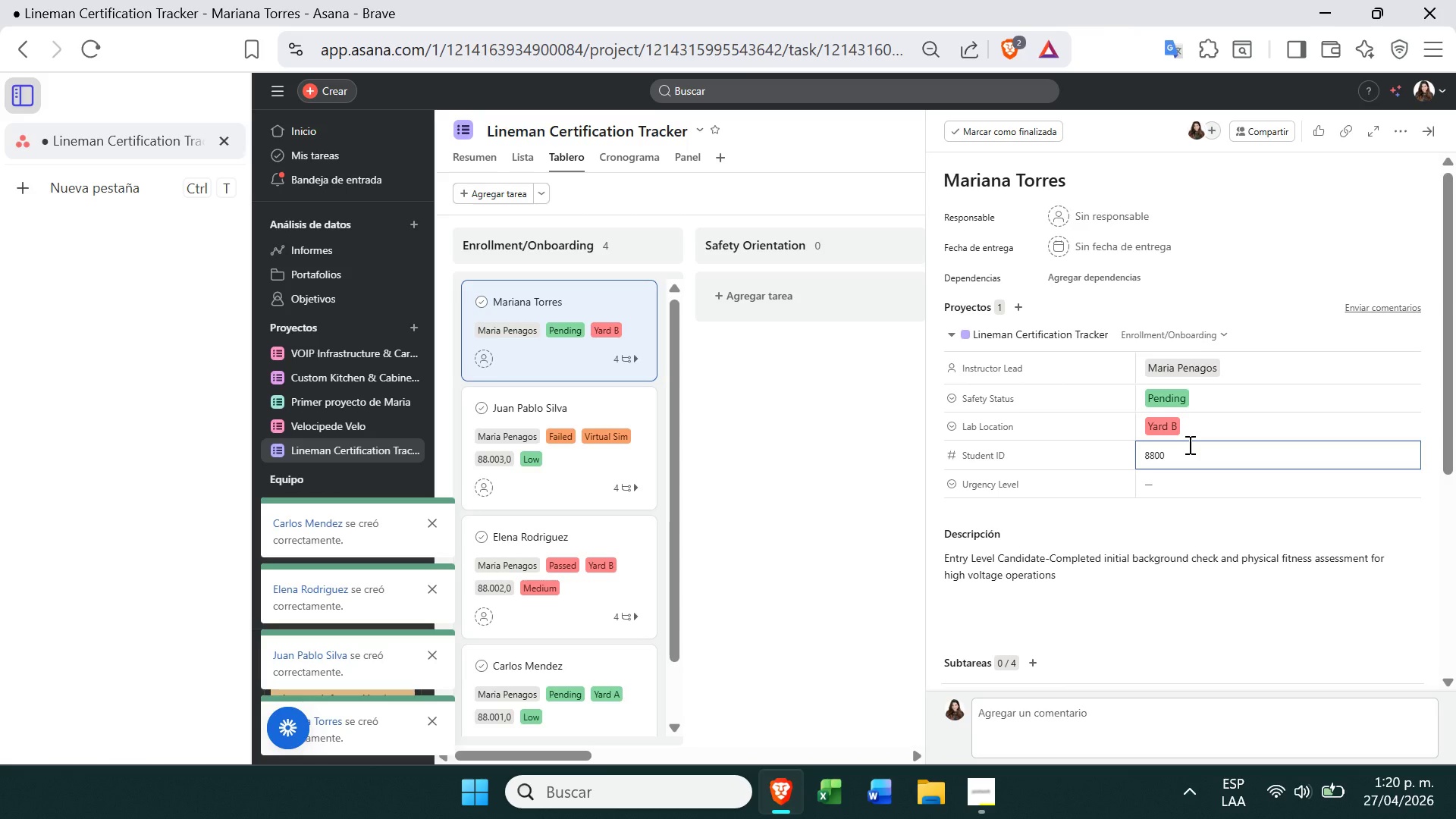 
key(4)
 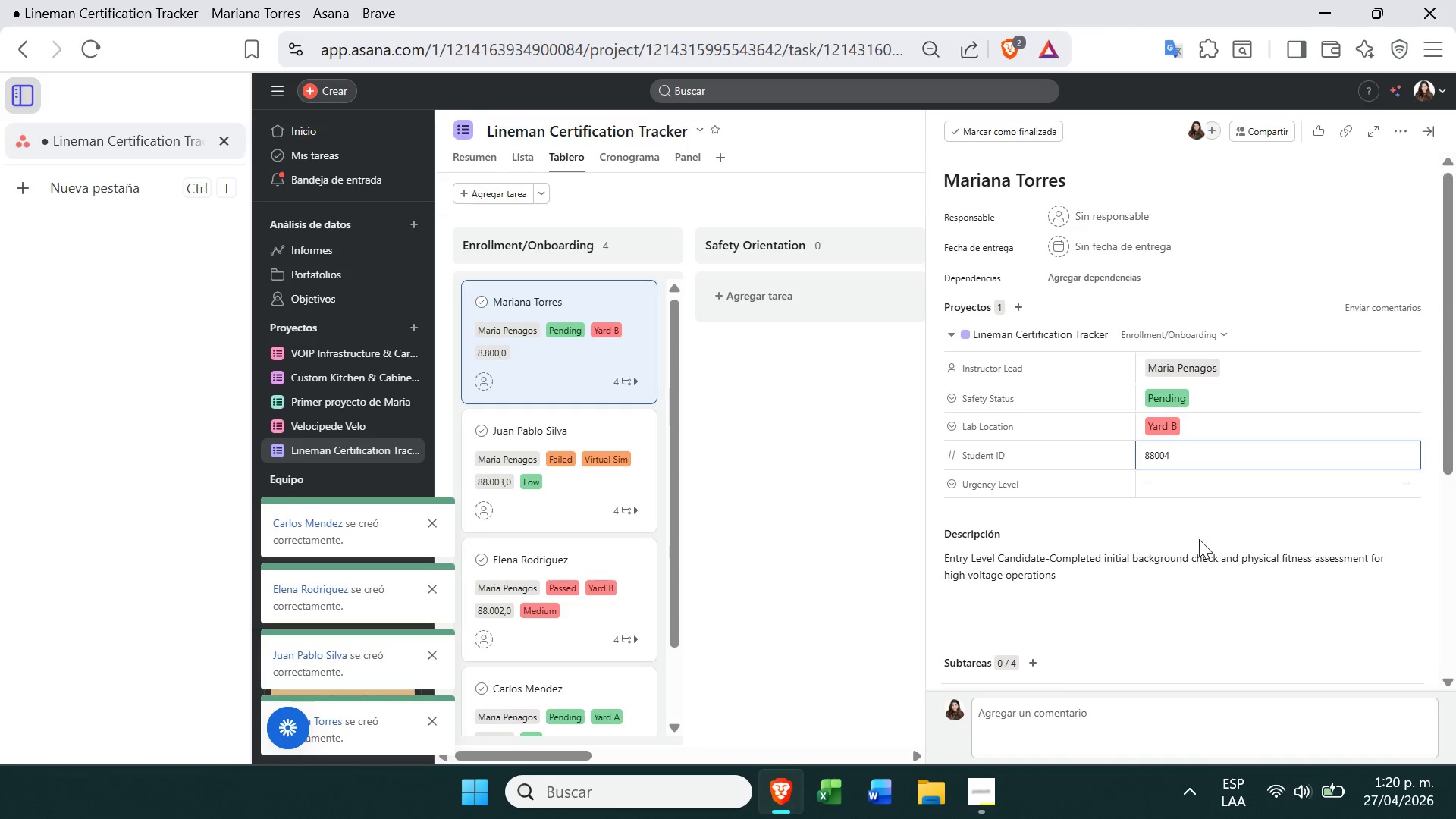 
left_click([1178, 479])
 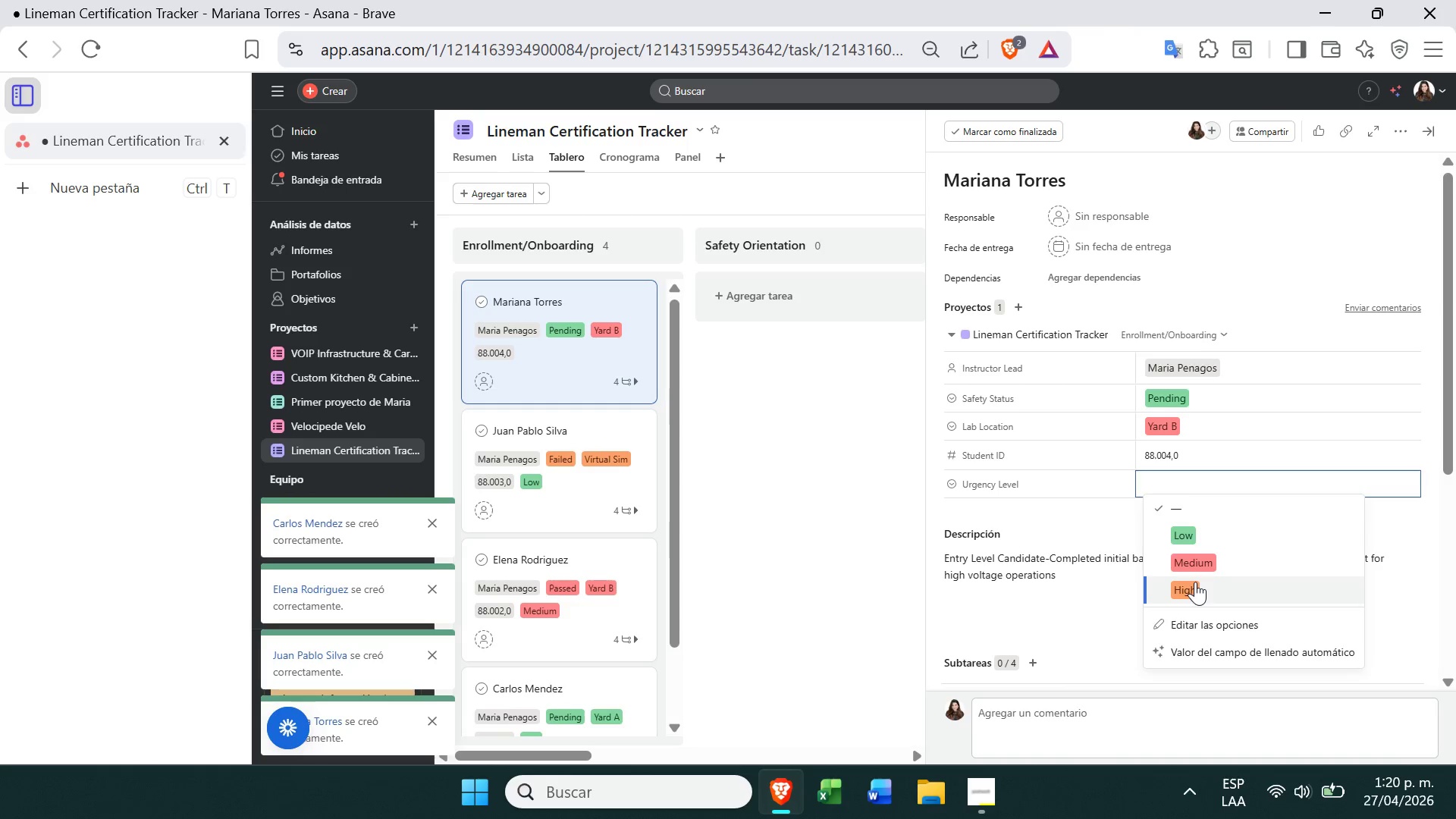 
left_click([1195, 582])
 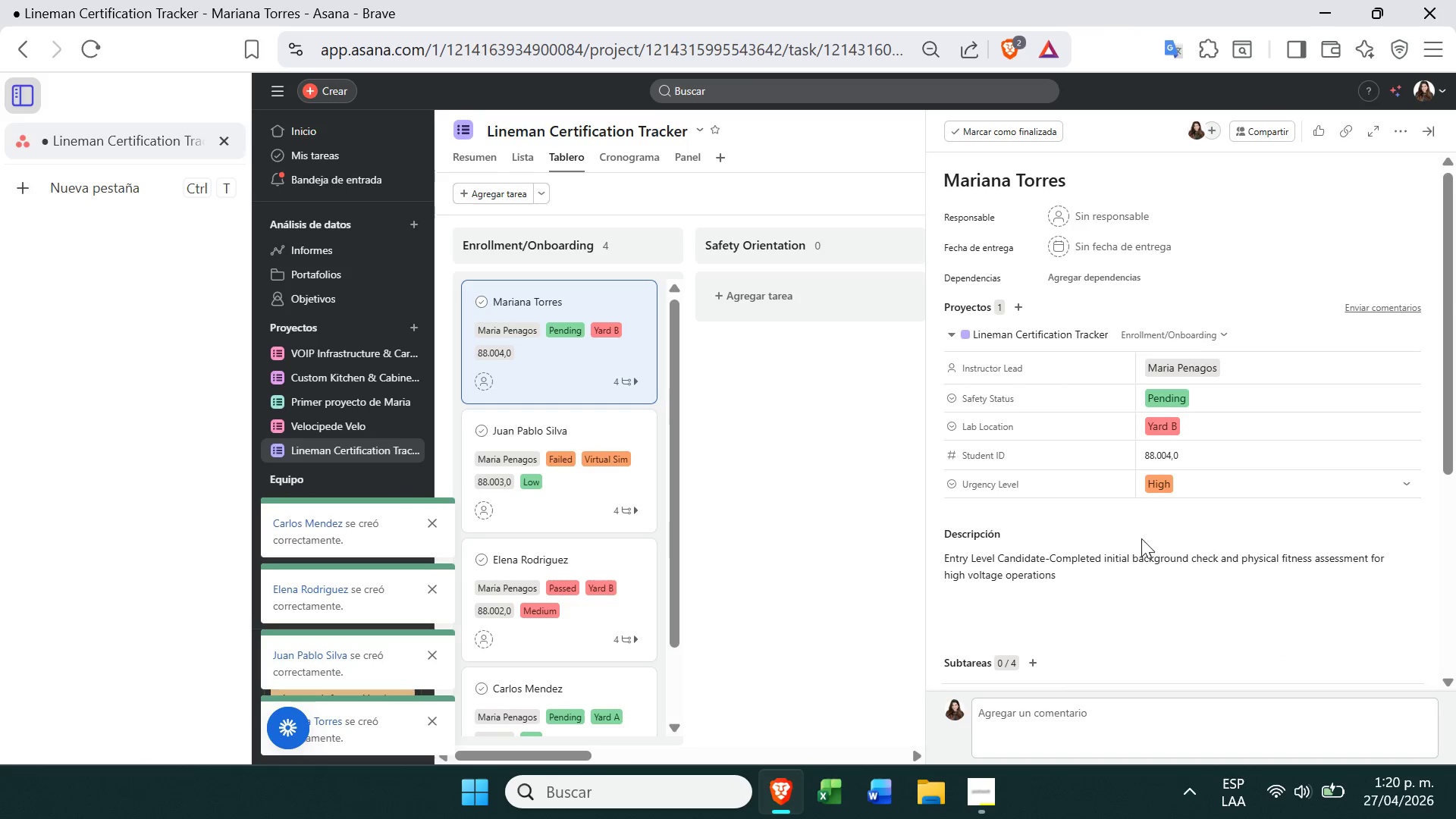 
left_click([1138, 529])
 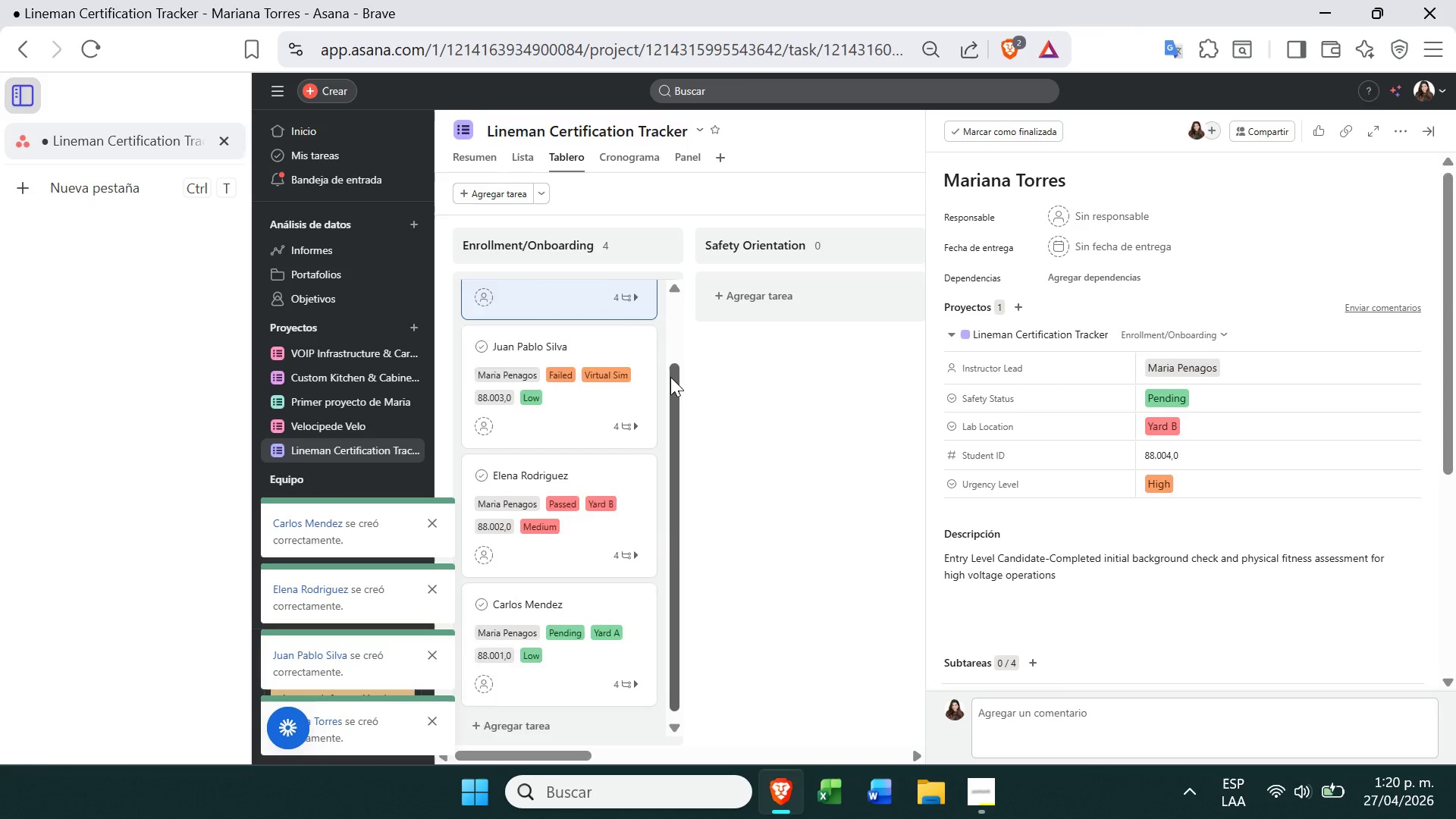 
left_click([788, 434])
 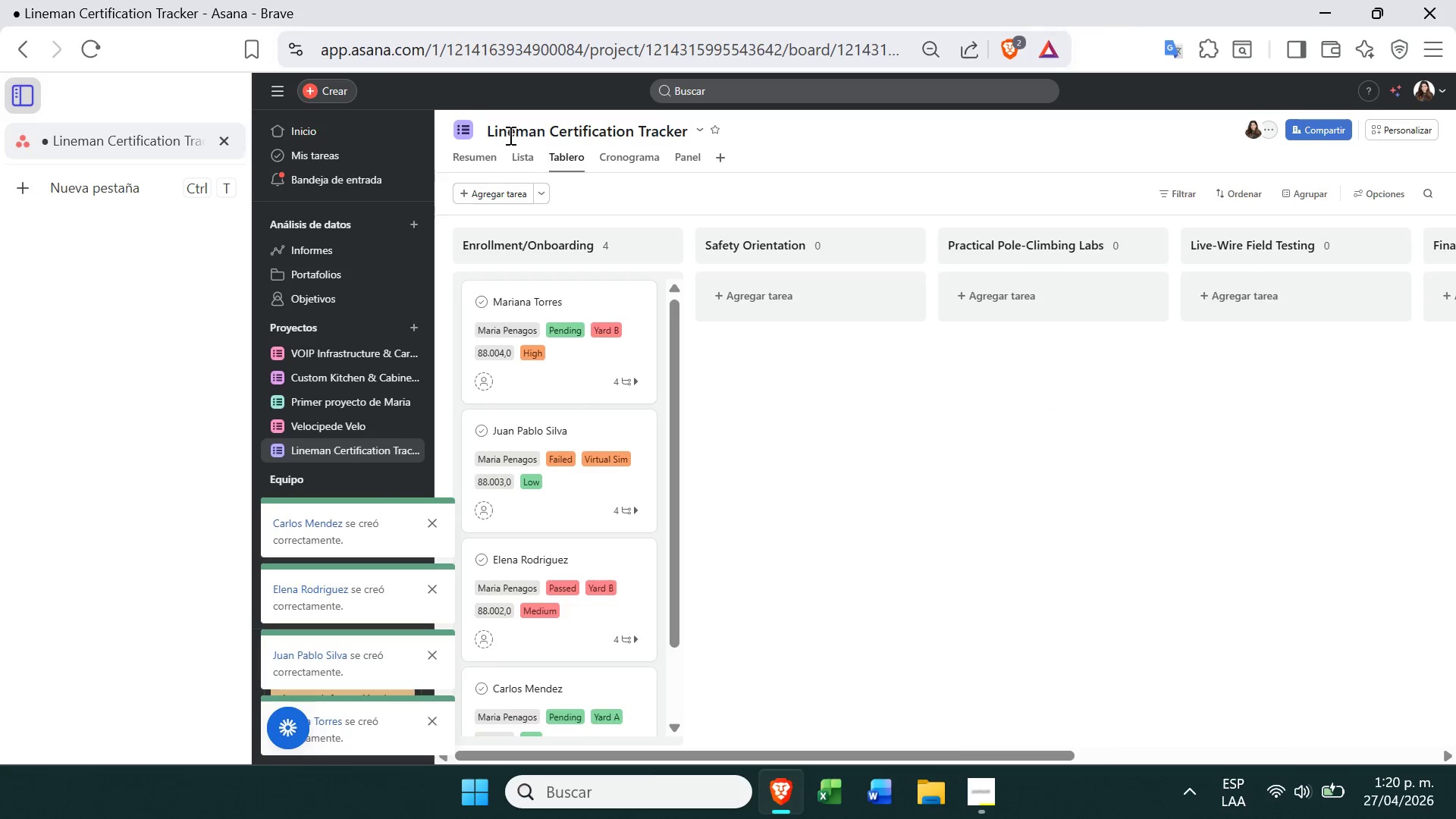 
left_click([506, 200])
 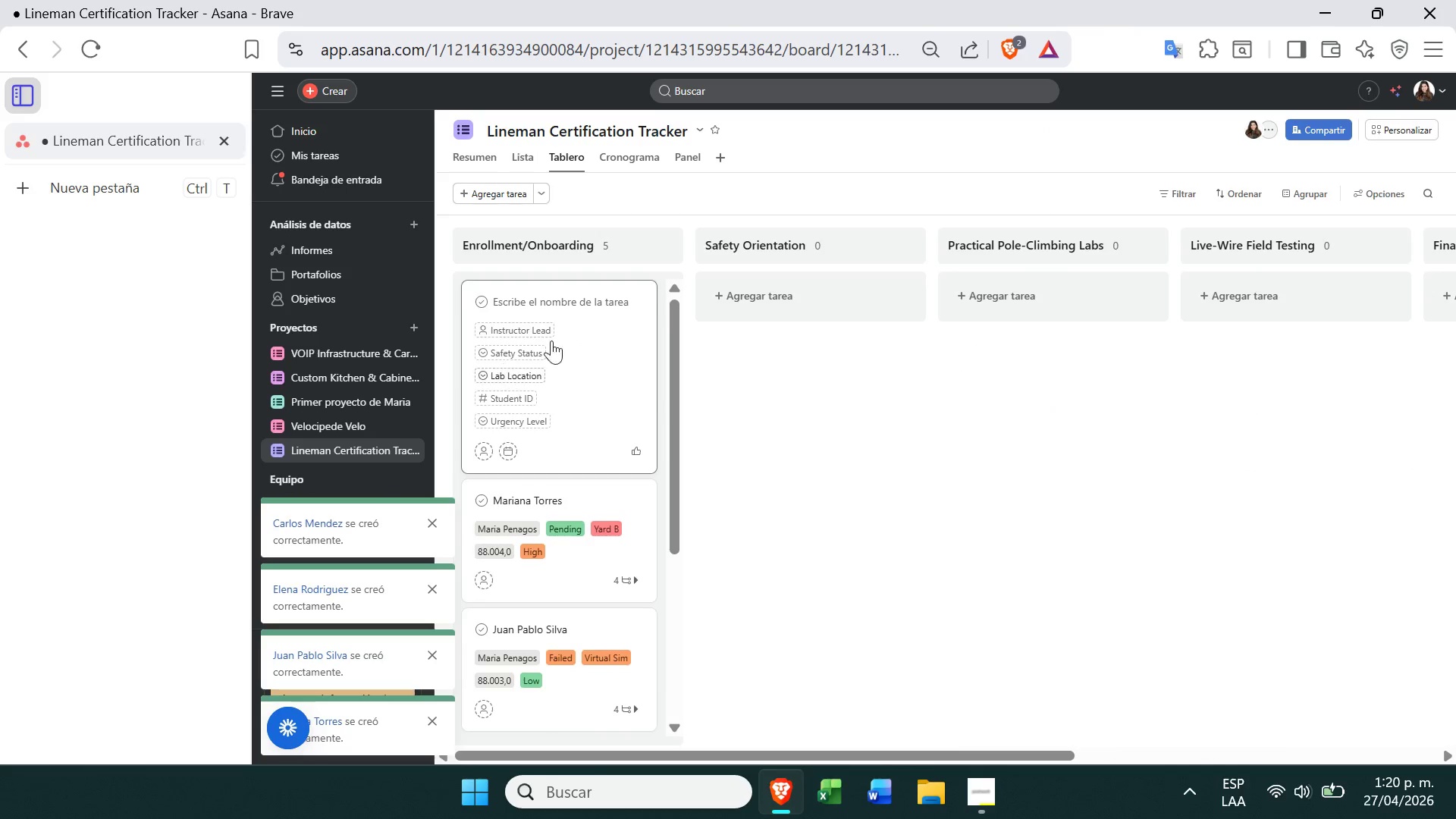 
right_click([596, 315])
 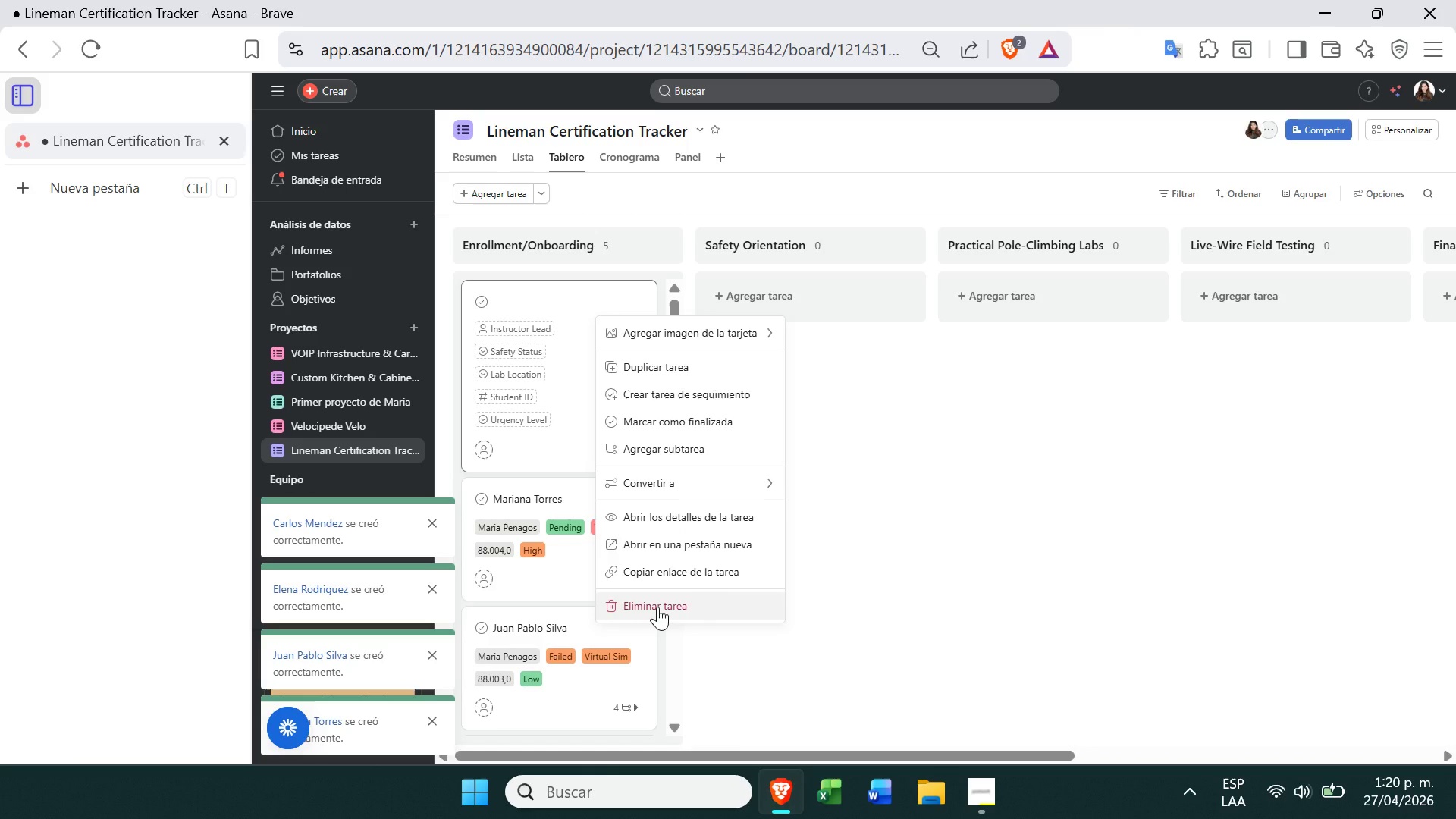 
left_click([657, 607])
 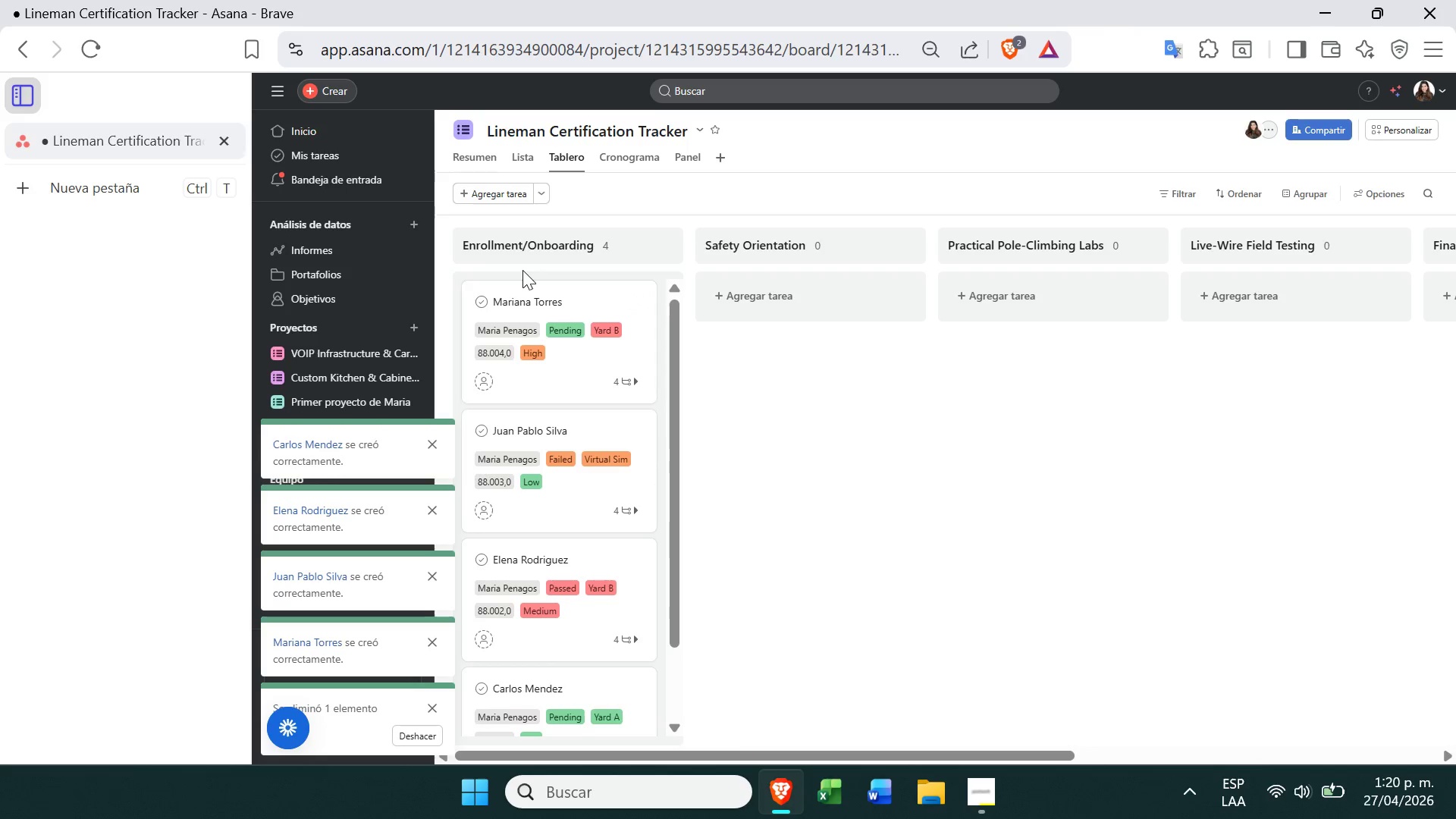 
left_click([539, 193])
 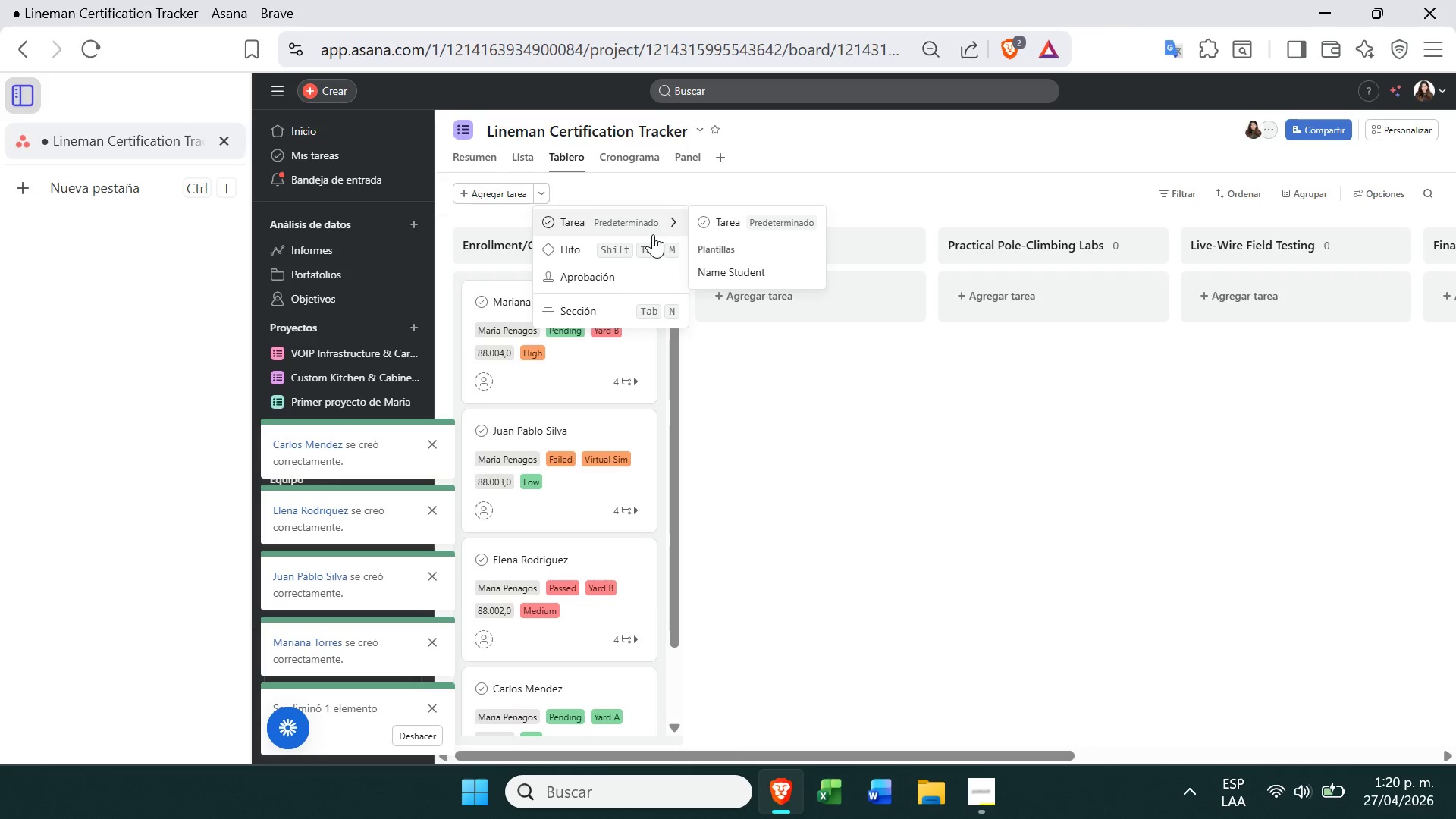 
left_click([714, 266])
 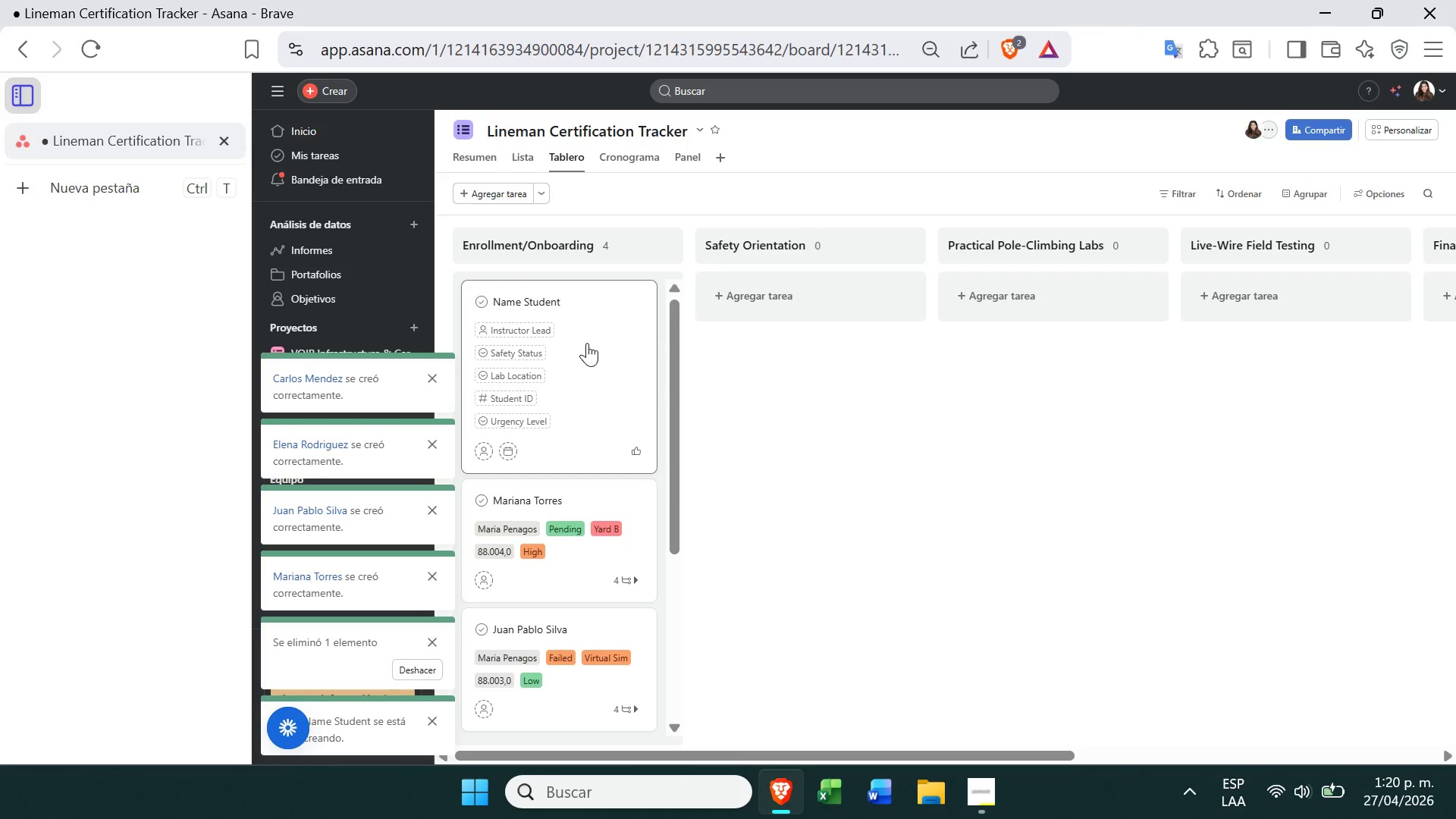 
right_click([587, 343])
 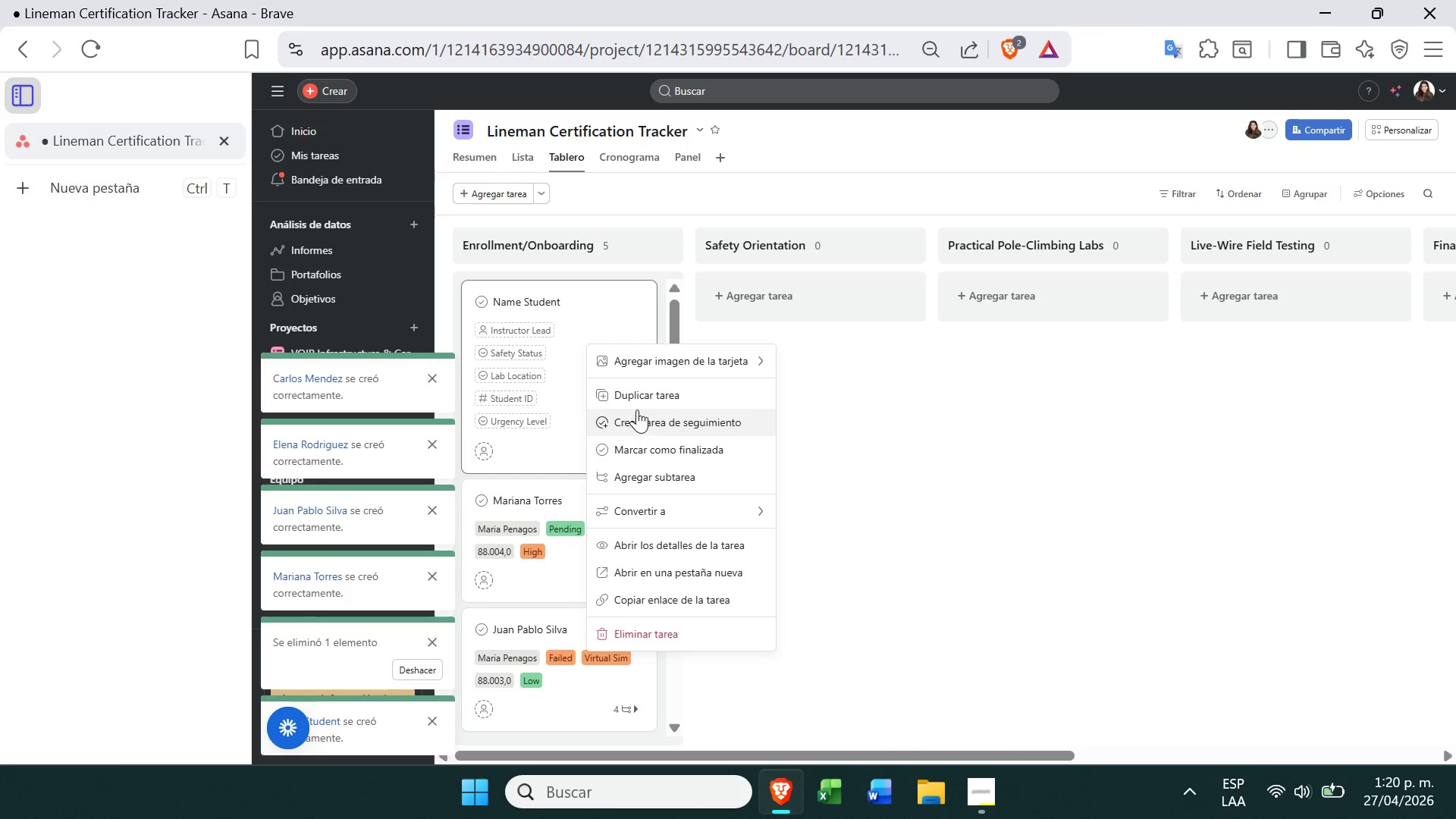 
left_click([648, 399])
 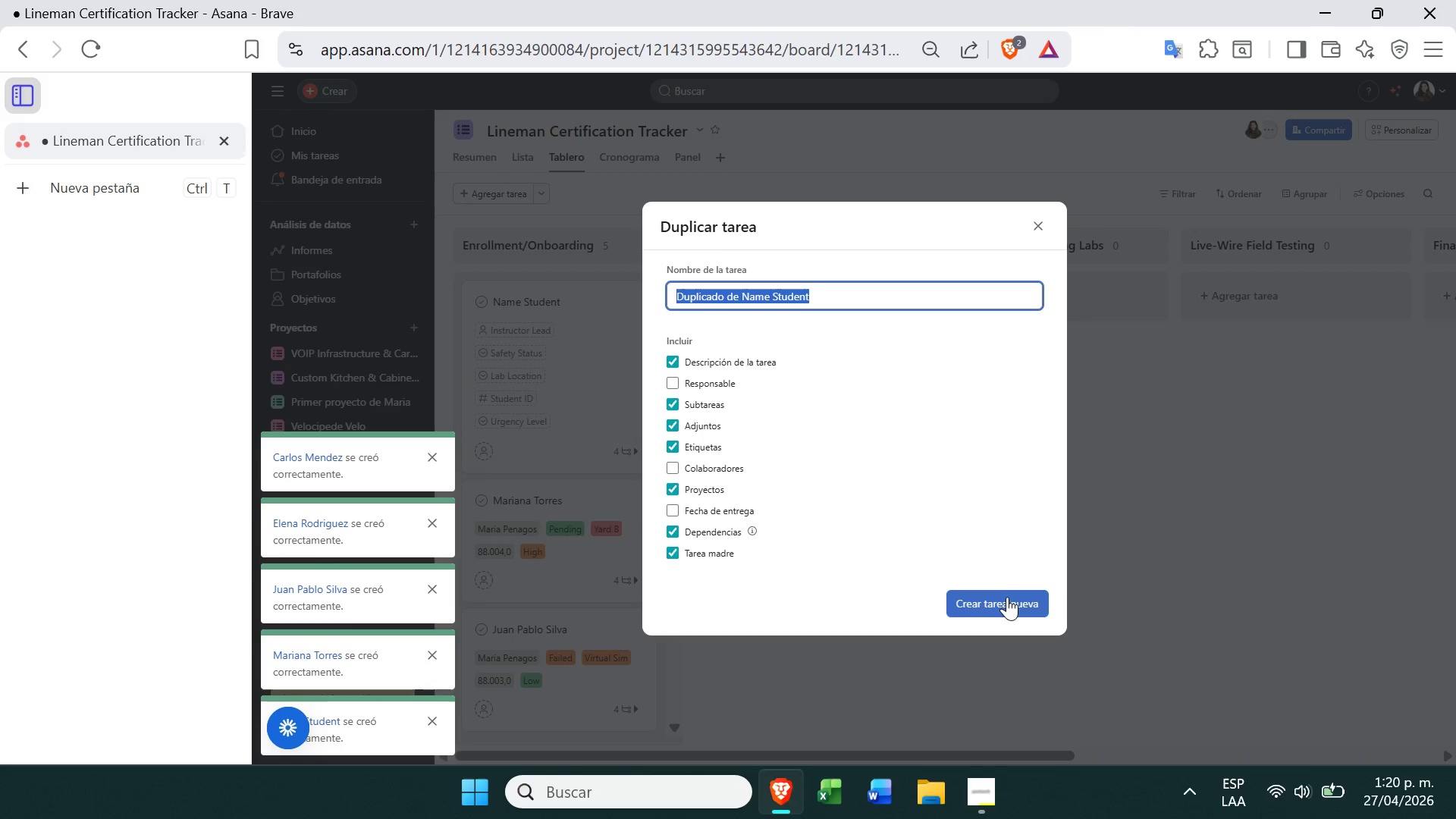 
left_click([1006, 607])
 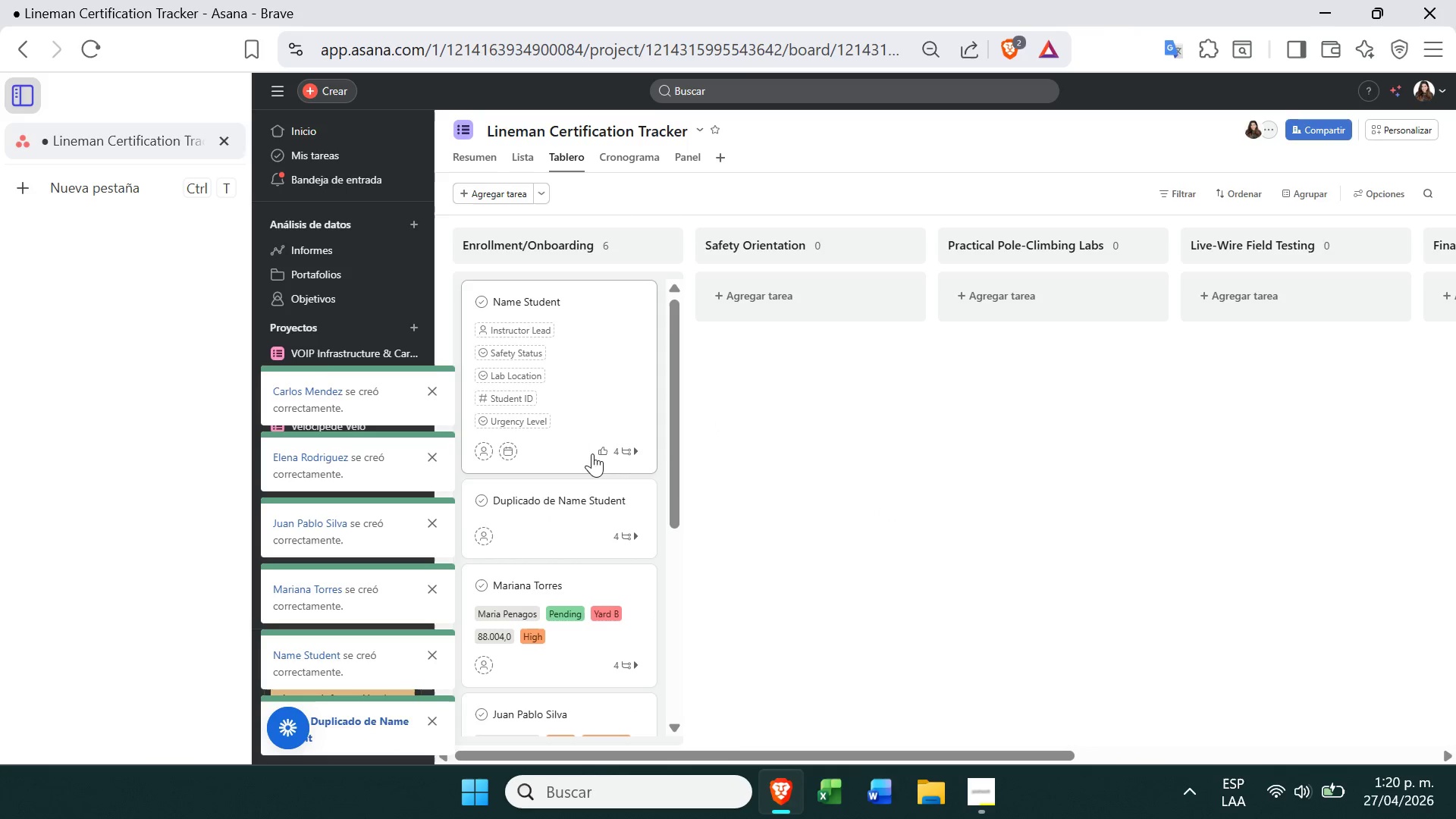 
left_click([567, 531])
 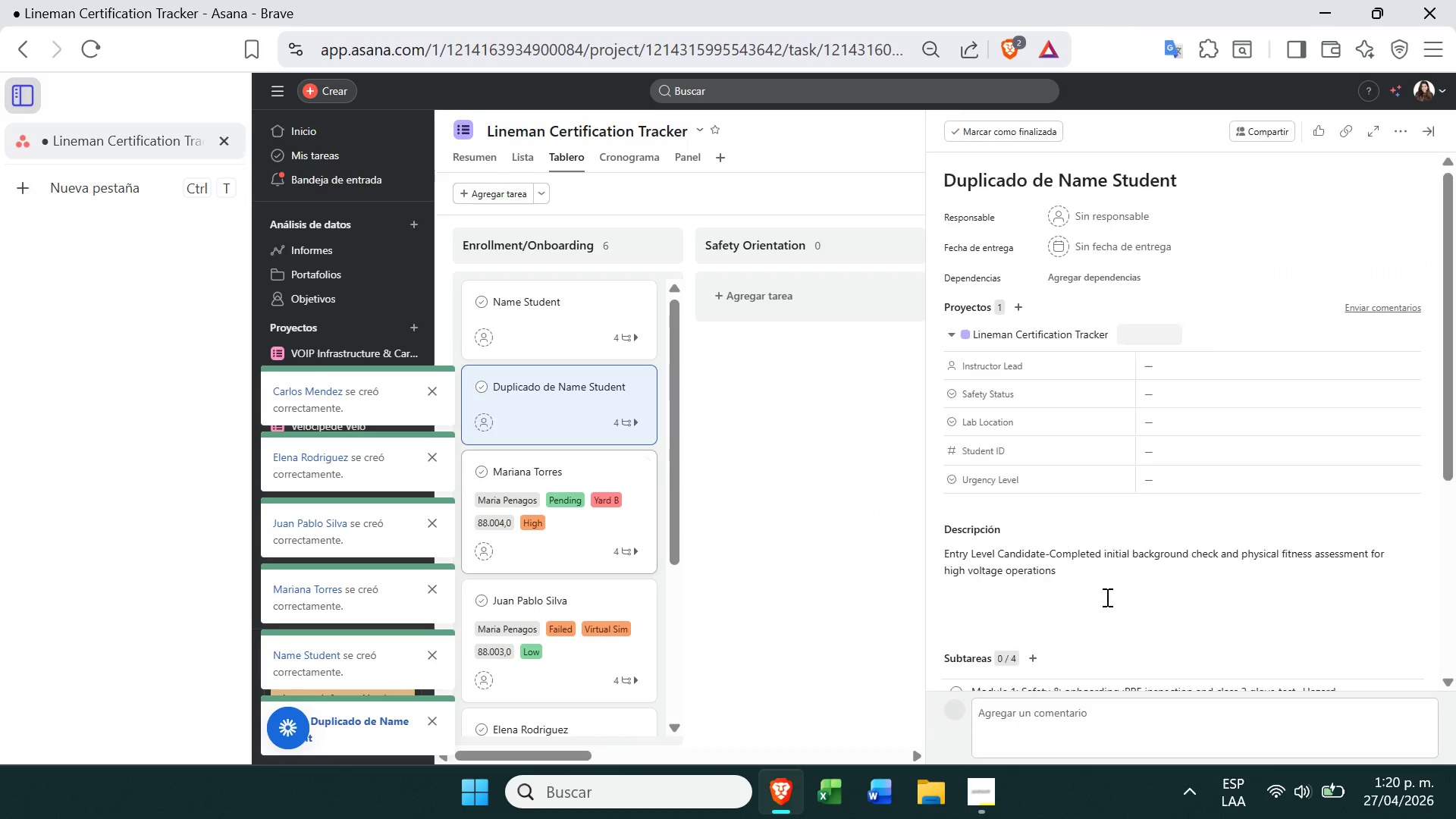 
mouse_move([1053, 516])
 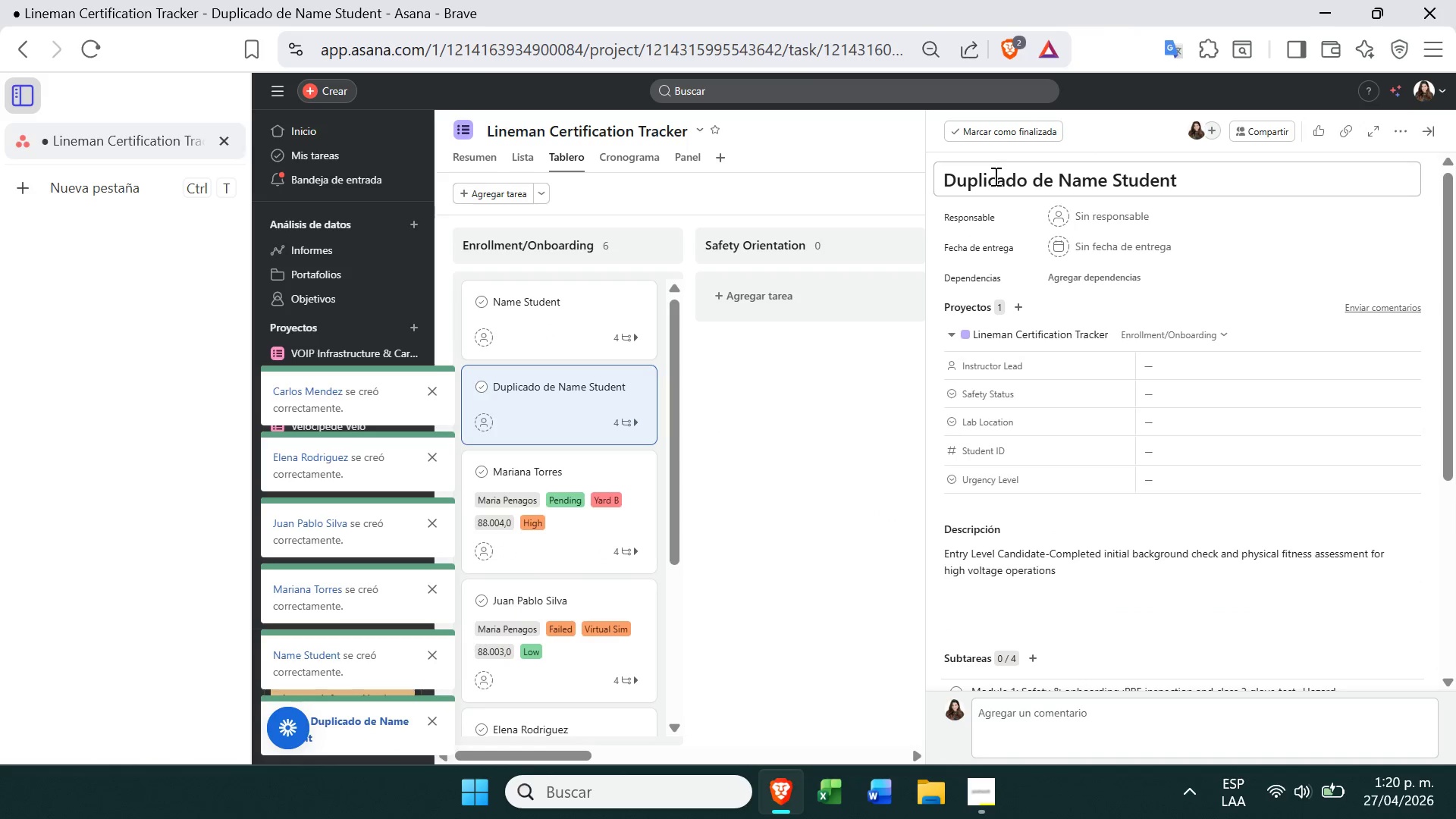 
double_click([994, 176])
 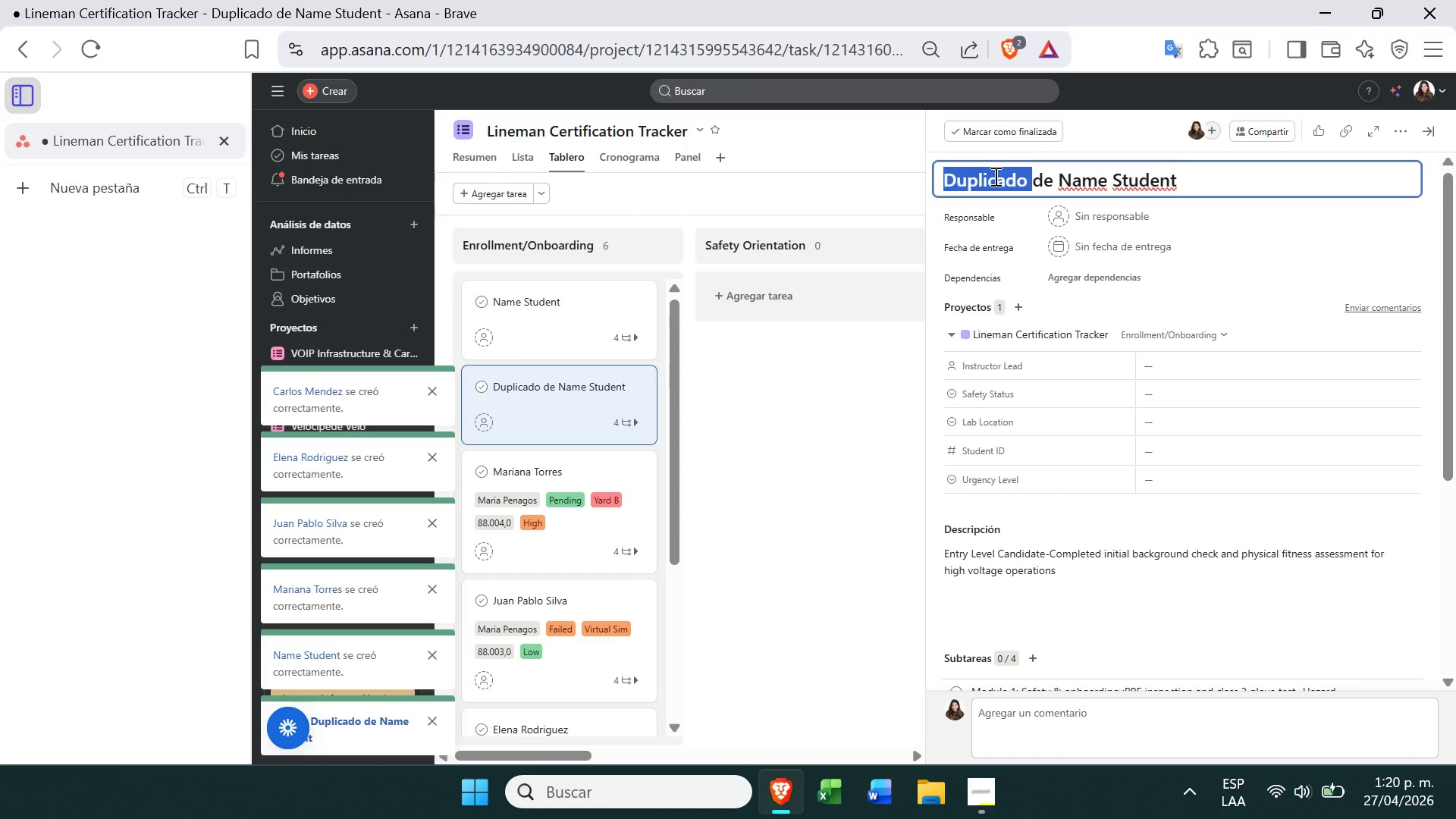 
triple_click([994, 176])
 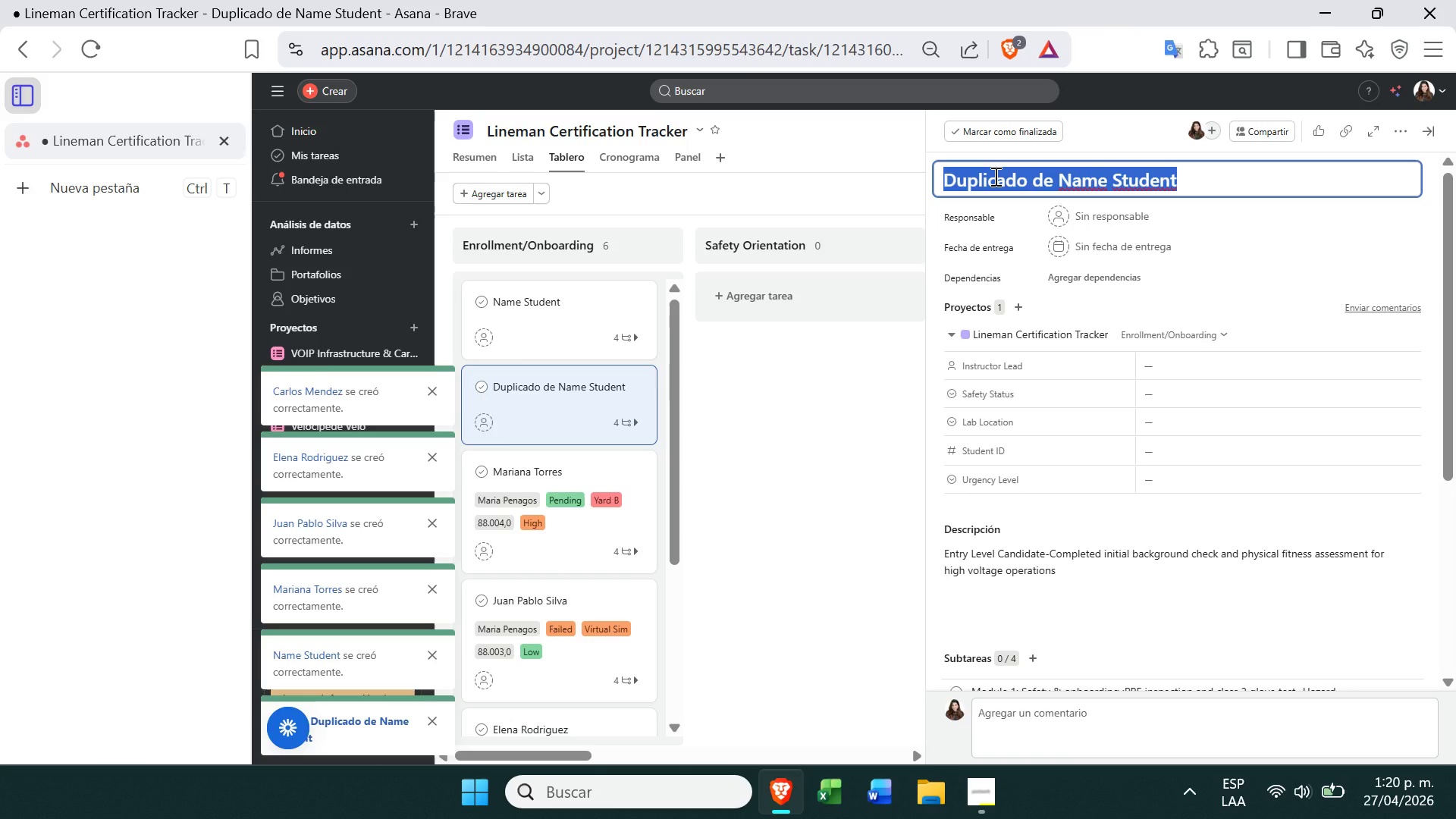 
type(David Espinoza )
 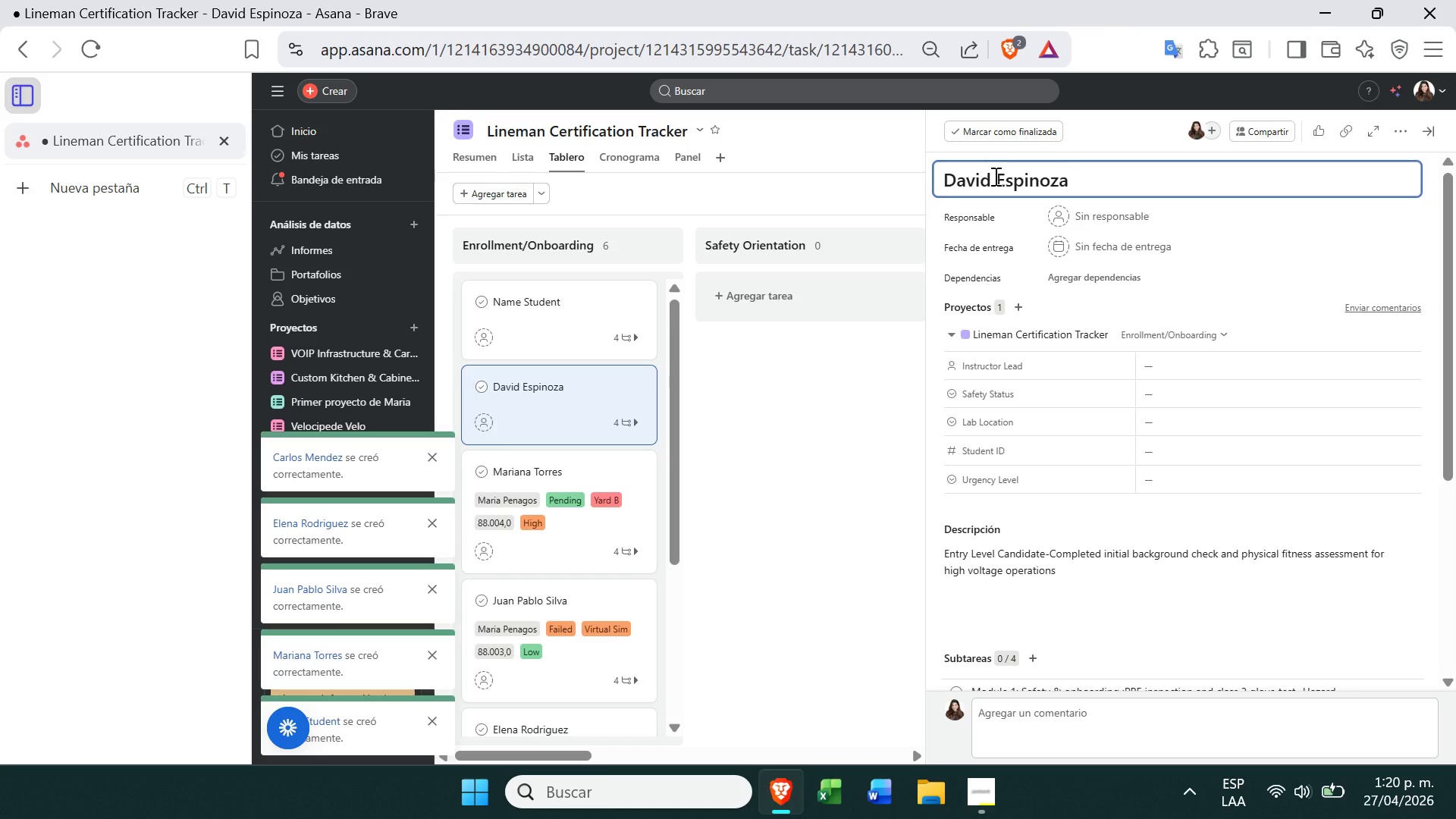 
left_click([1149, 374])
 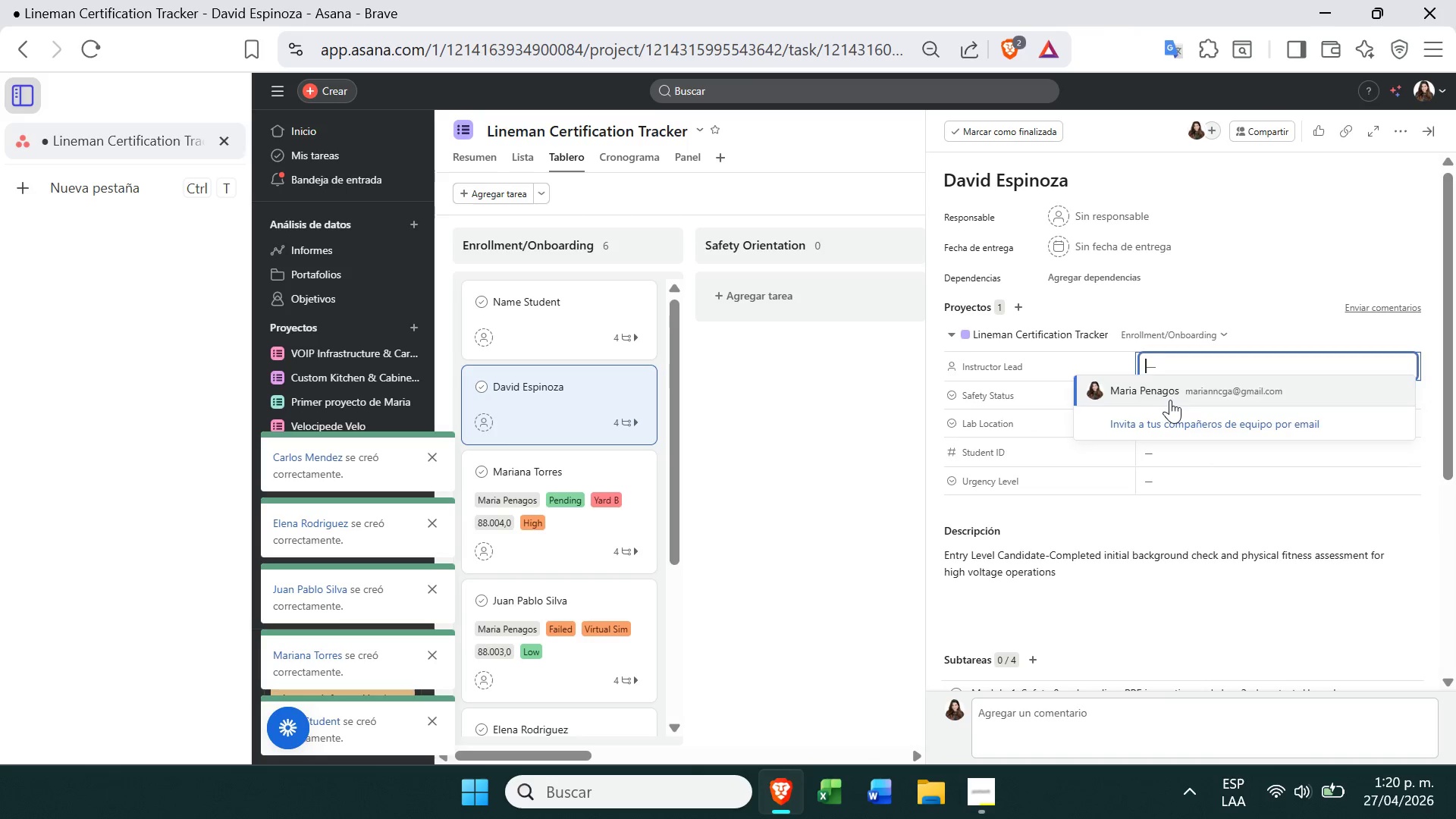 
double_click([1182, 394])
 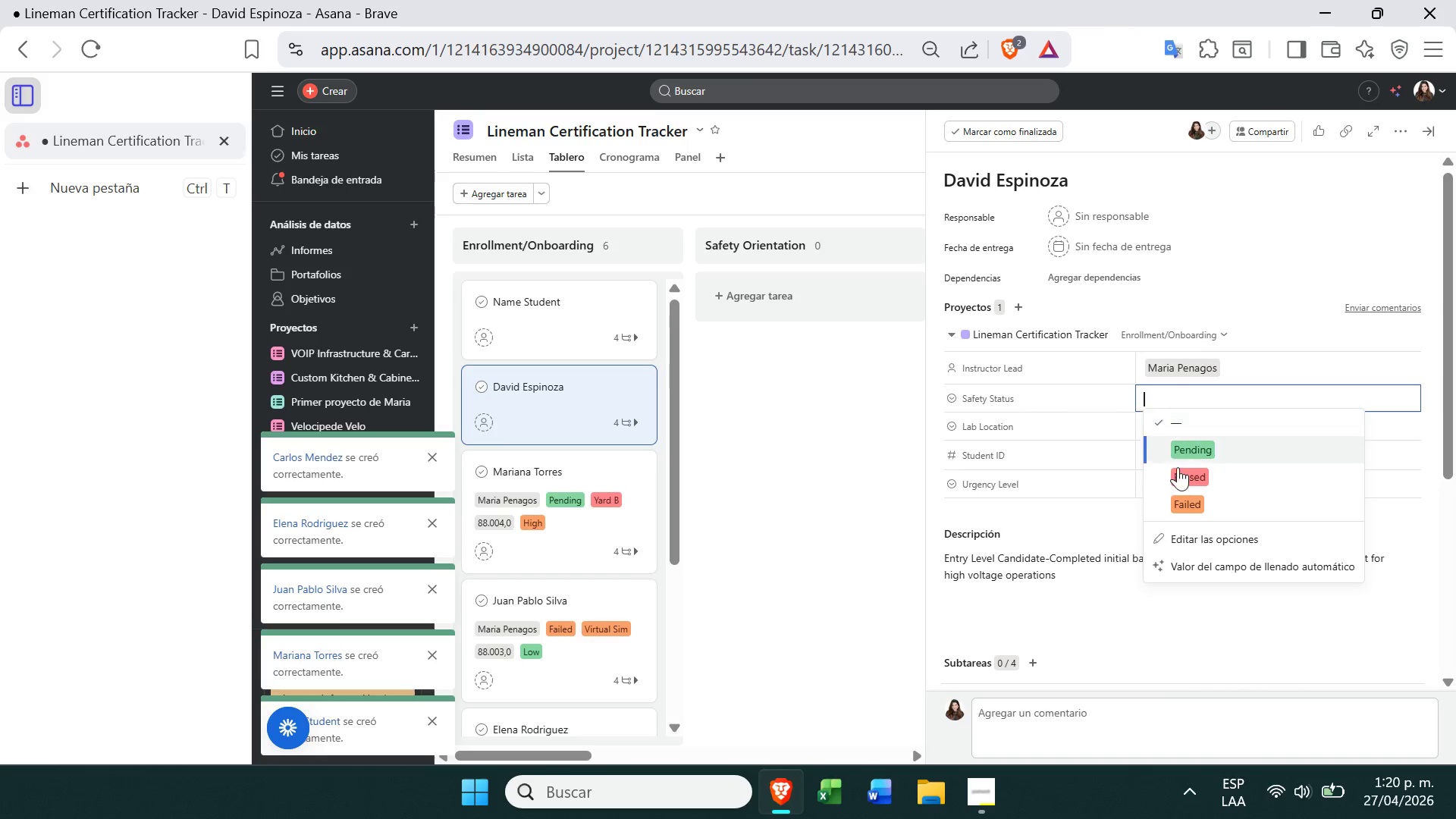 
left_click([1177, 474])
 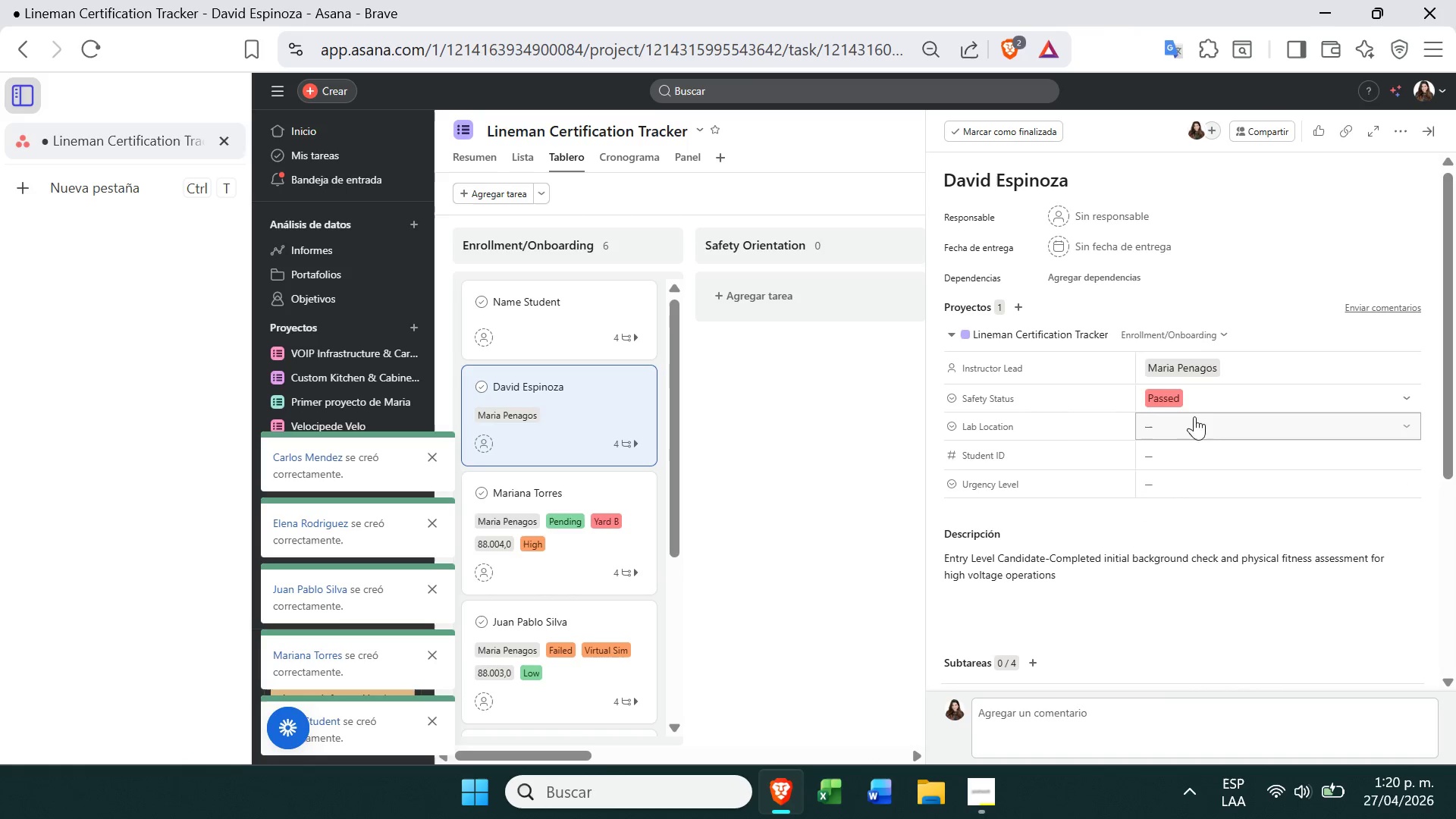 
left_click([1194, 414])
 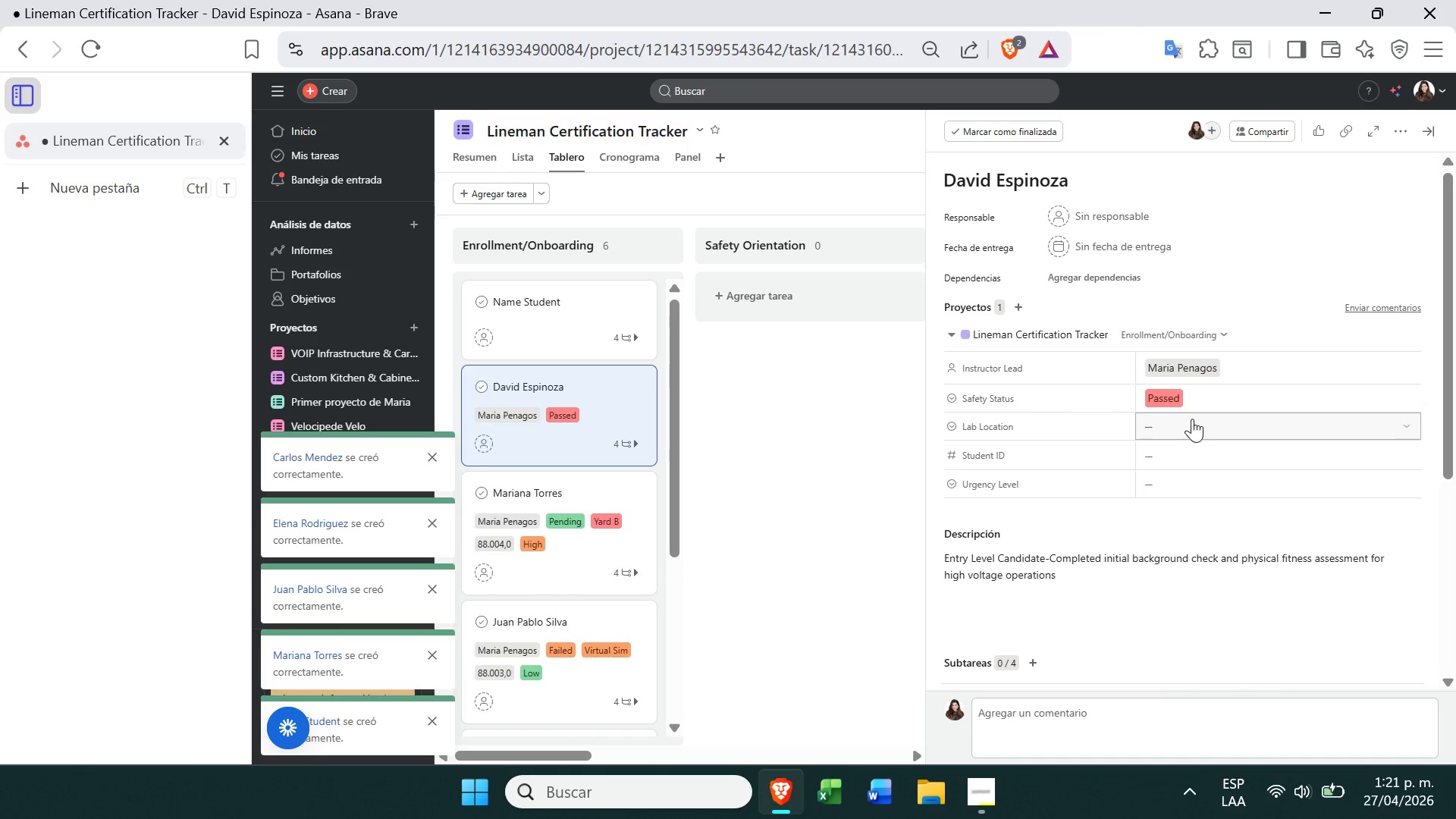 
left_click([1191, 422])
 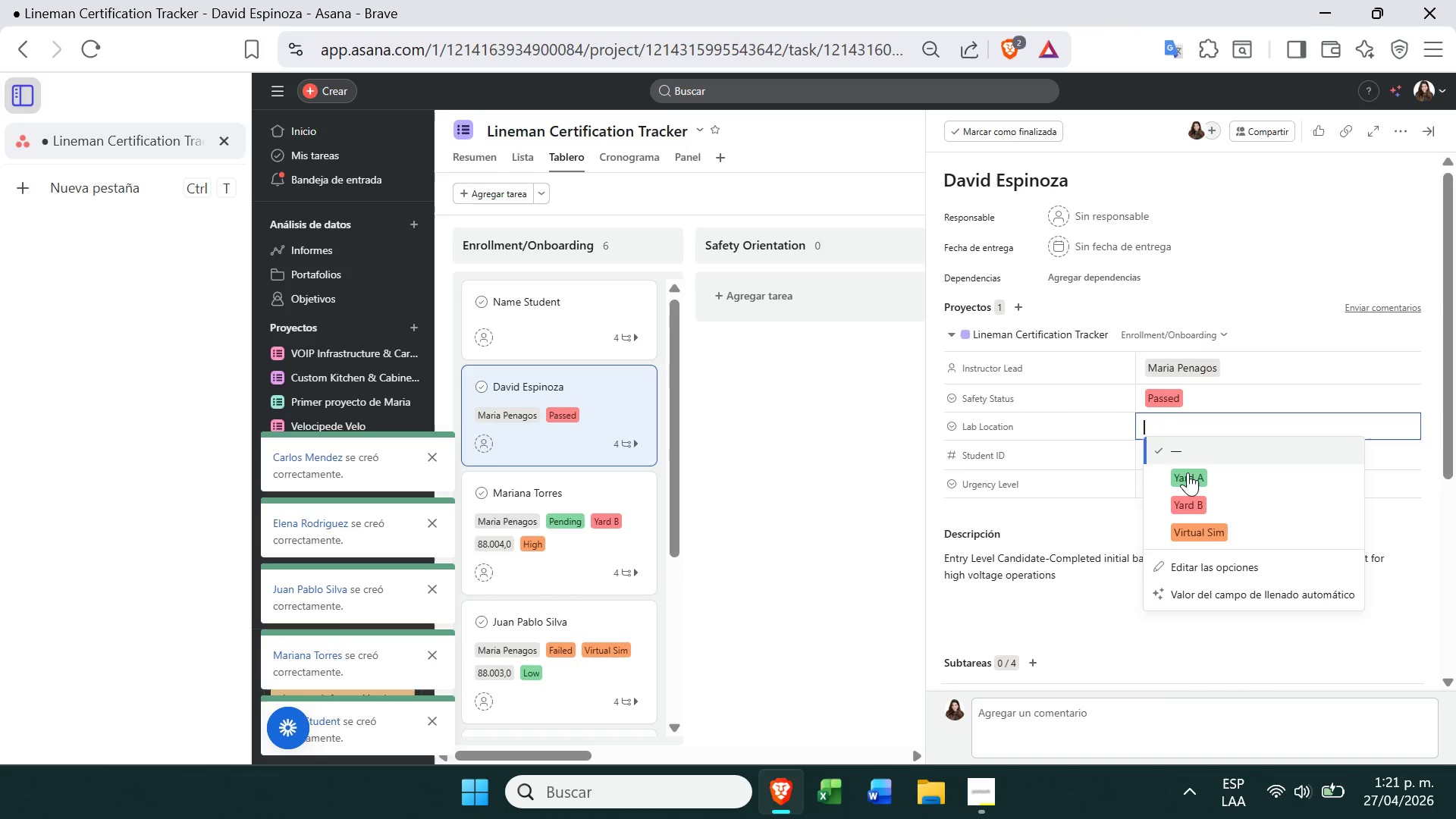 
left_click([1191, 485])
 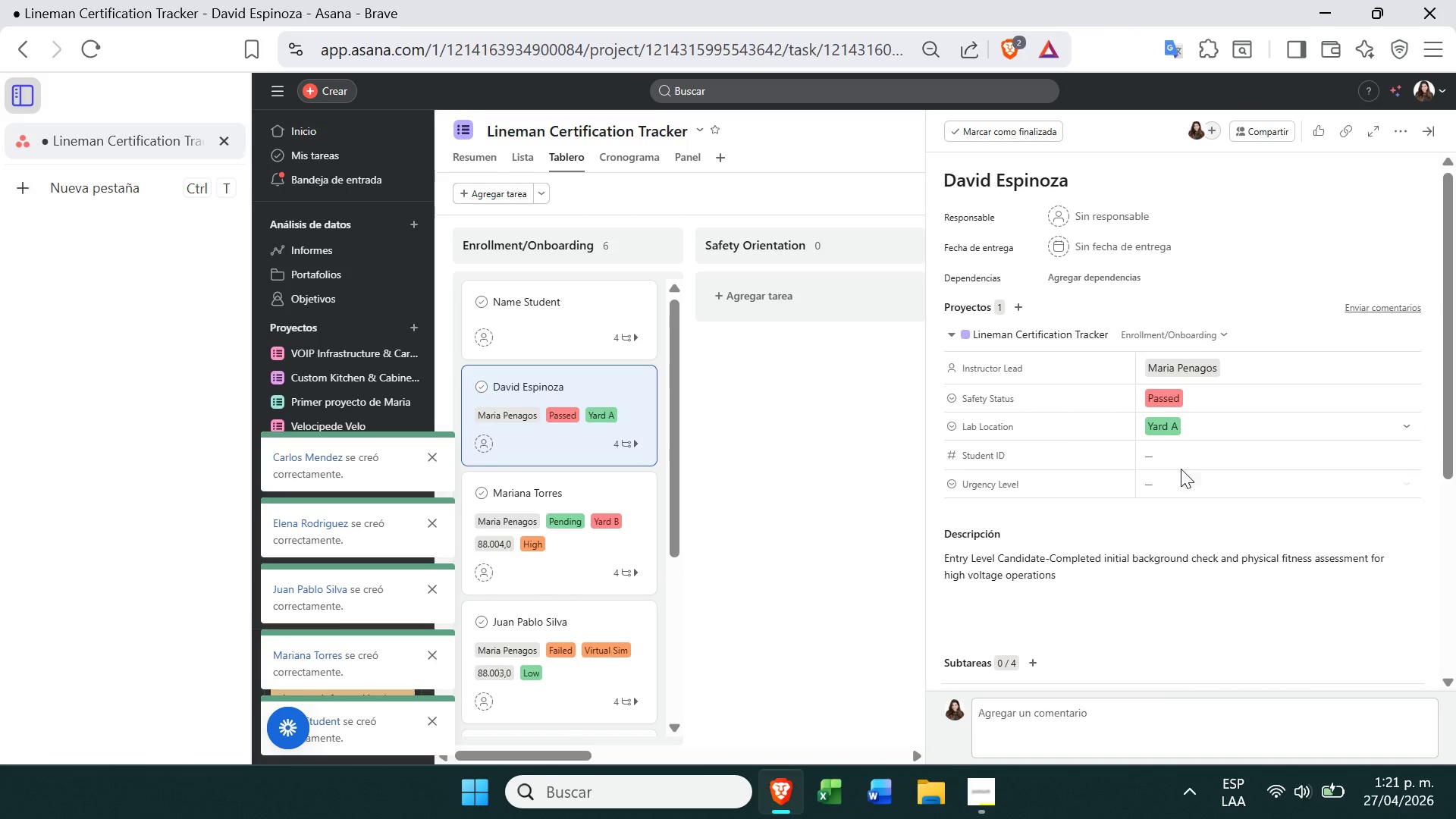 
left_click([1183, 452])
 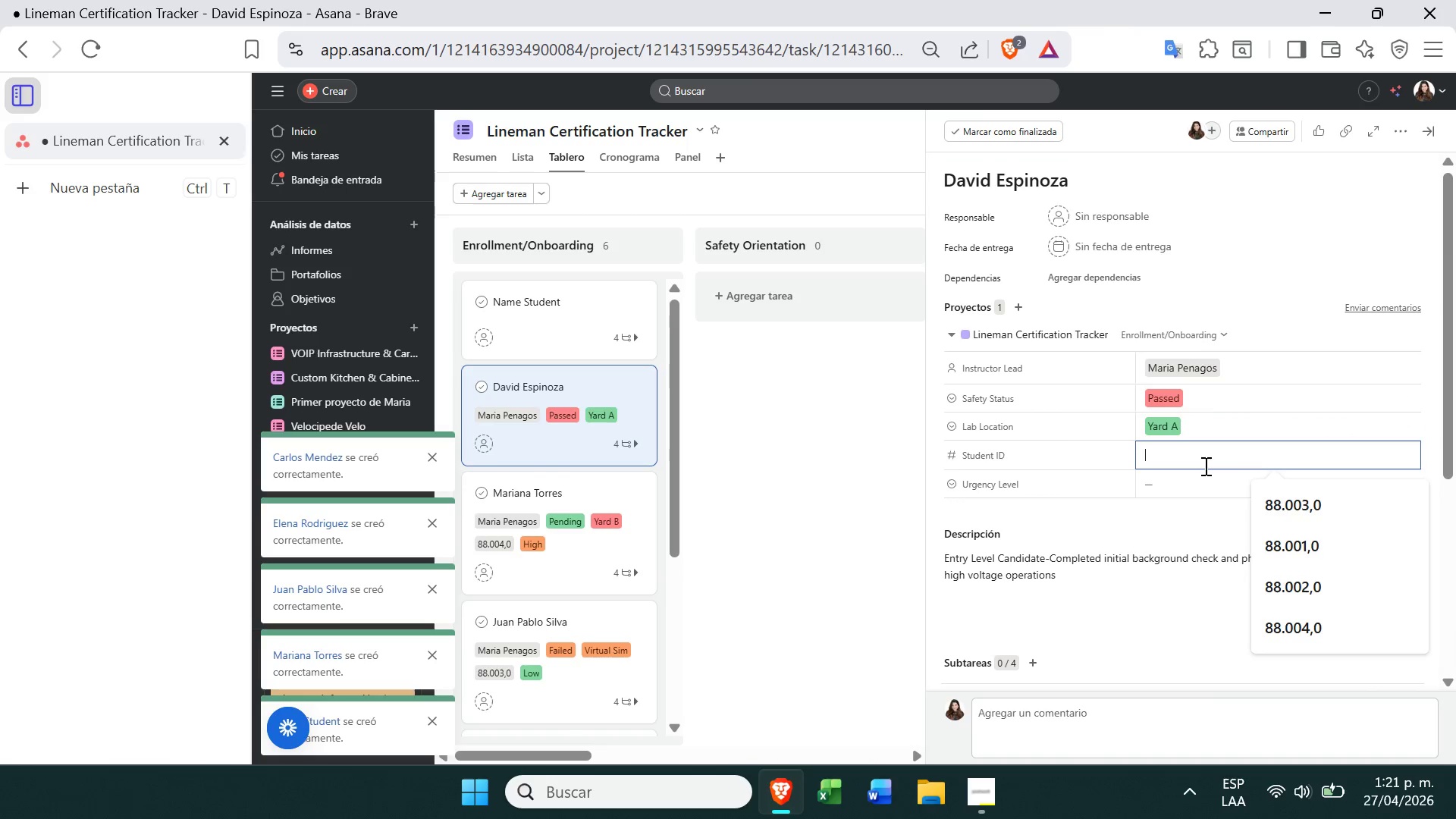 
type(88005)
 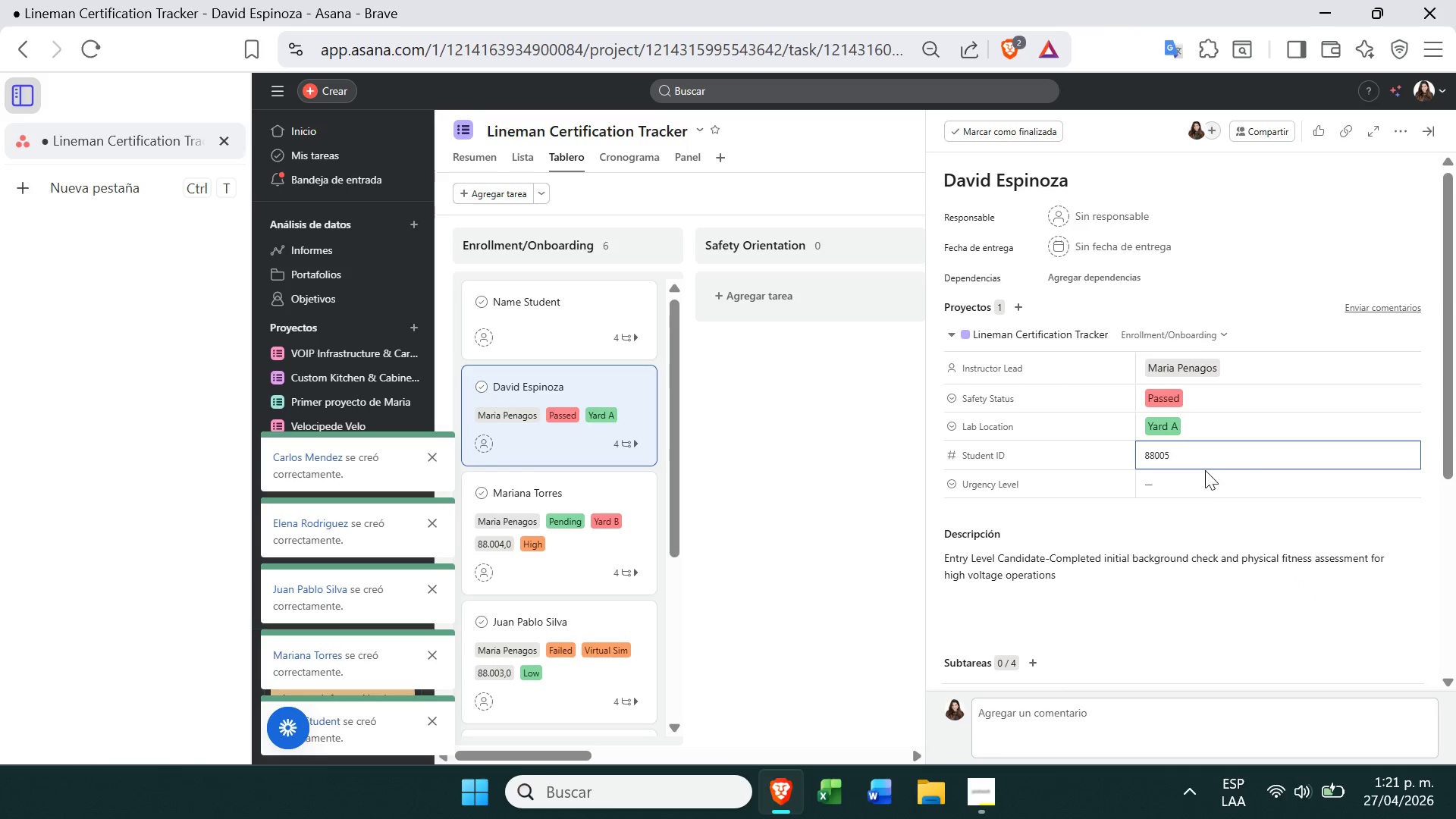 
left_click([1203, 482])
 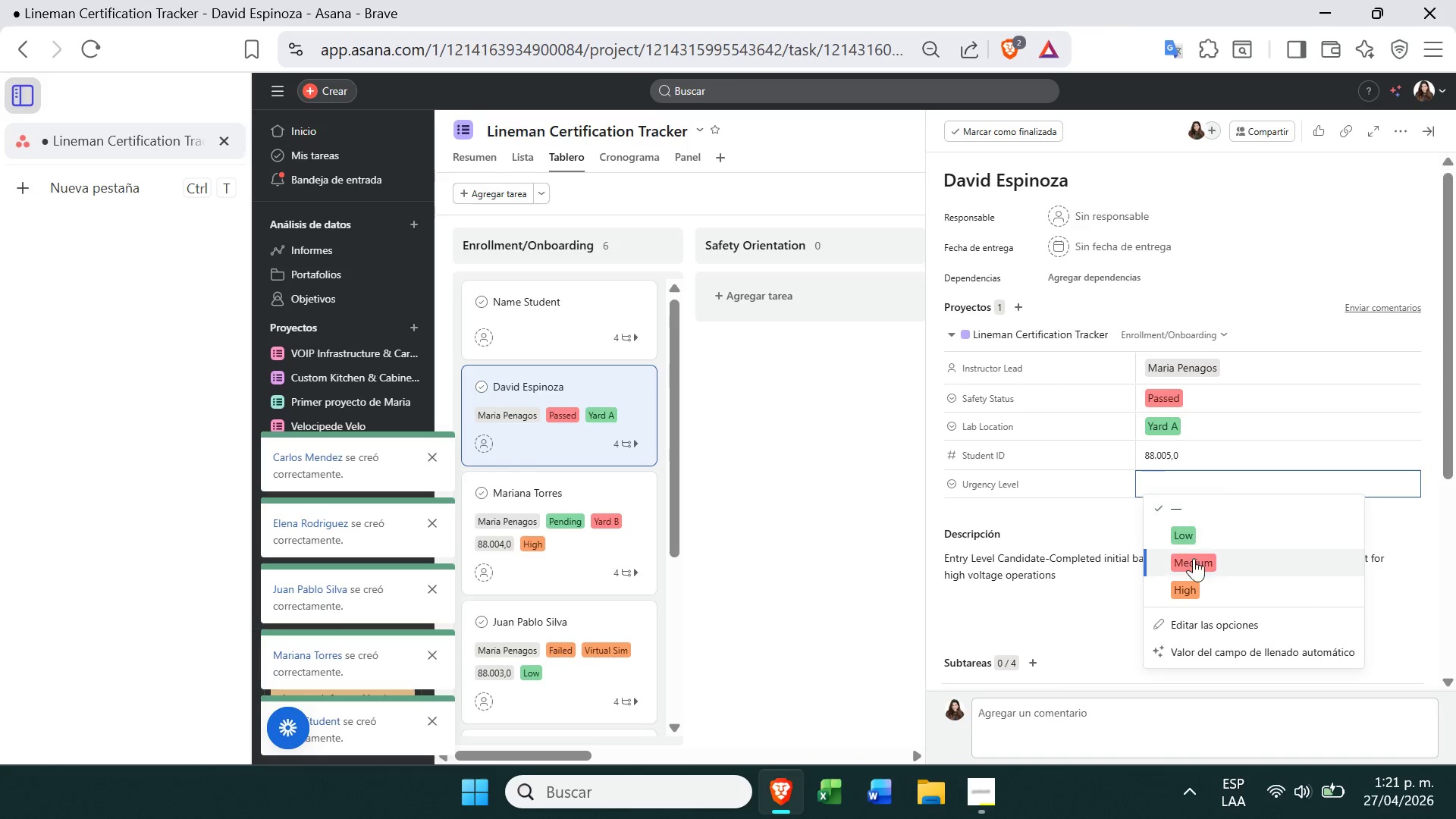 
left_click([1197, 560])
 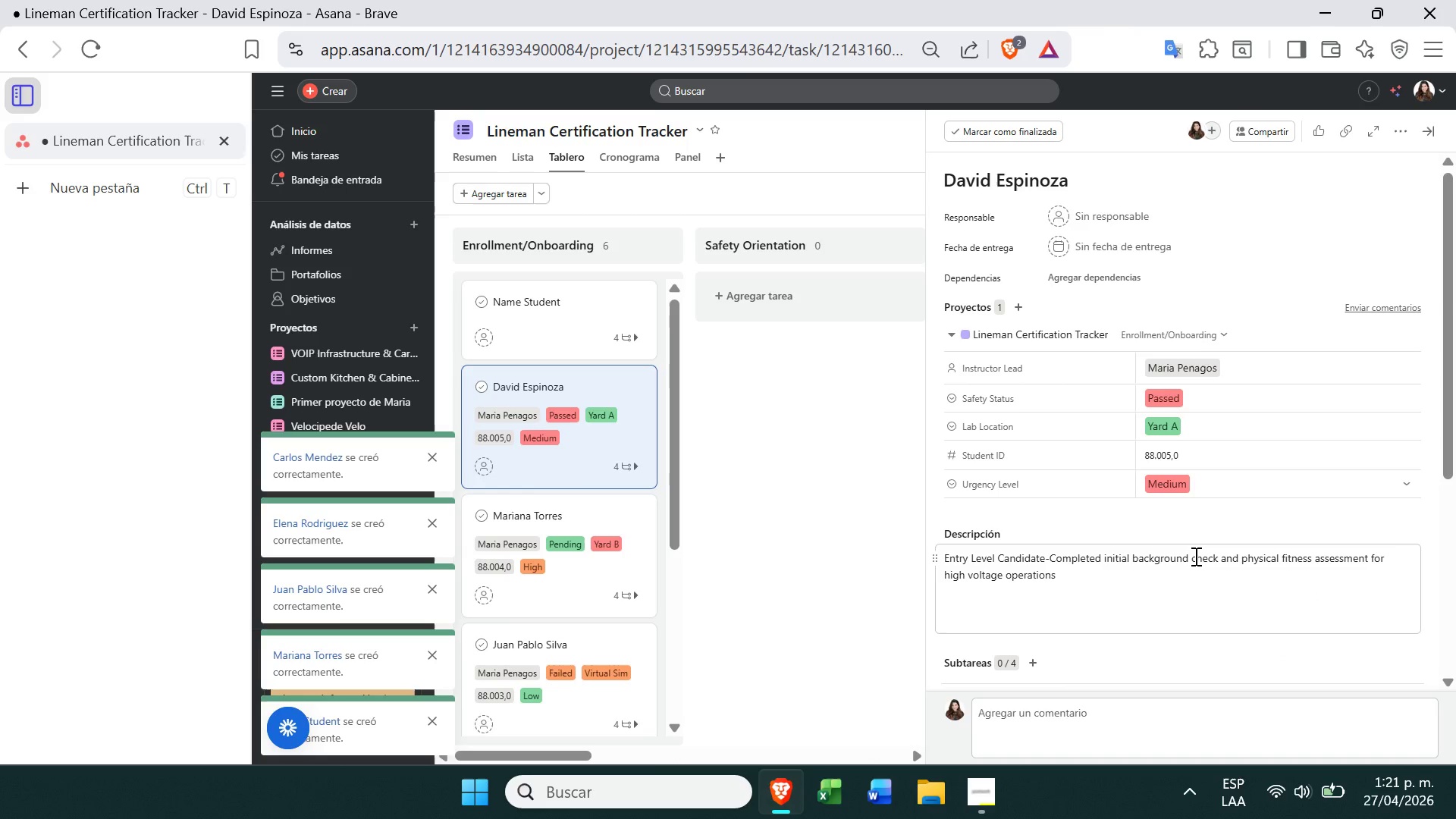 
wait(9.81)
 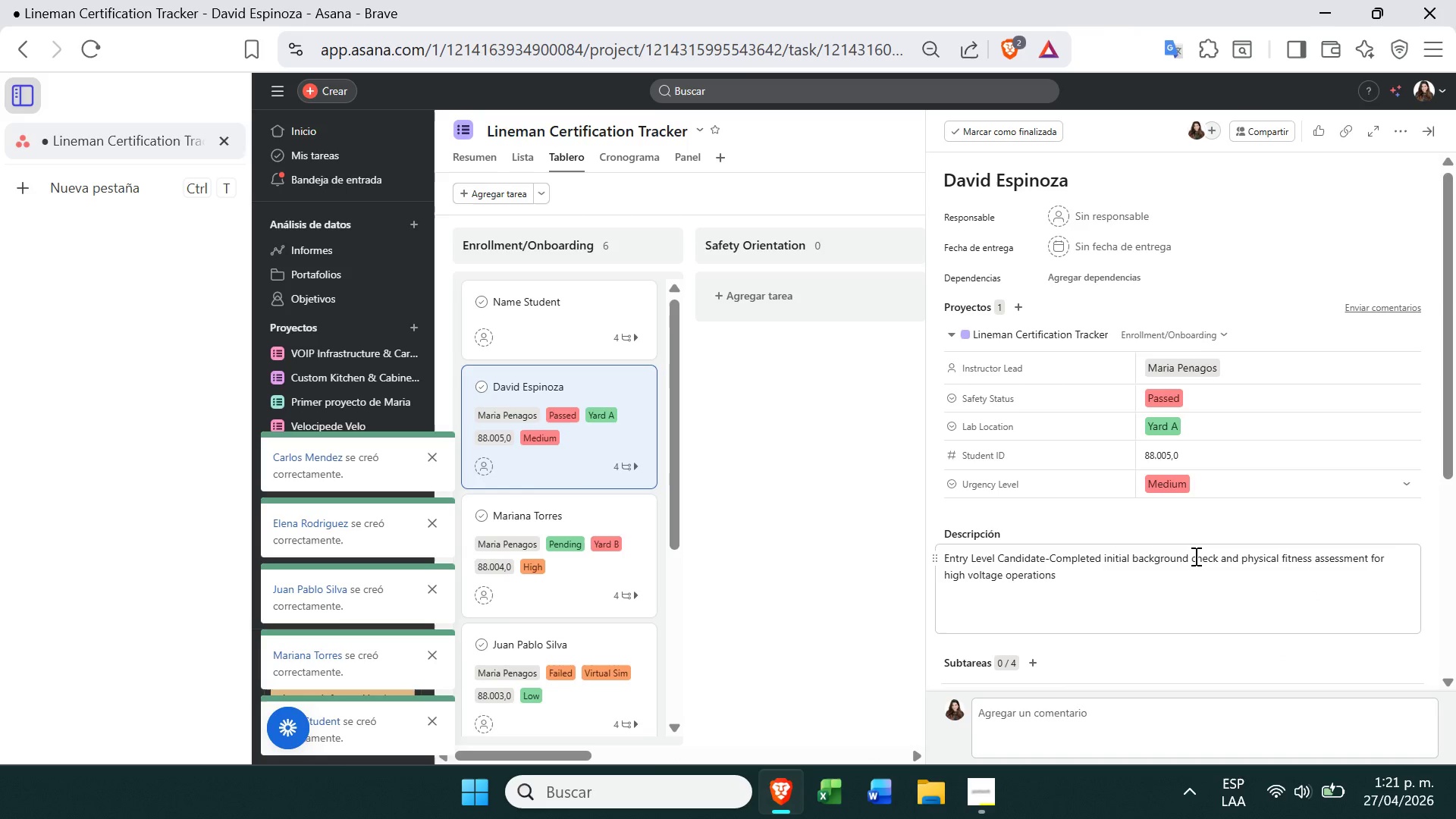 
left_click([576, 334])
 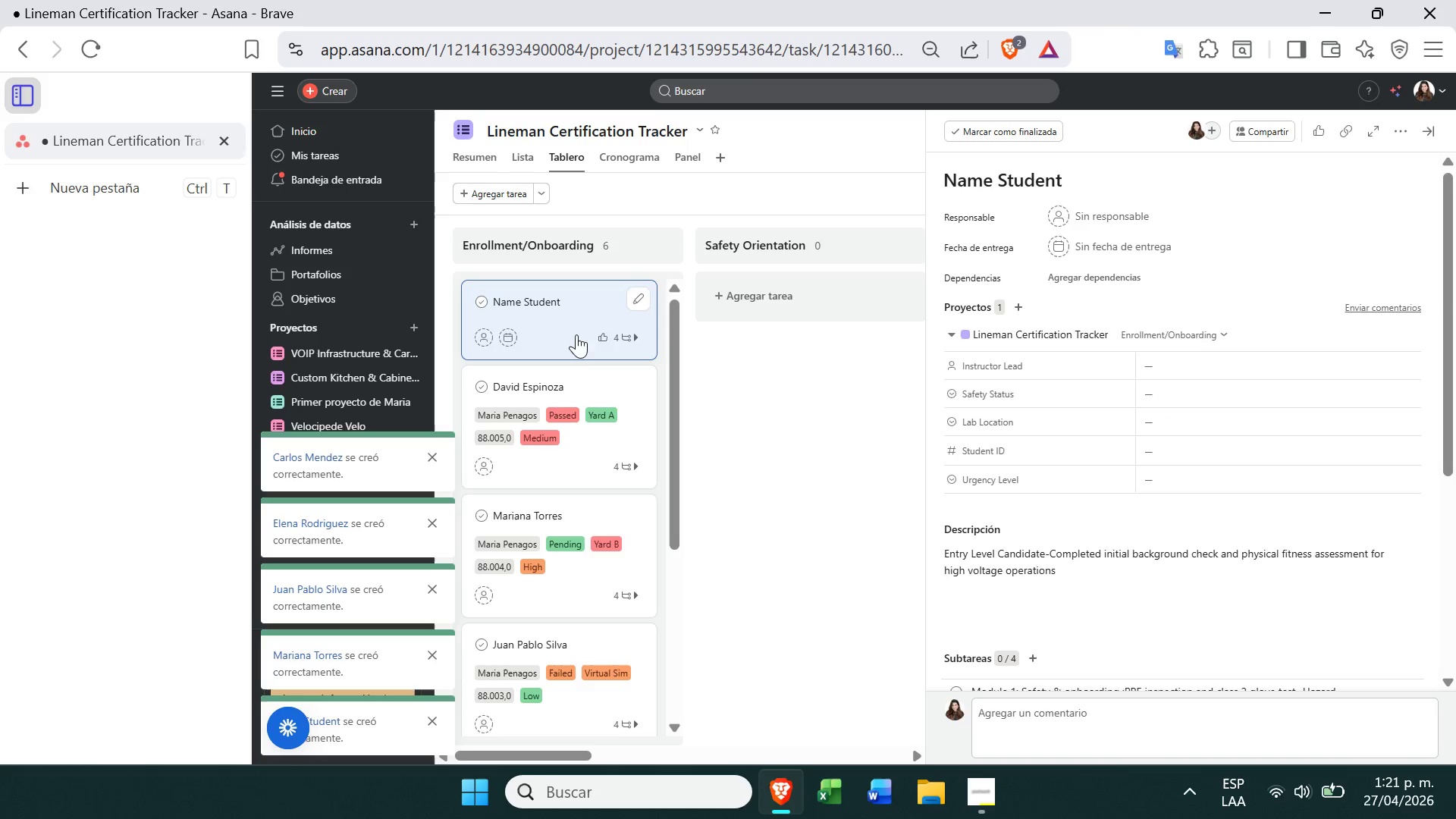 
right_click([576, 334])
 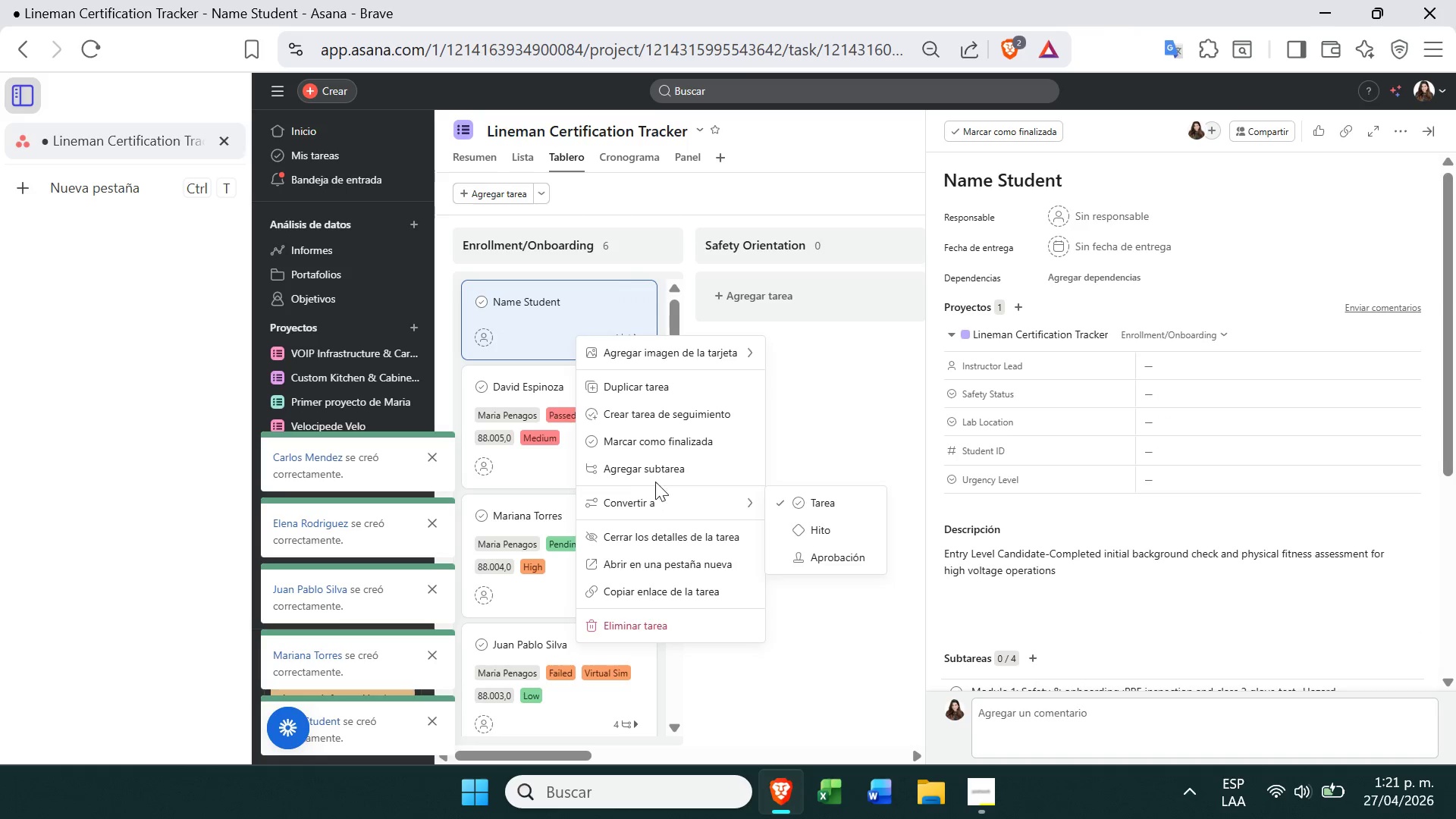 
left_click([645, 387])
 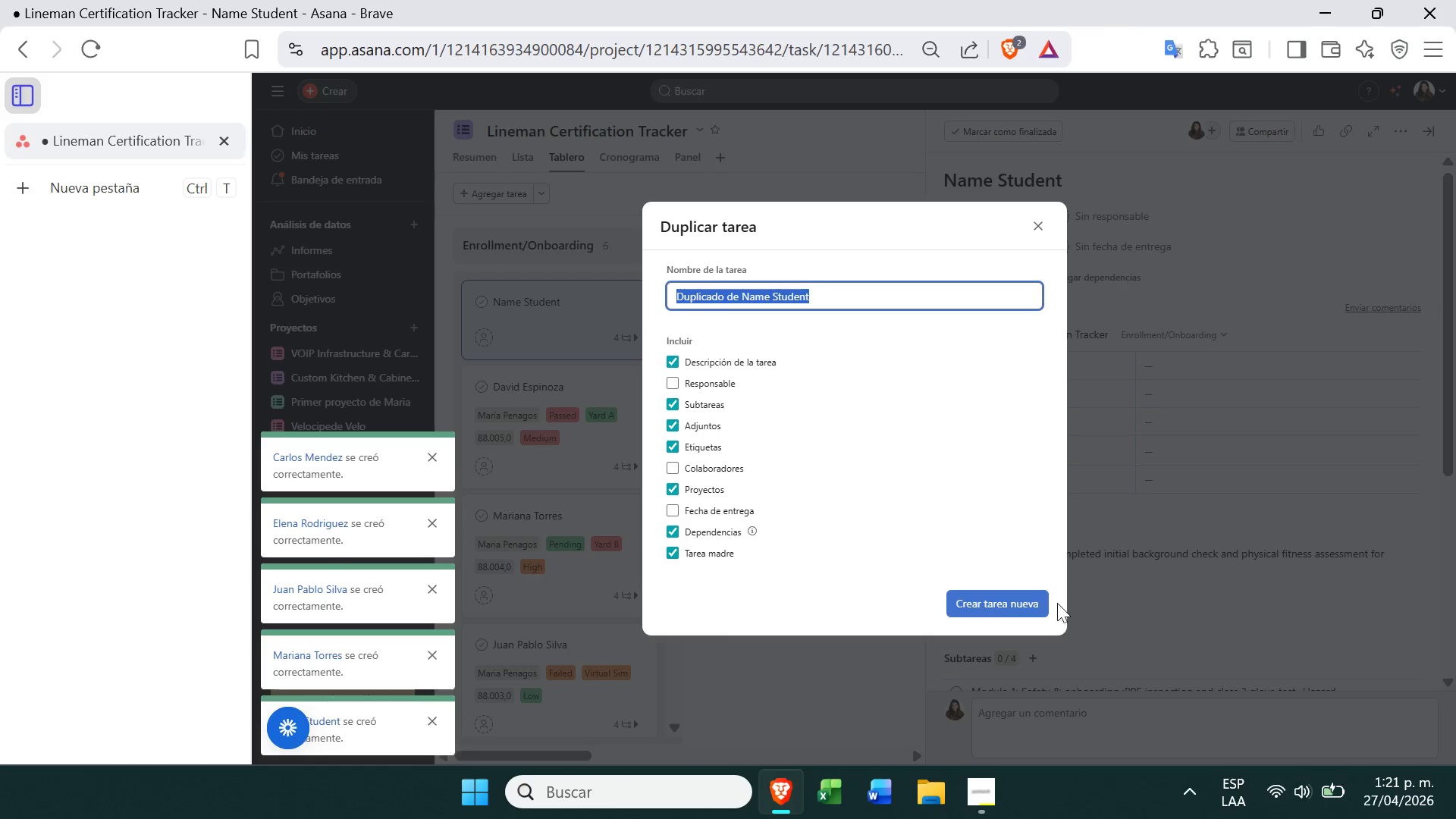 
left_click([1014, 604])
 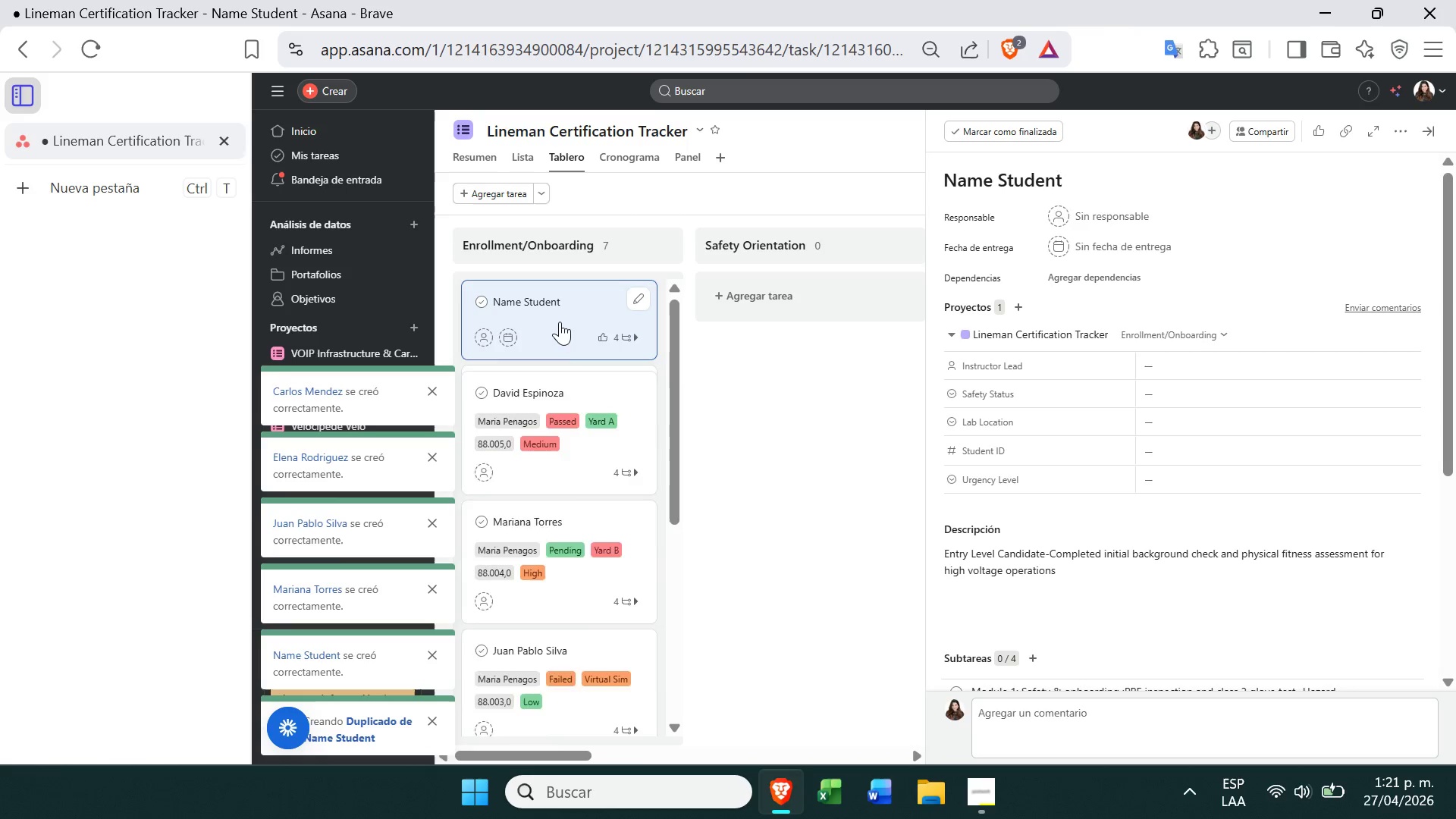 
right_click([564, 326])
 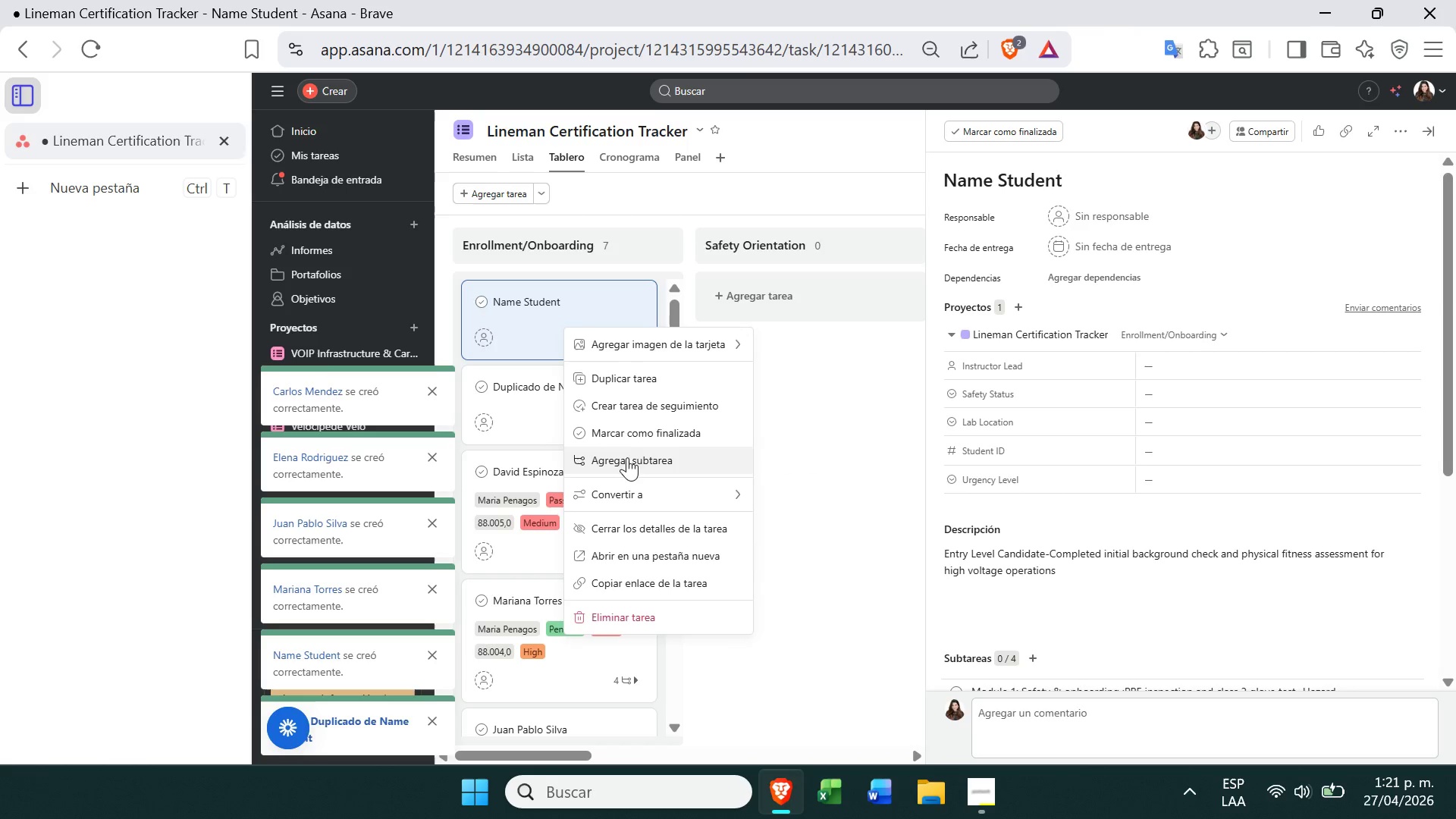 
left_click([657, 383])
 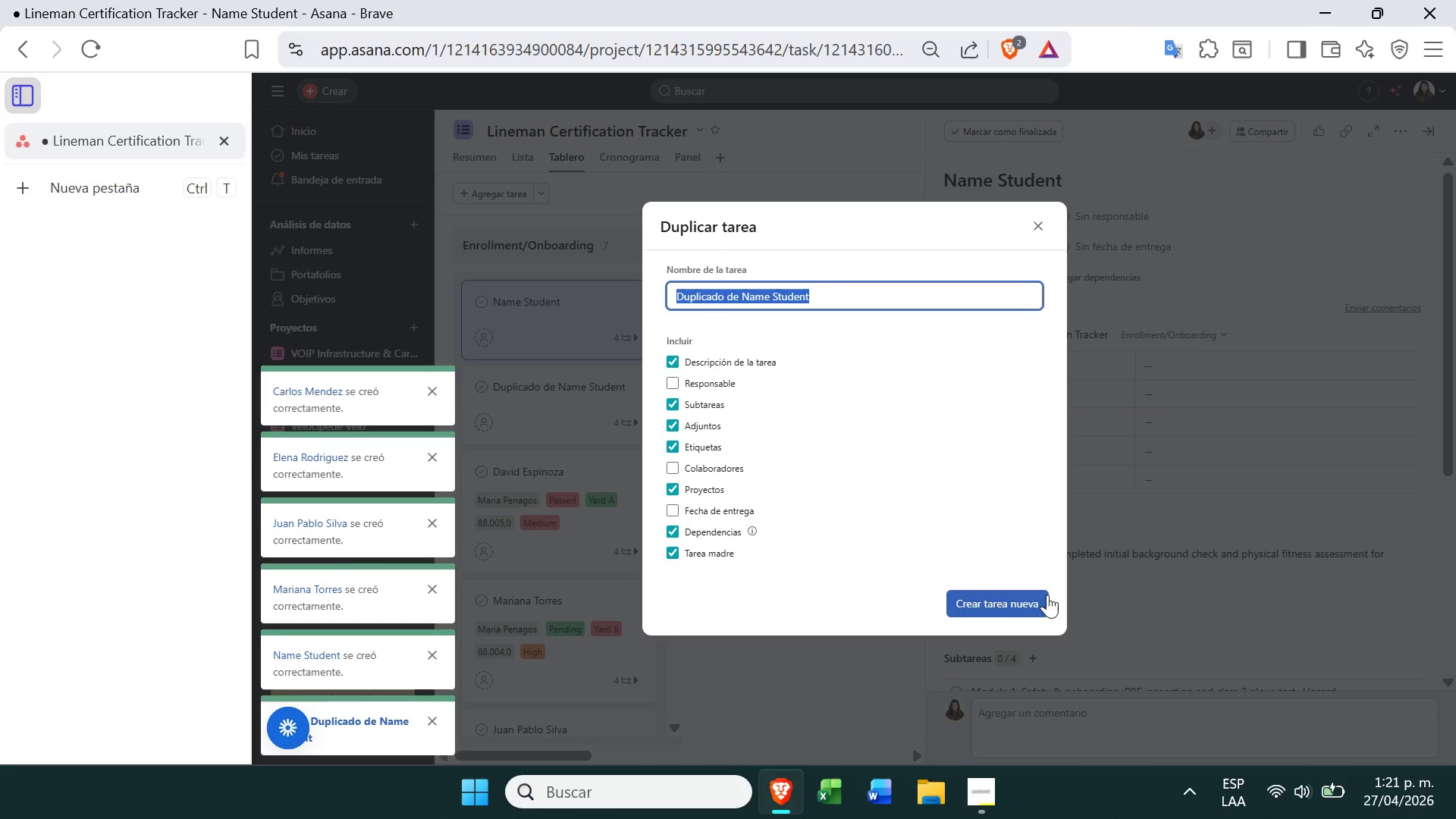 
left_click([998, 588])
 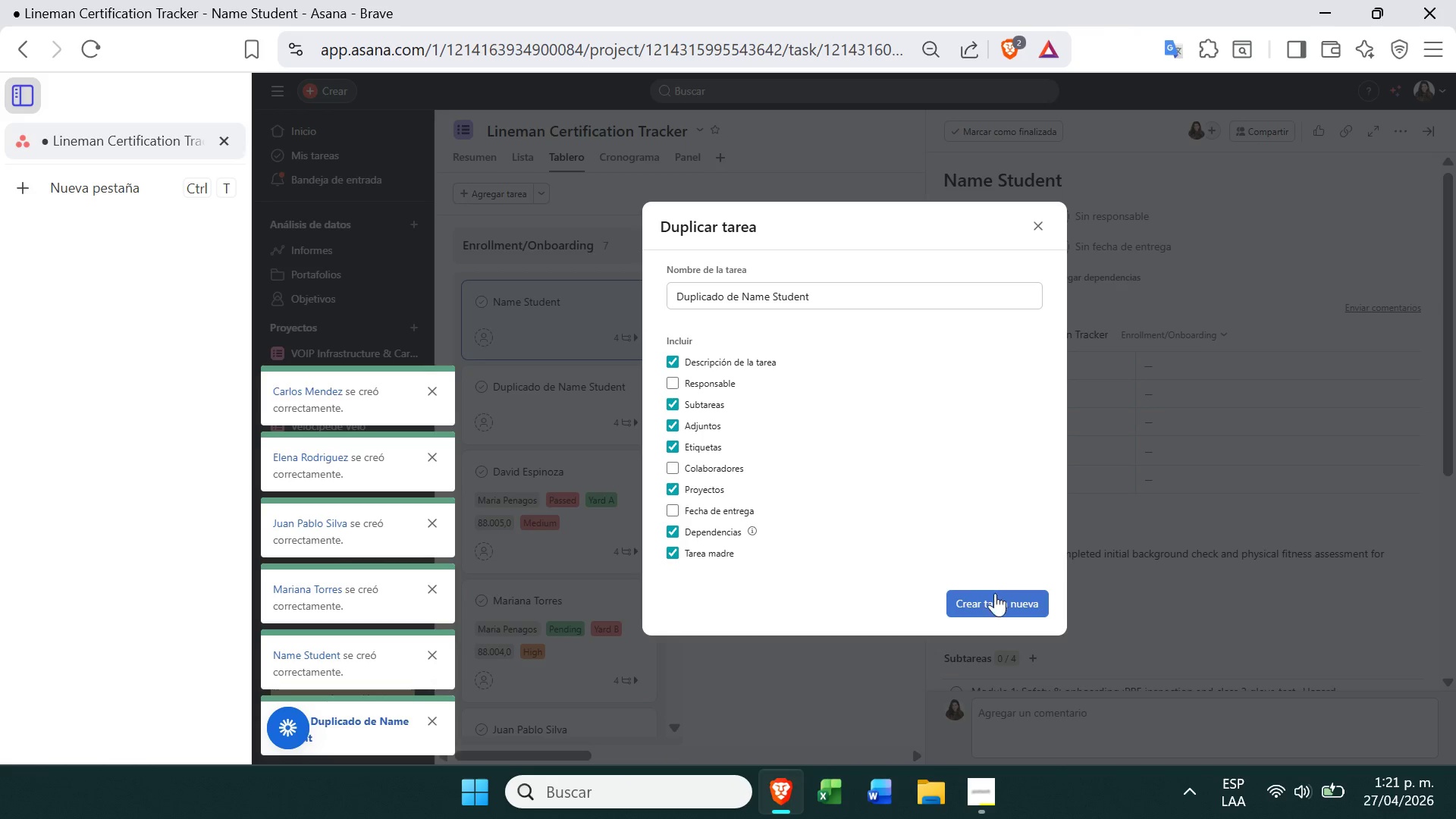 
left_click([993, 598])
 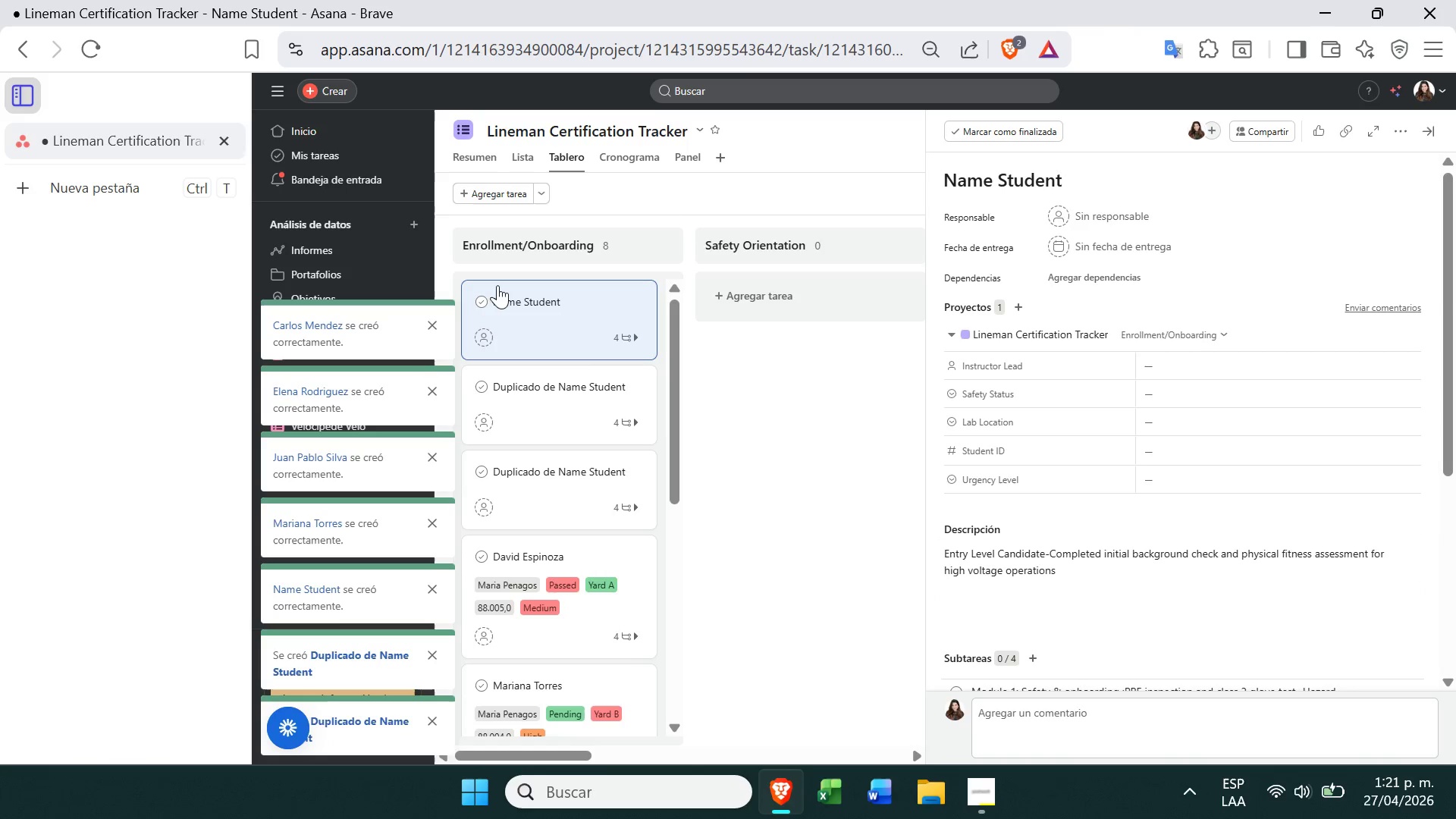 
right_click([558, 312])
 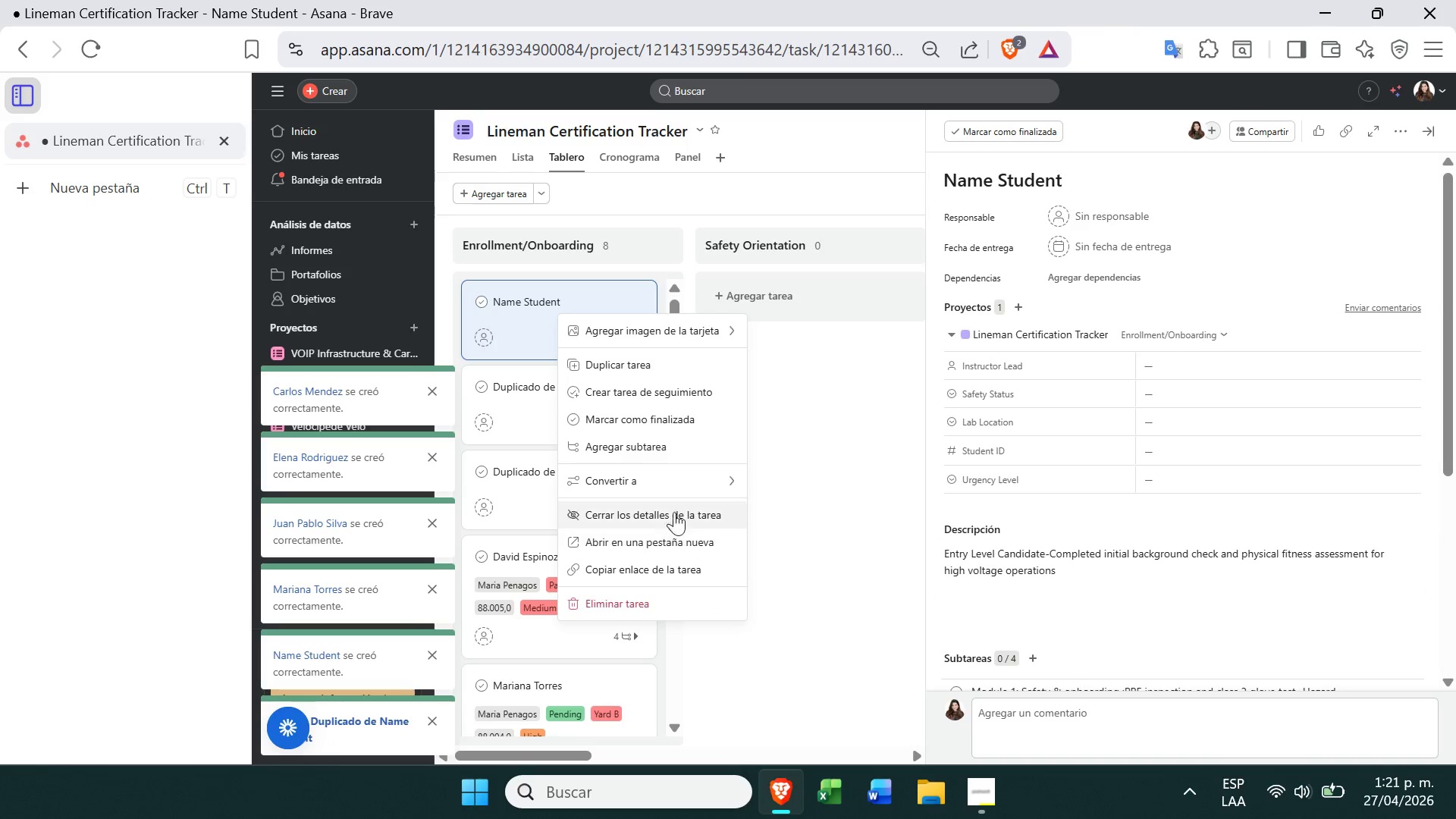 
left_click([628, 366])
 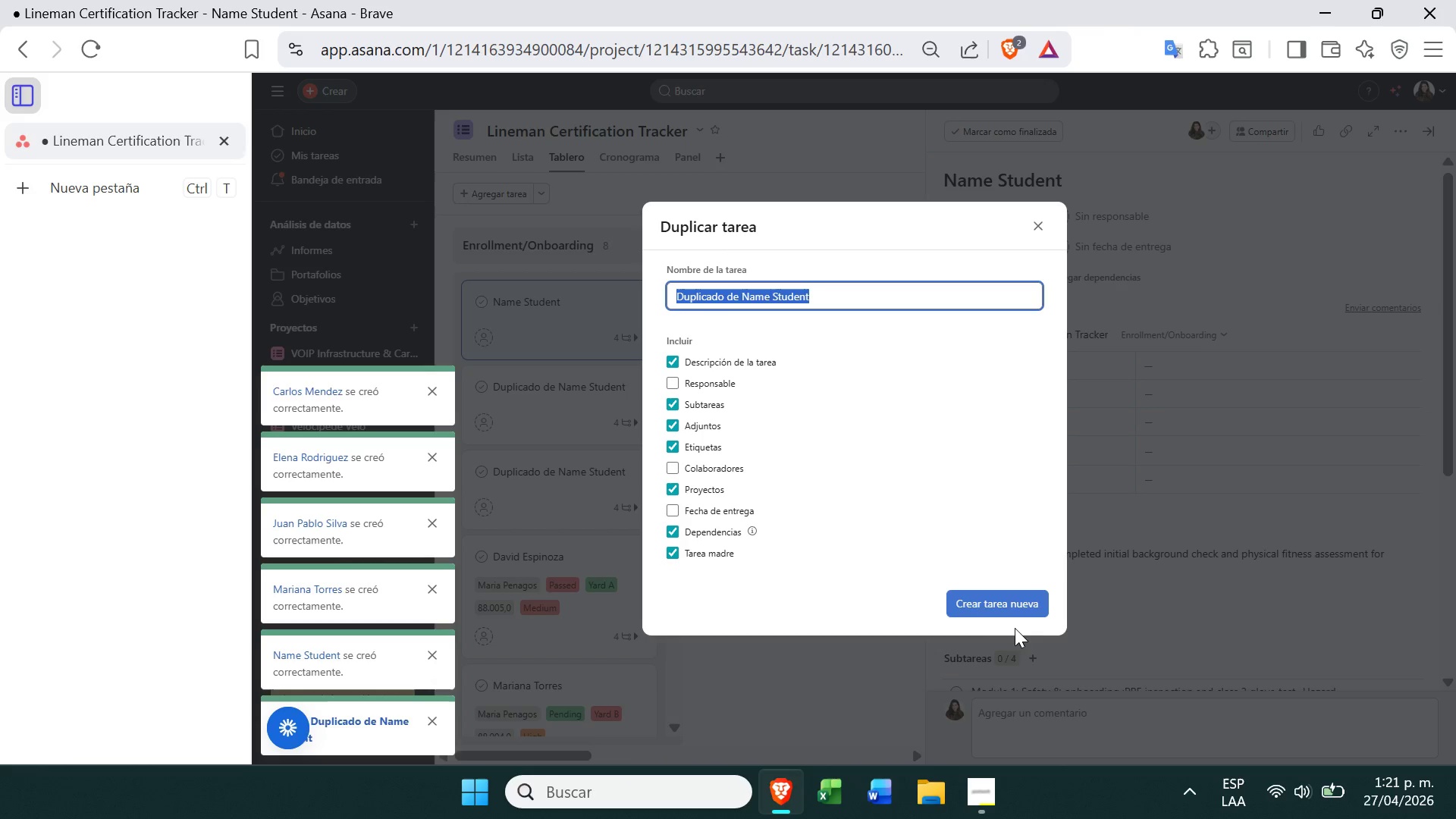 
left_click([990, 608])
 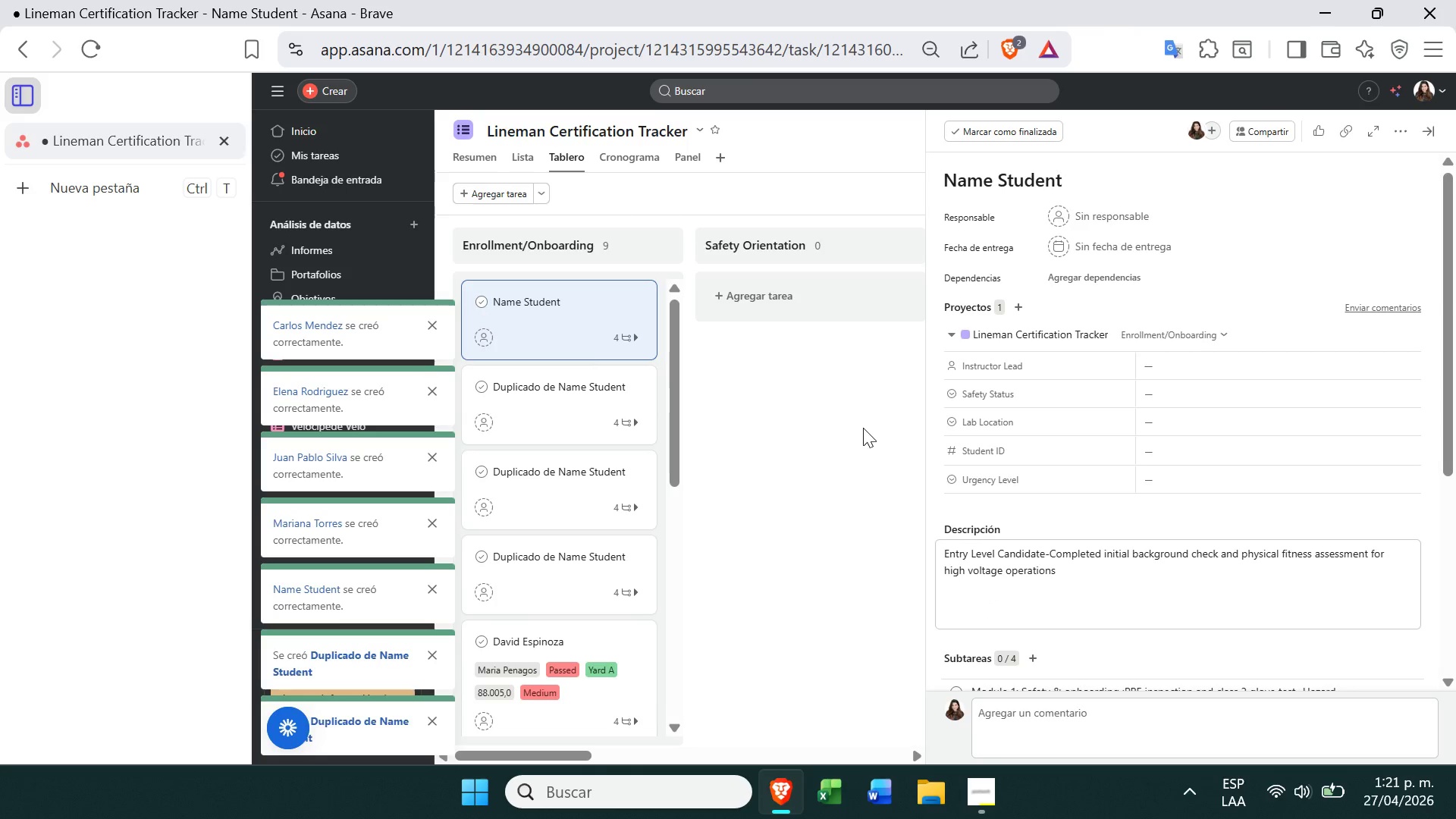 
left_click([539, 587])
 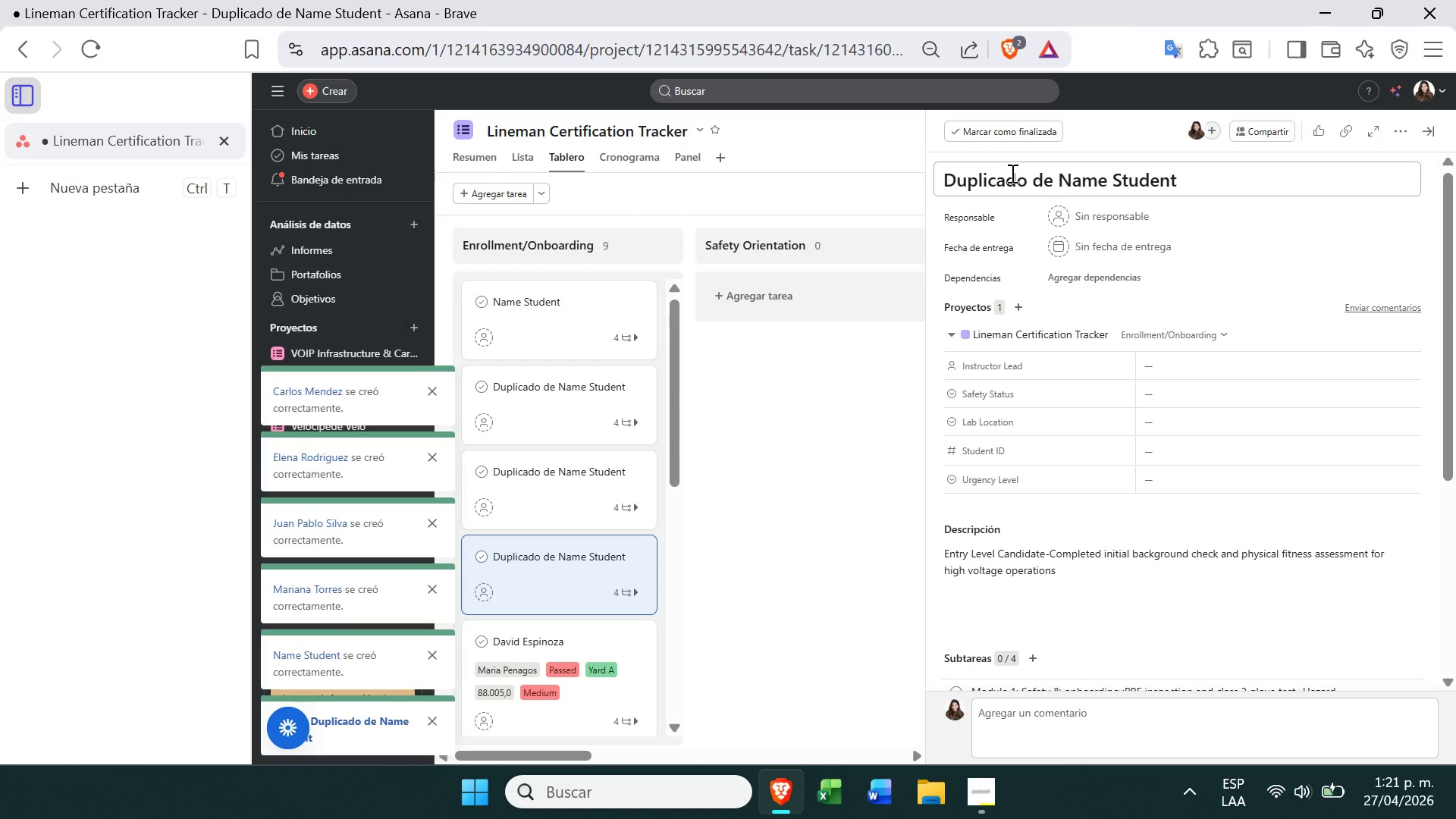 
double_click([1011, 174])
 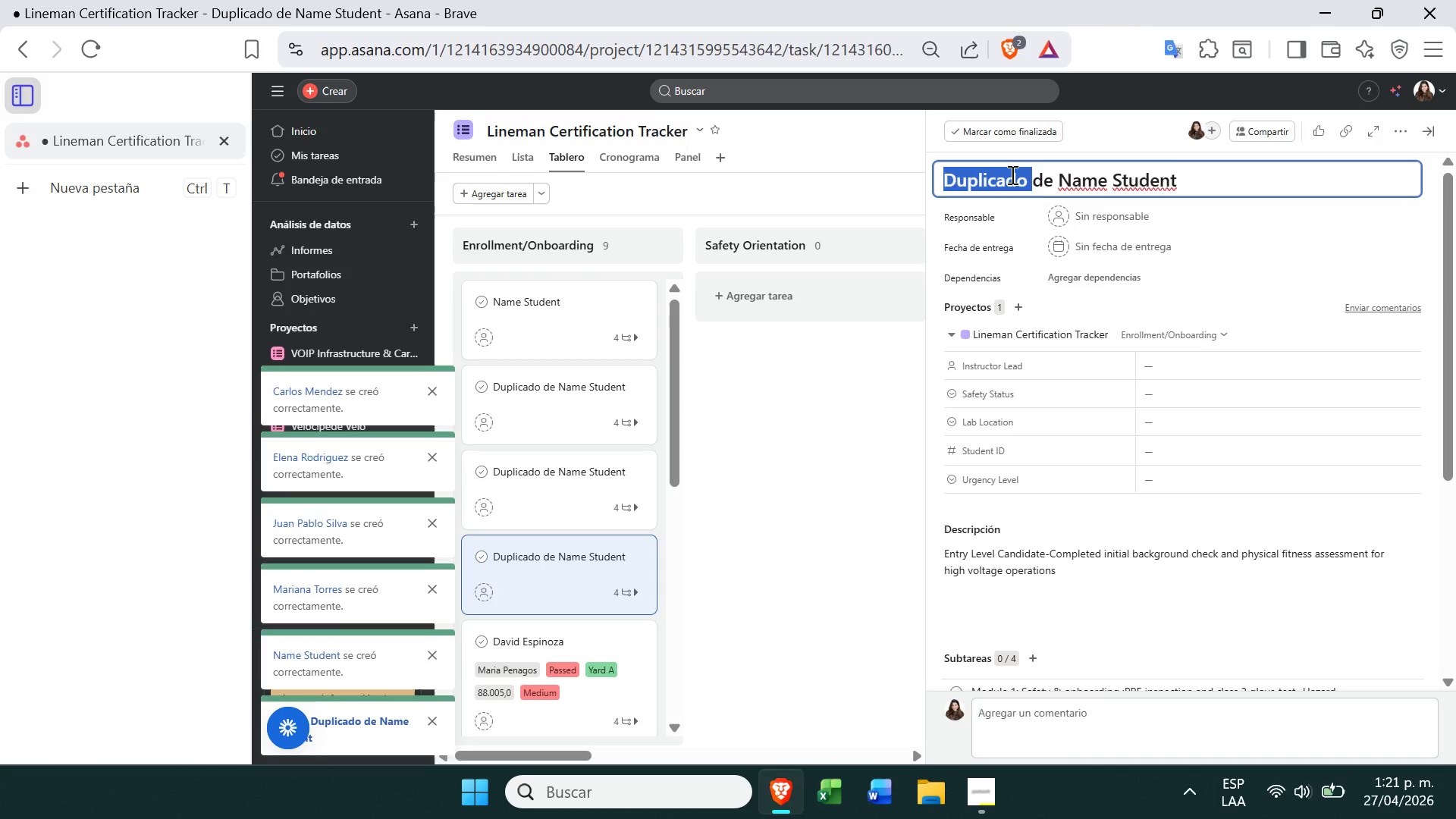 
triple_click([1011, 174])
 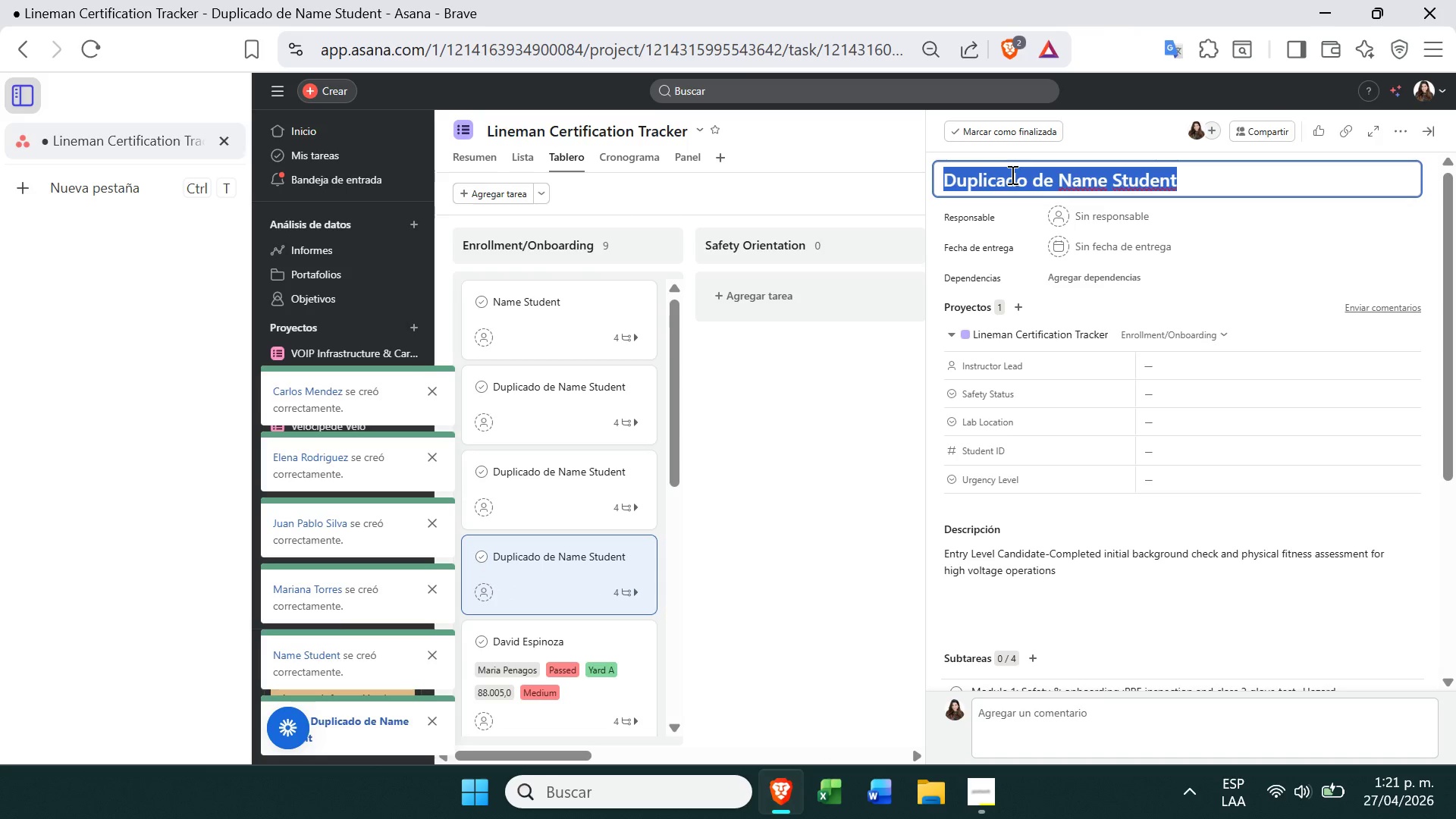 
type(Lucia )
 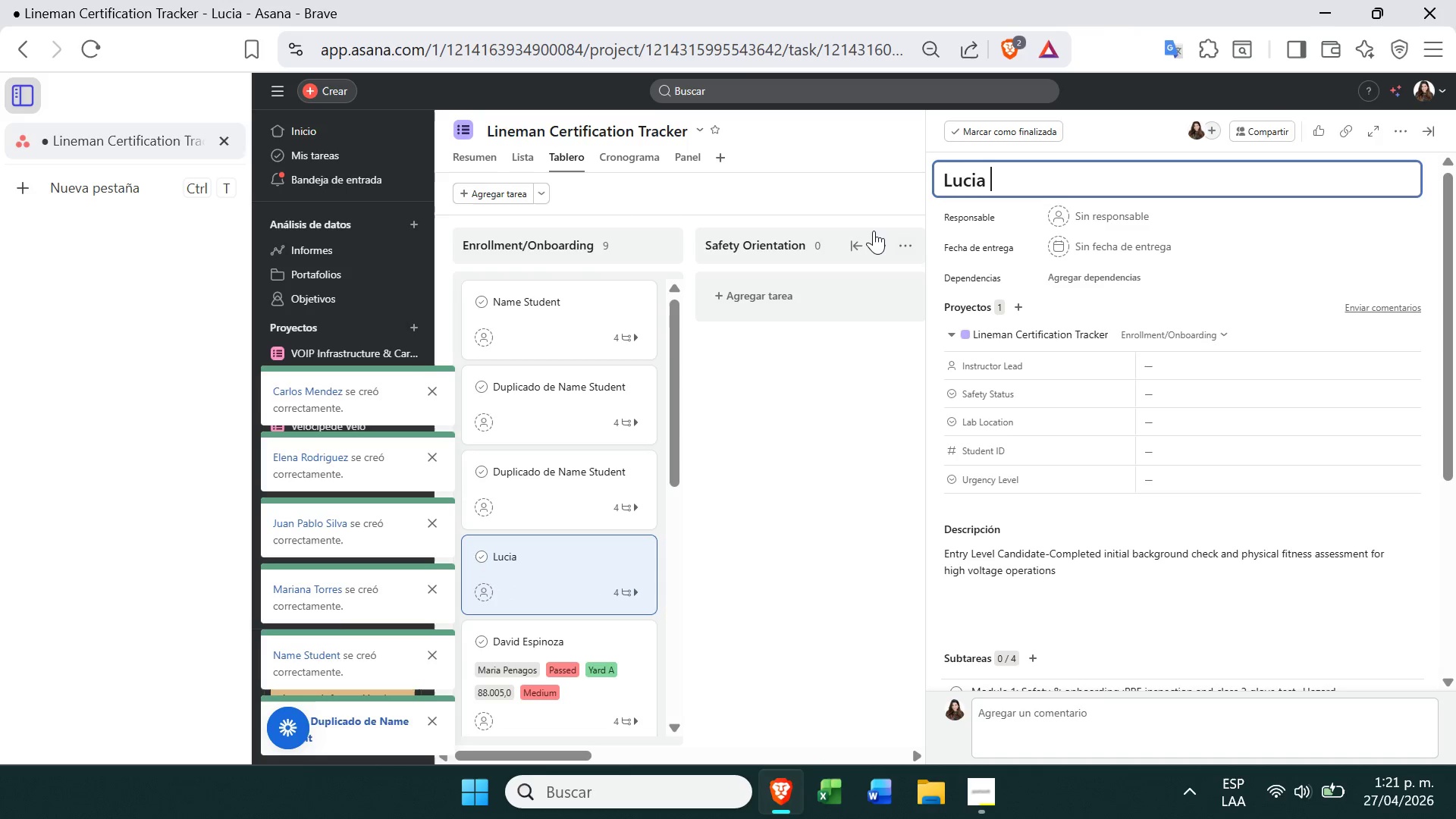 
type(Fernandez)
 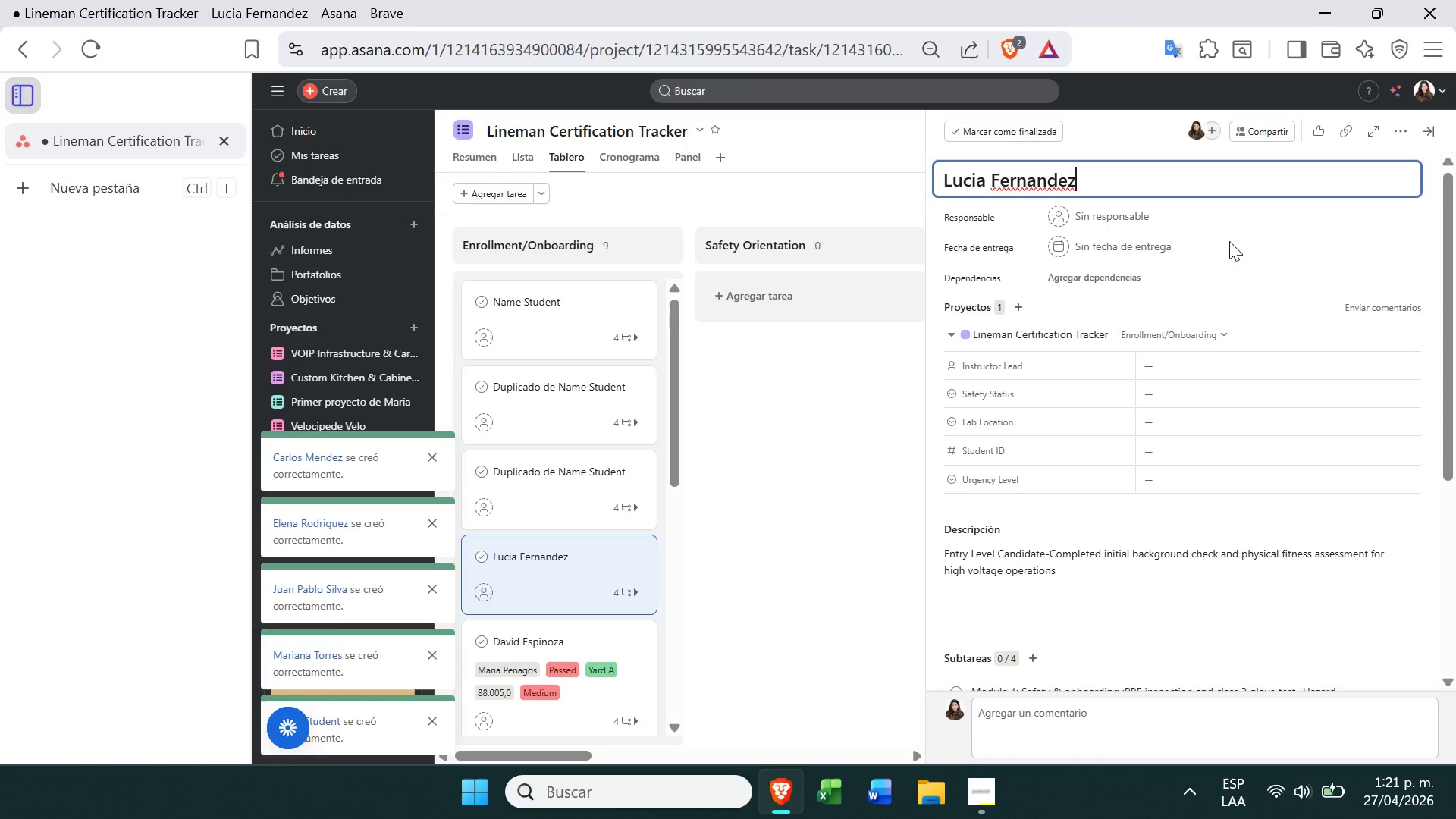 
left_click([1176, 378])
 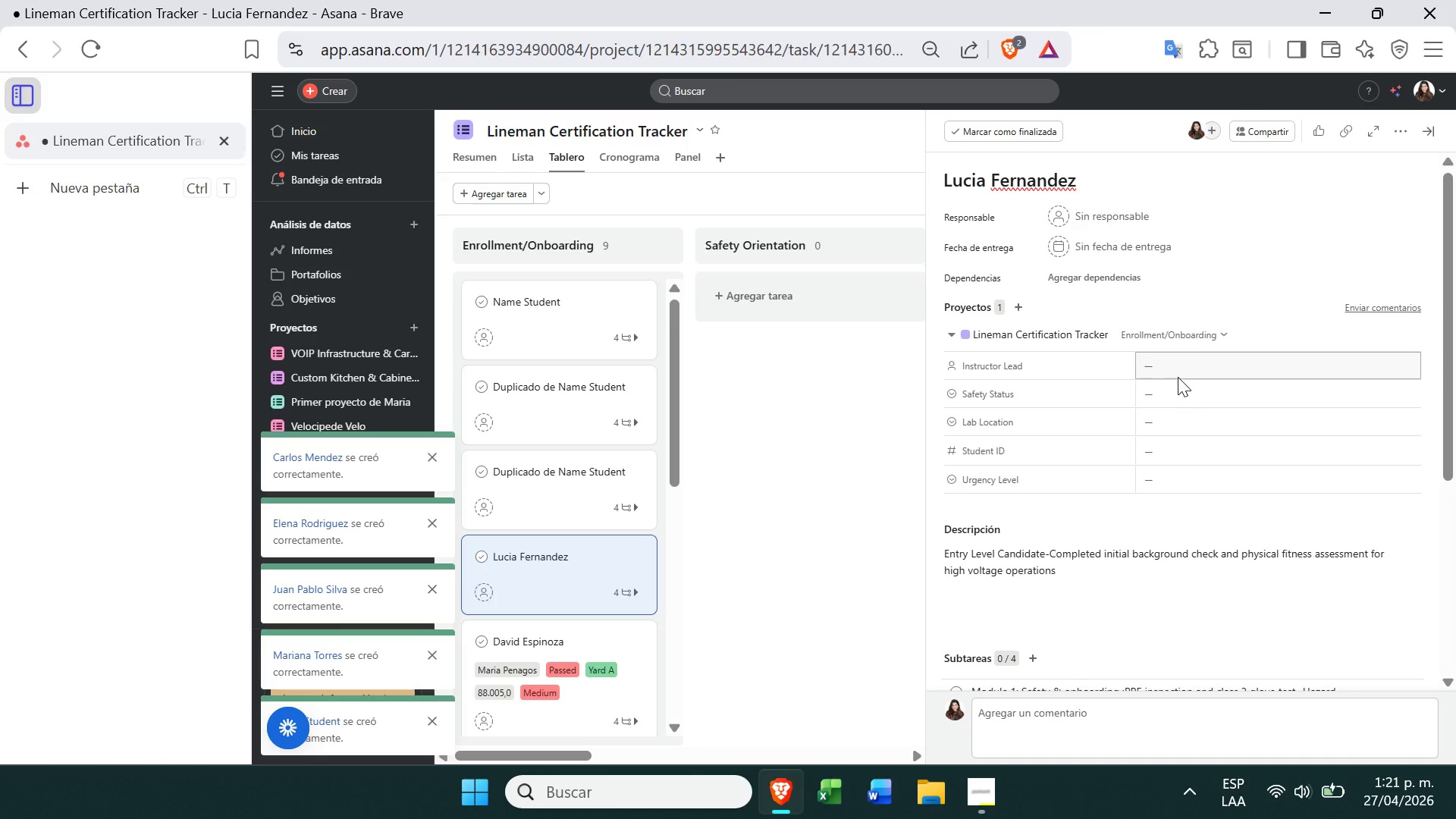 
left_click([1176, 378])
 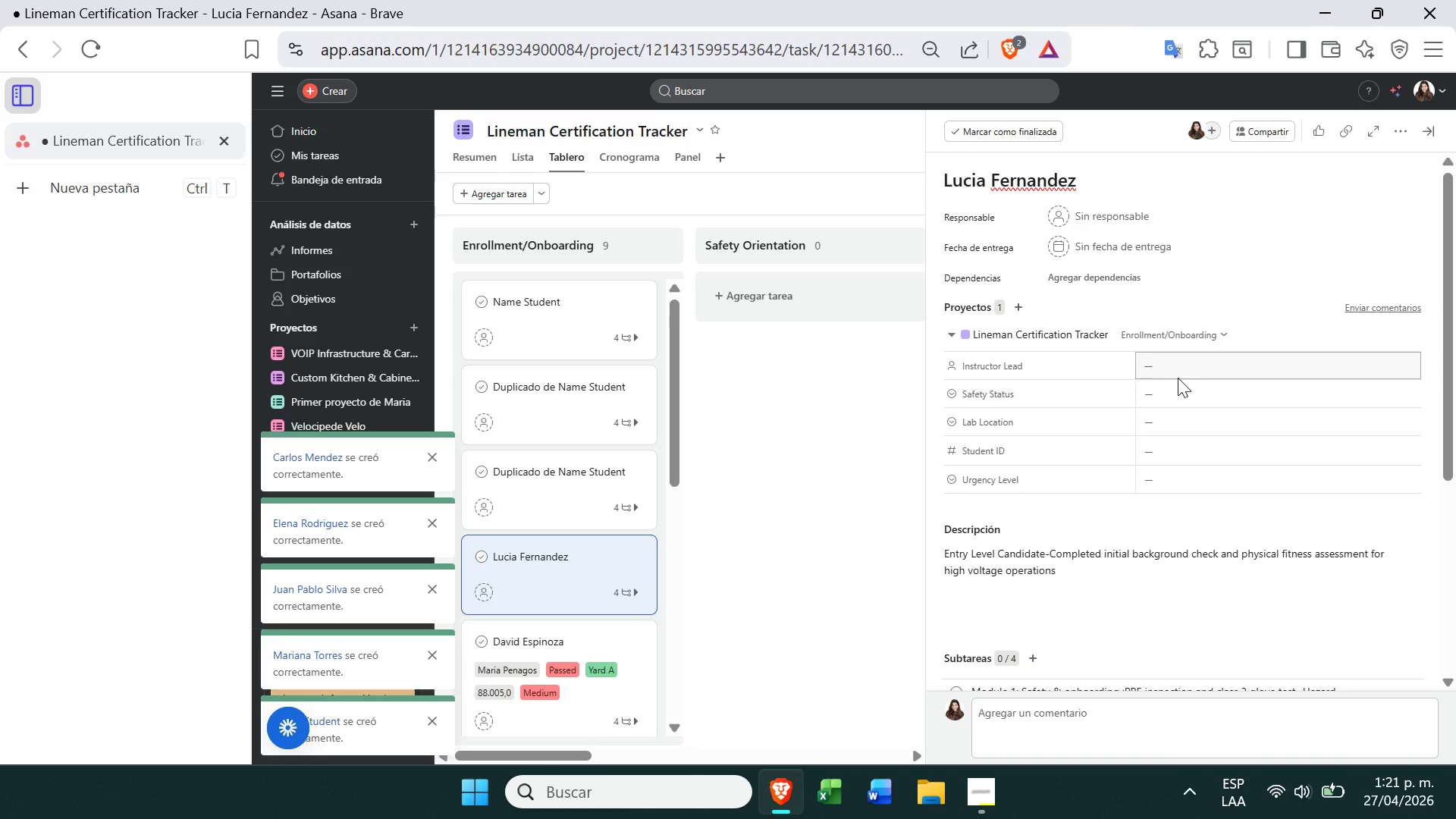 
left_click([1176, 378])
 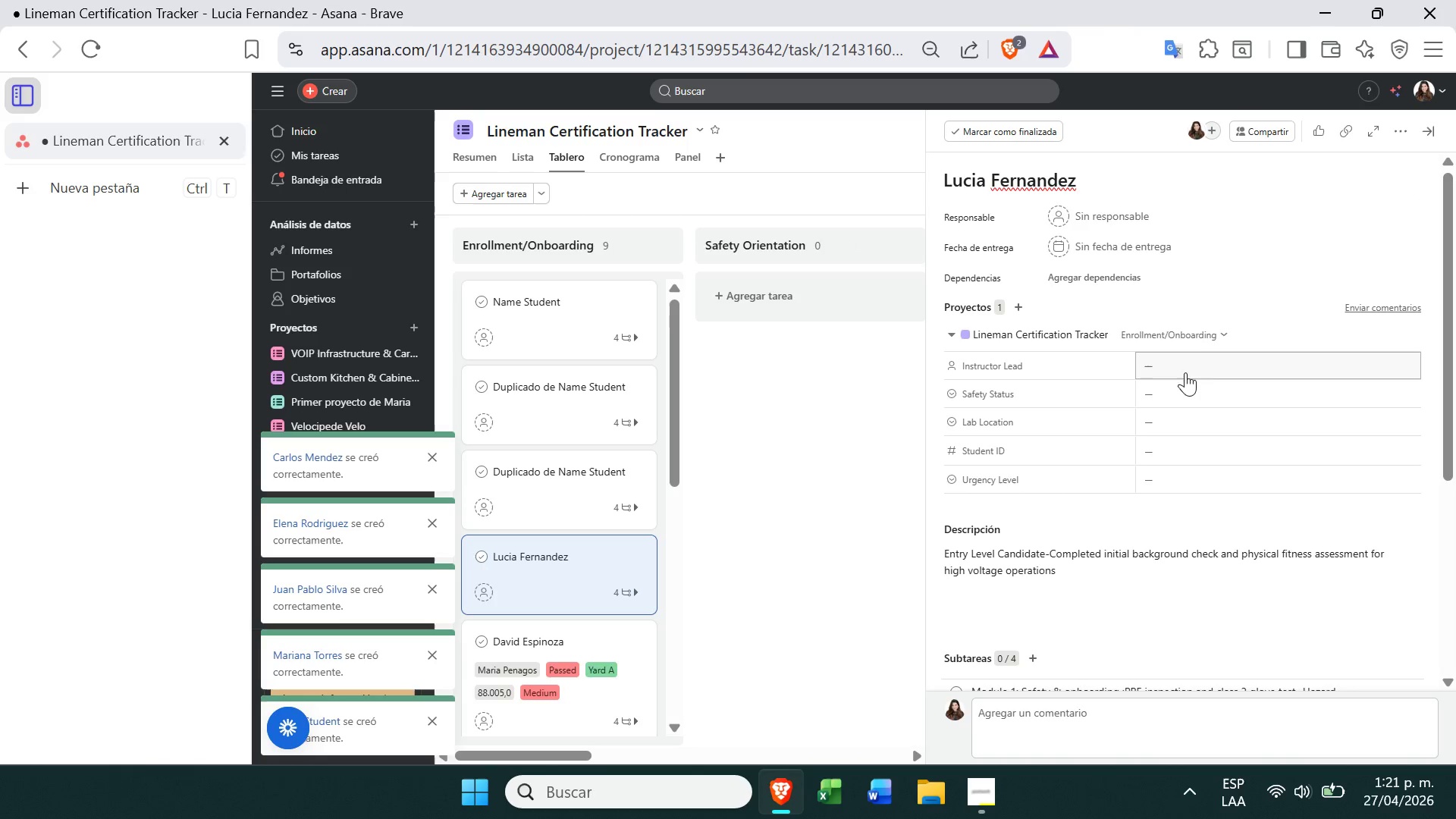 
left_click([1176, 378])
 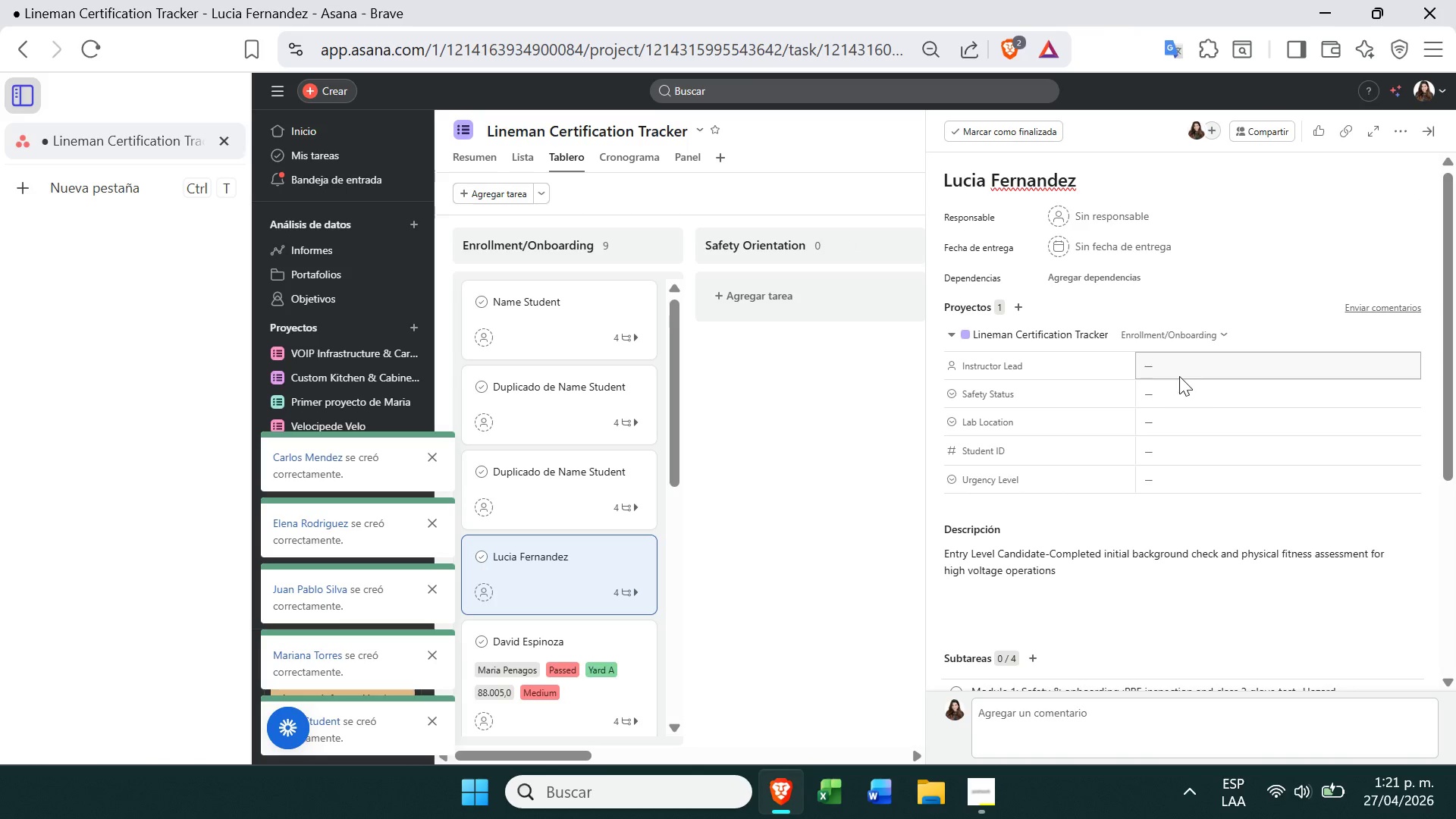 
left_click([1195, 366])
 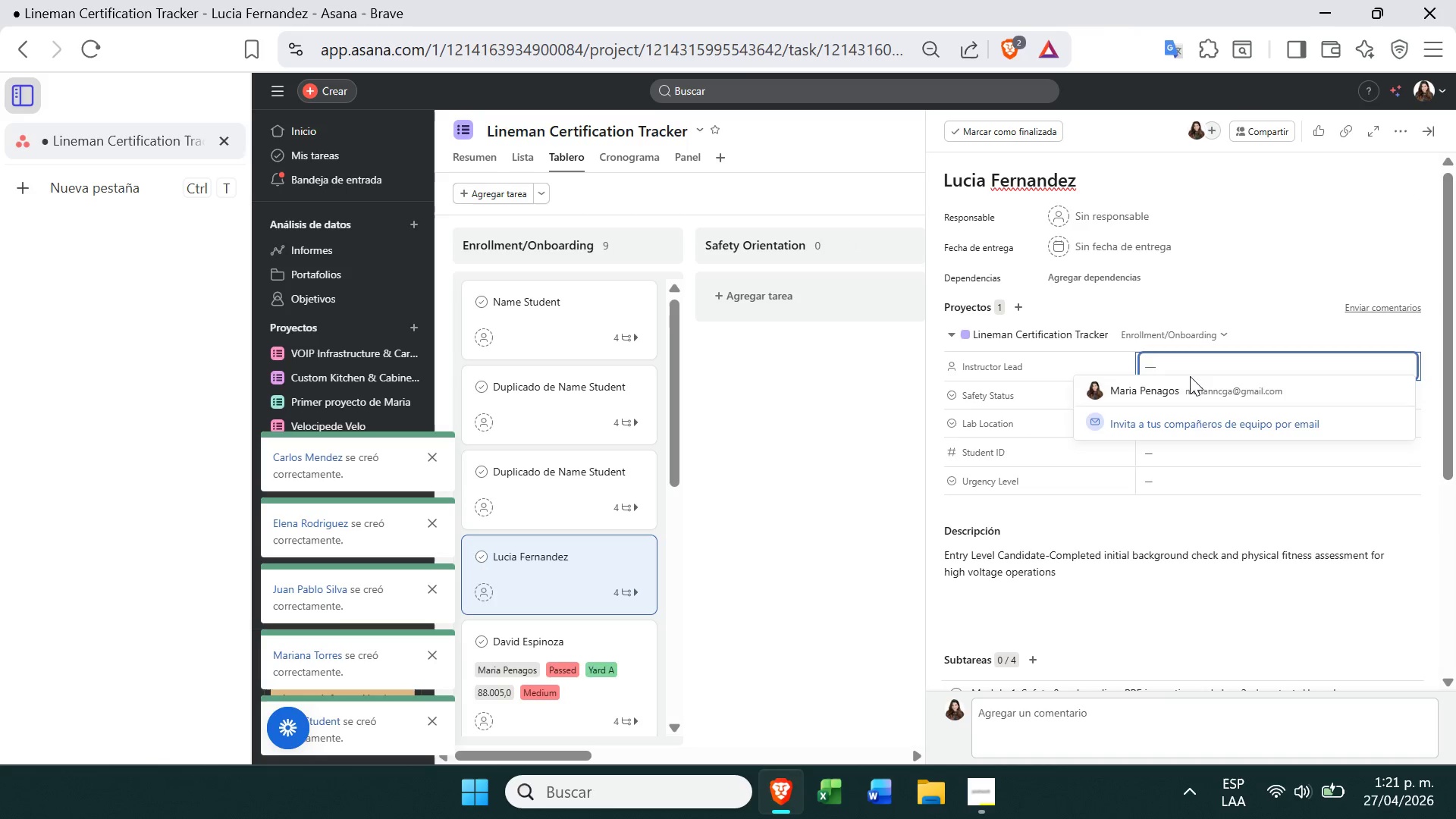 
left_click([1187, 381])
 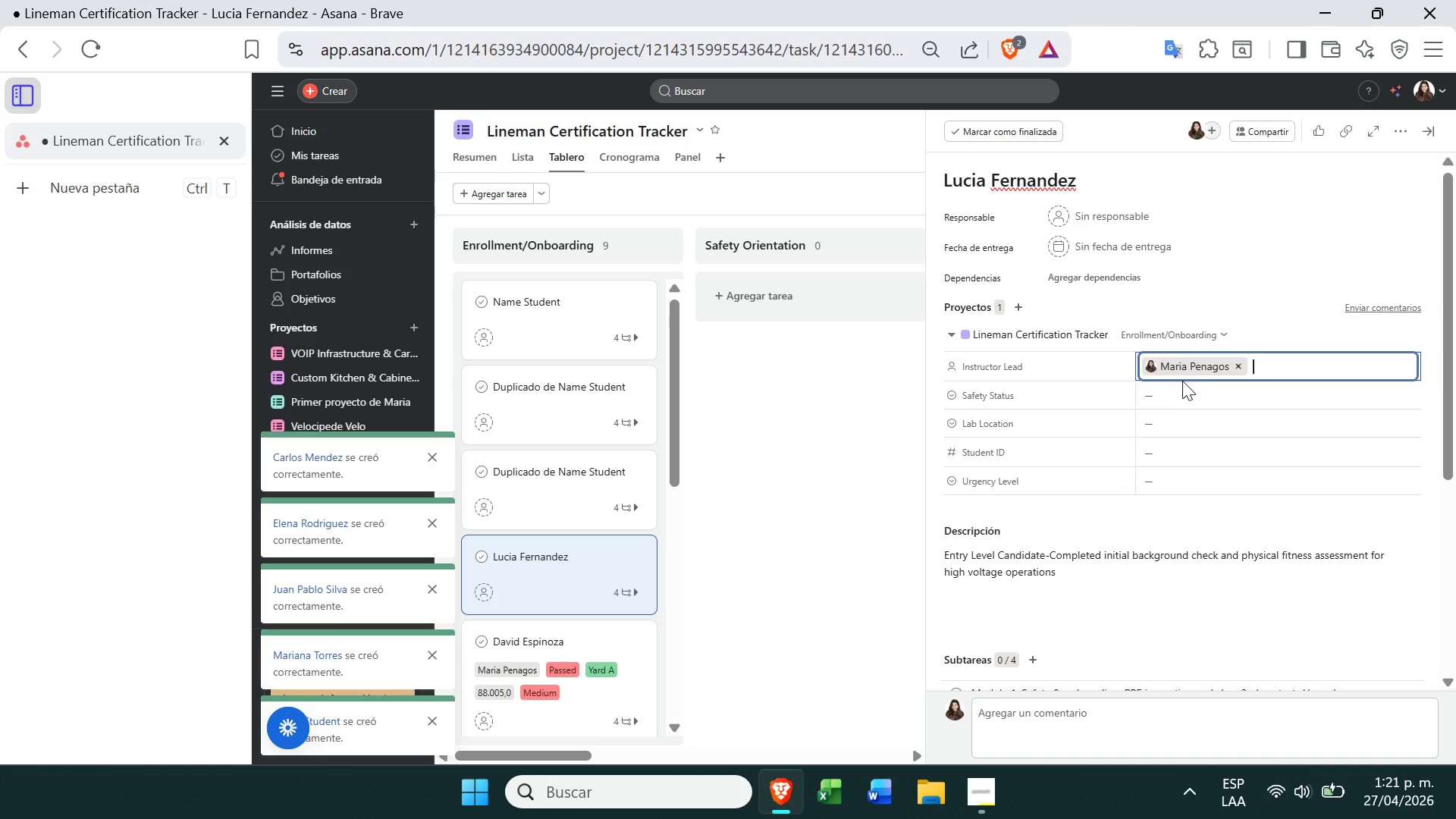 
left_click([1187, 381])
 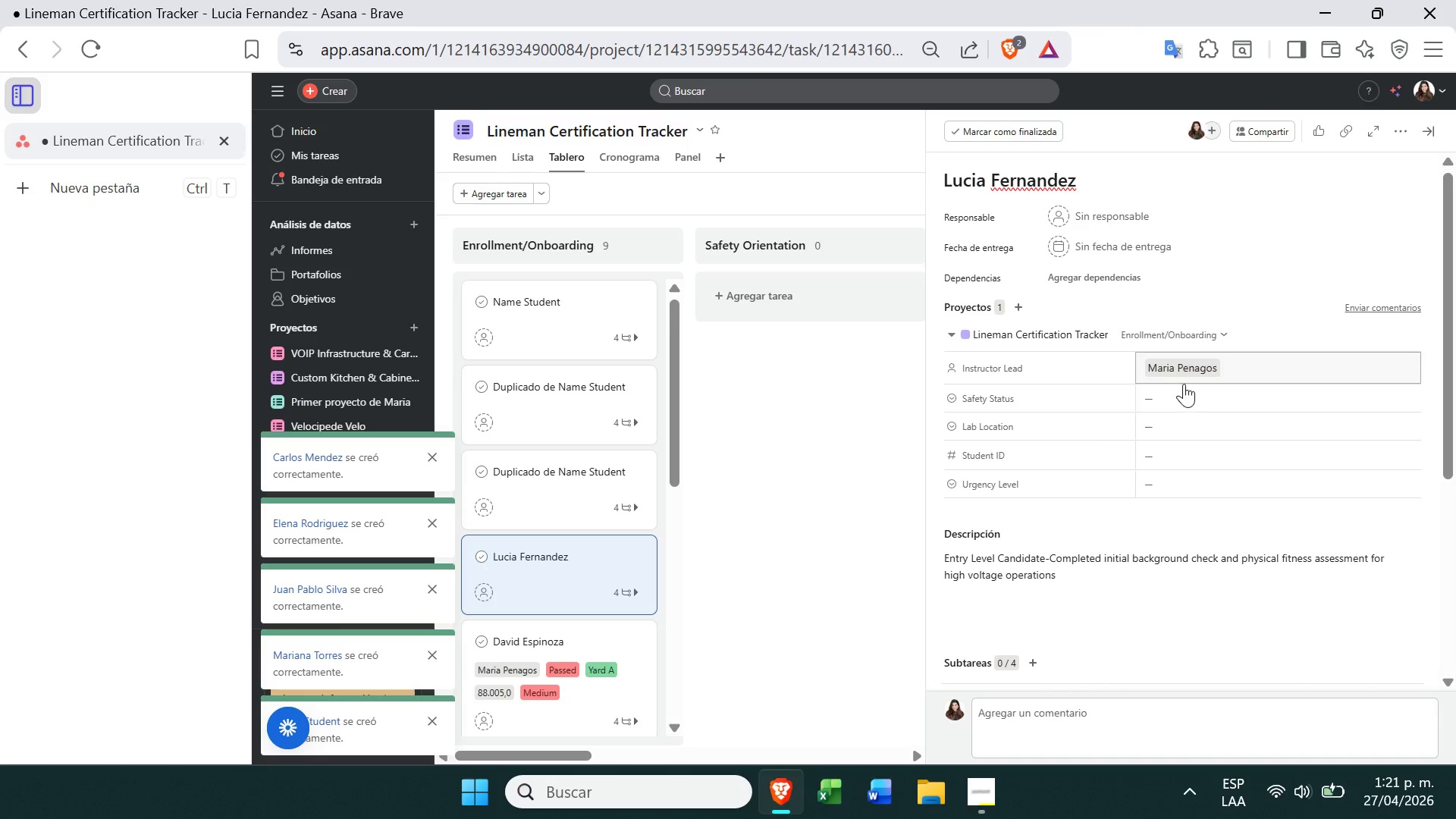 
left_click([1181, 388])
 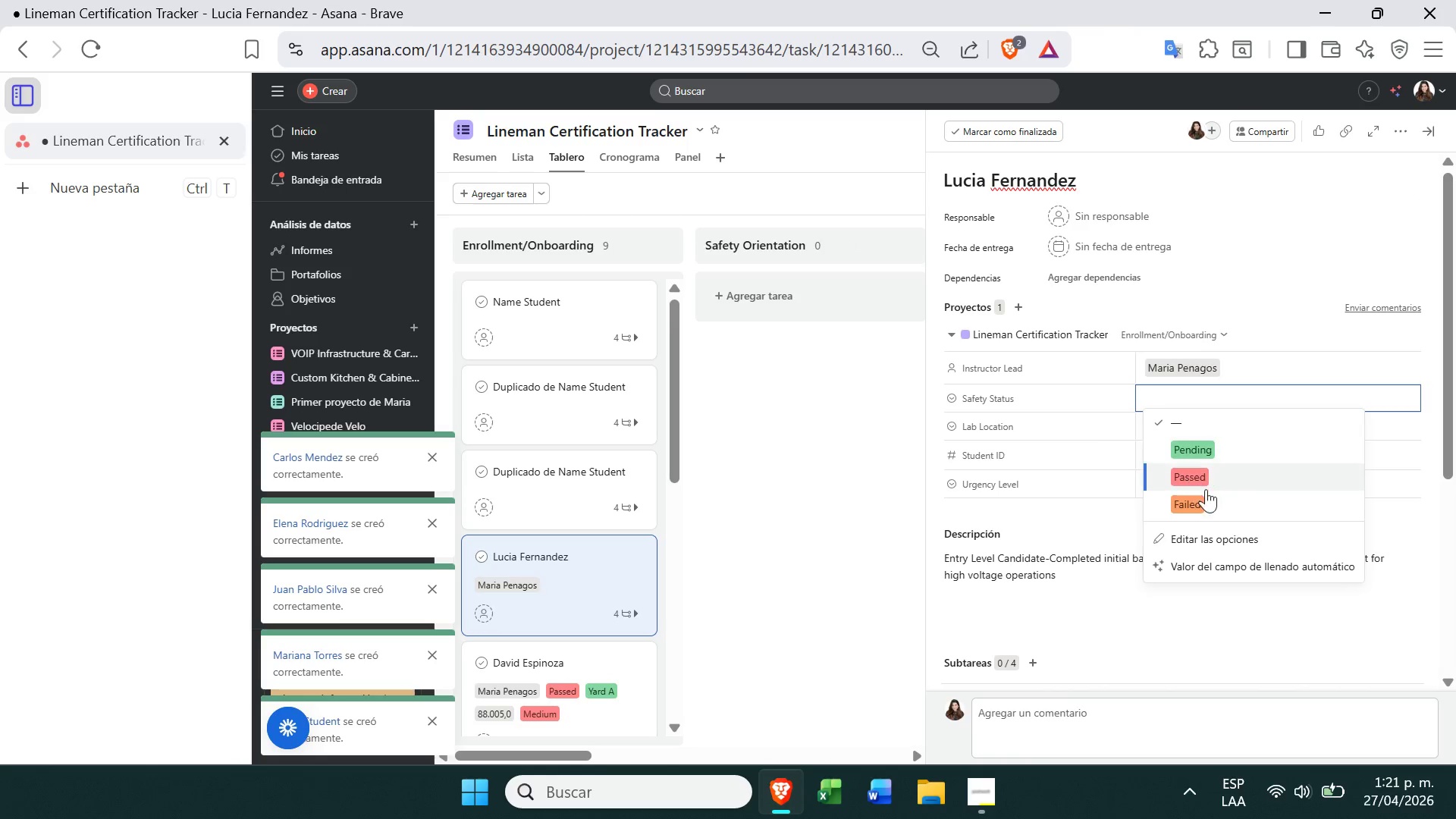 
left_click([1203, 501])
 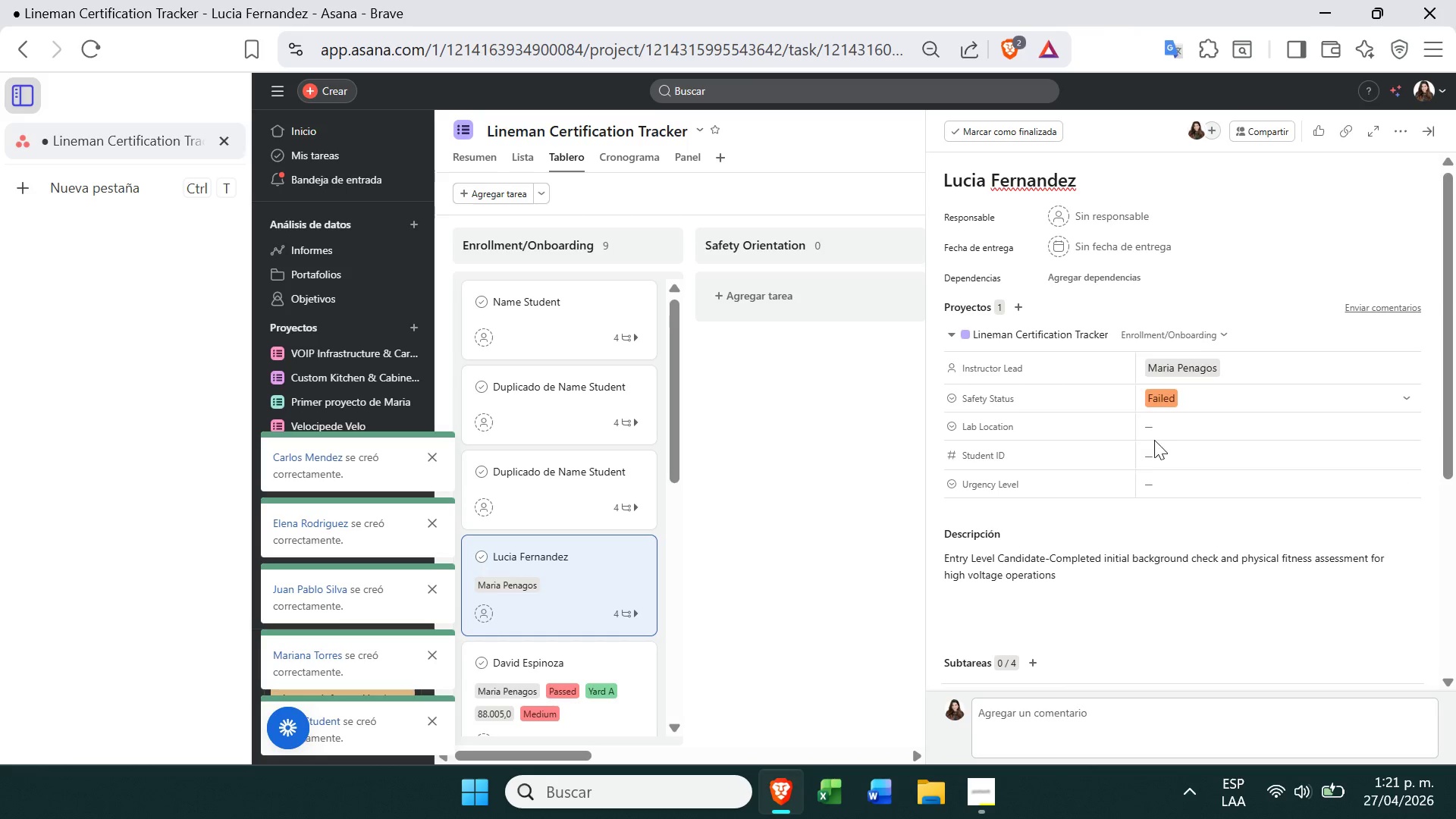 
left_click([1169, 425])
 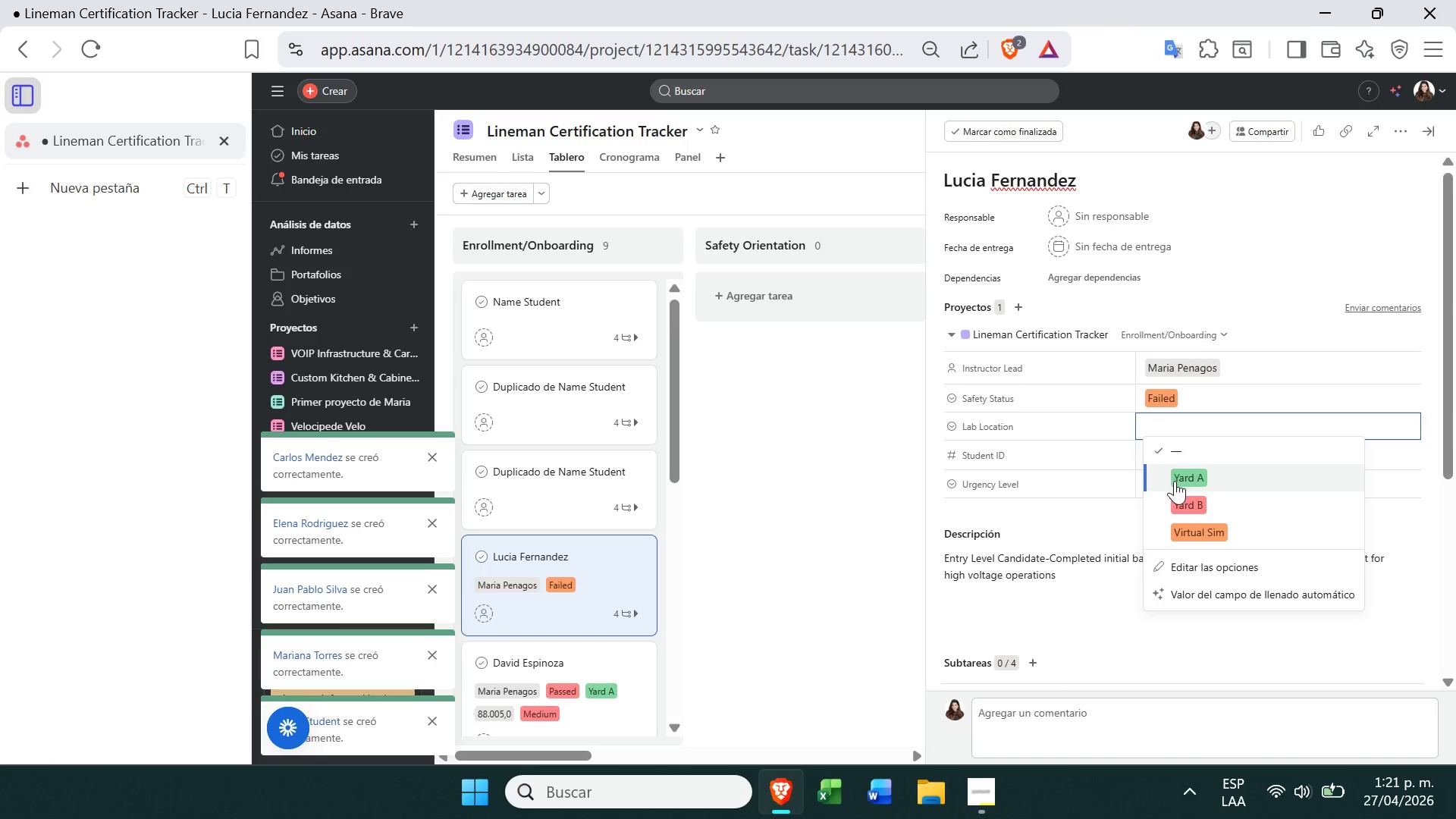 
left_click([1179, 495])
 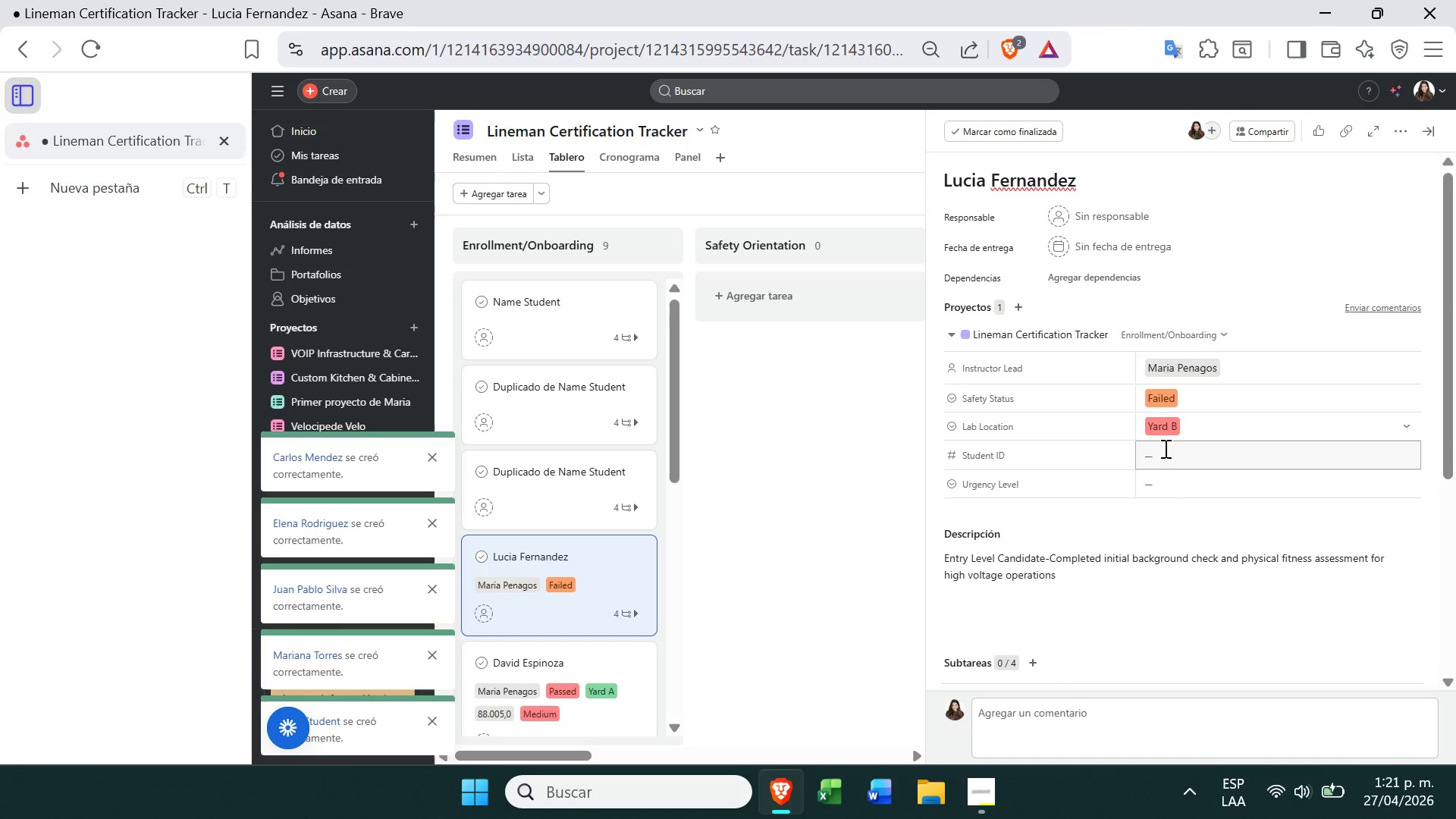 
left_click([1166, 459])
 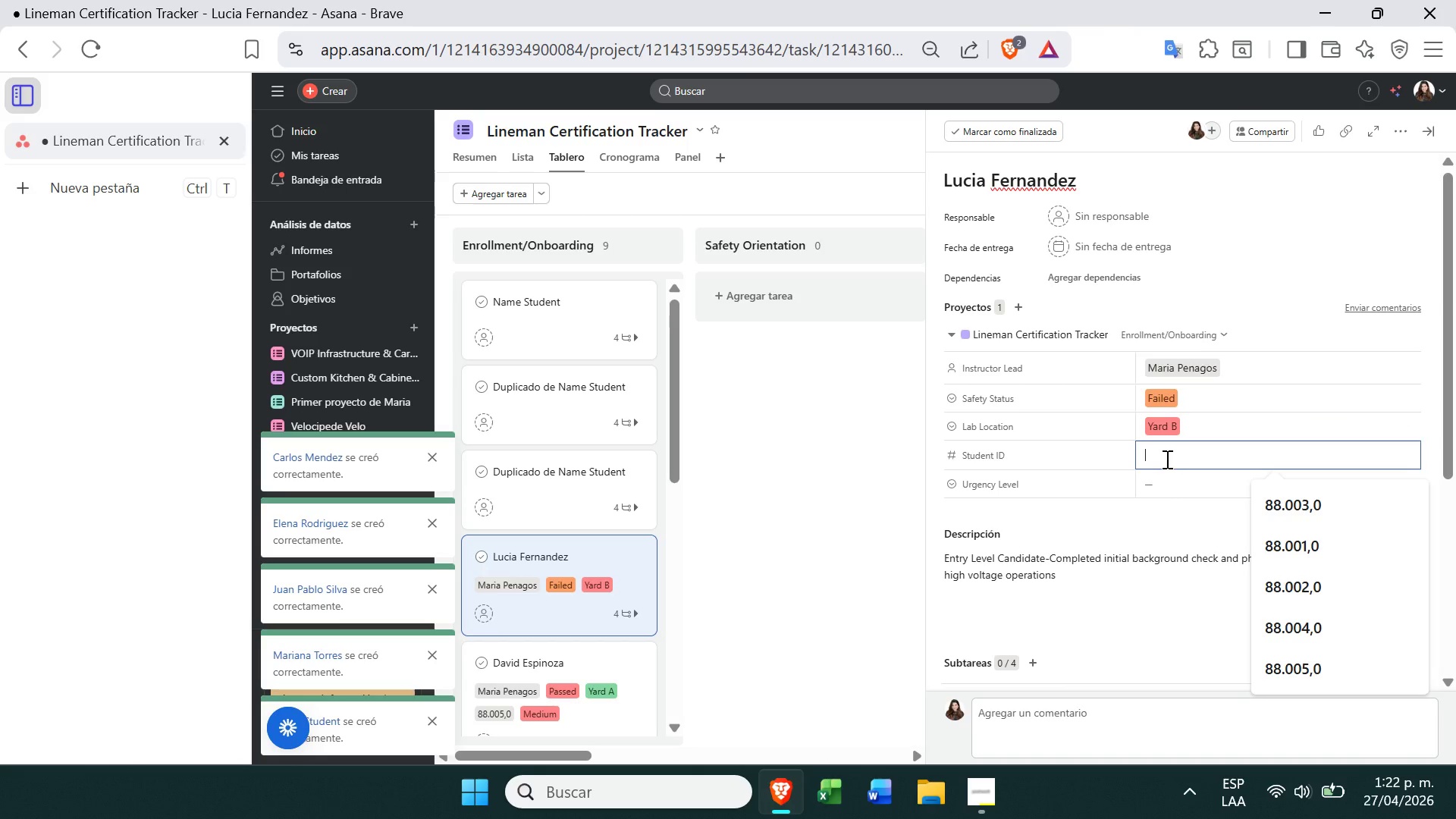 
type(88006)
 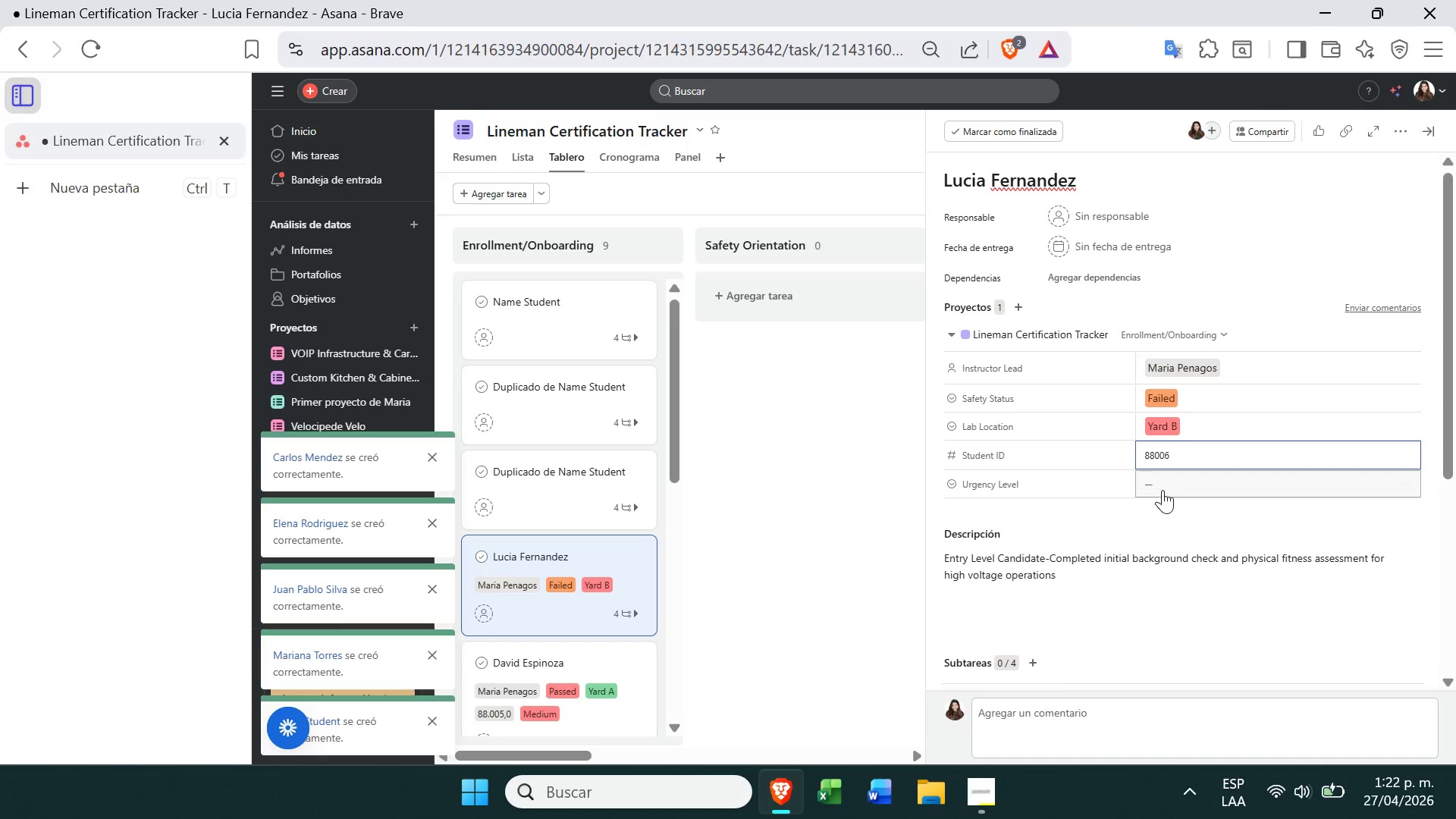 
left_click([1163, 493])
 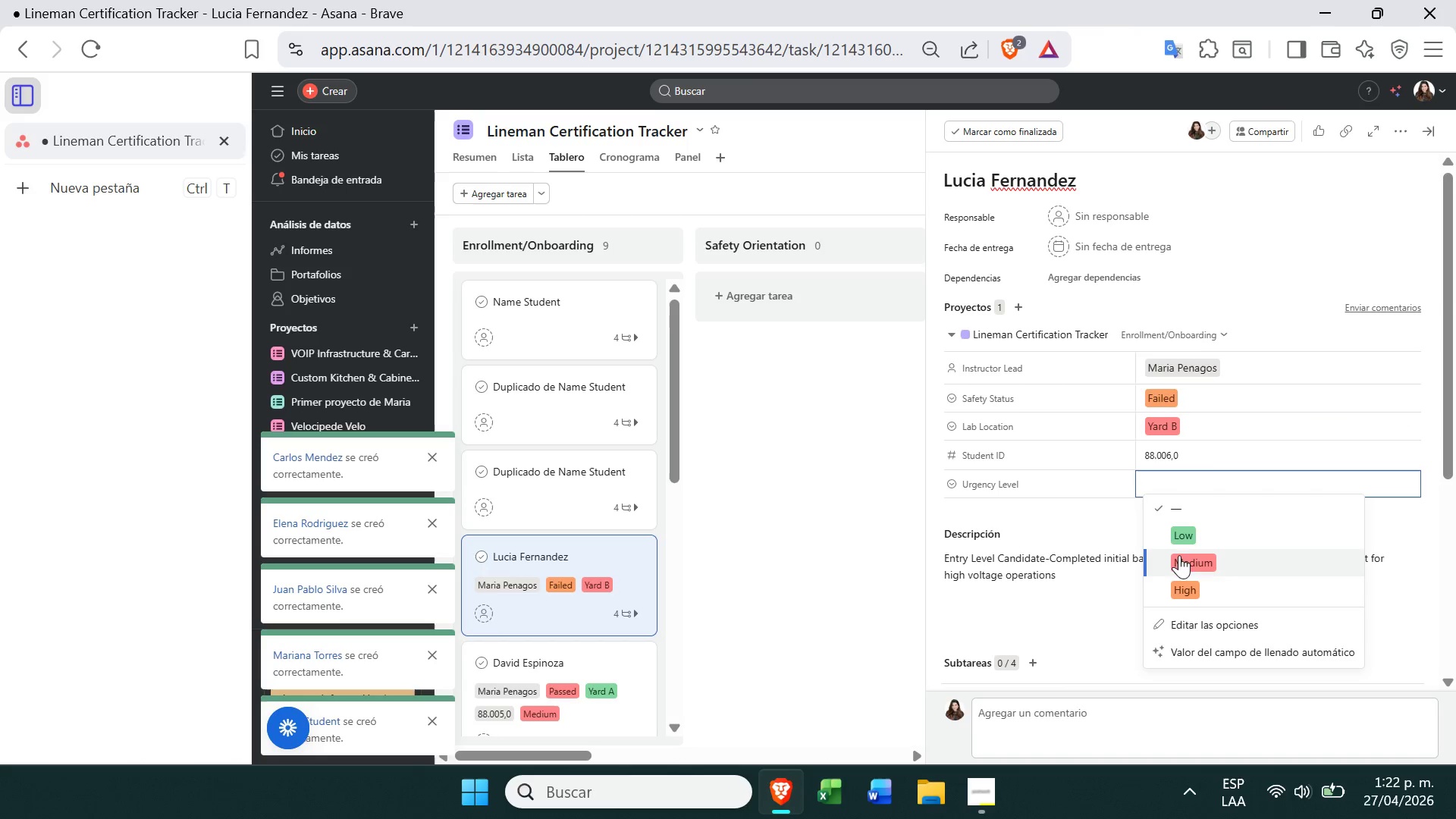 
left_click([1180, 552])
 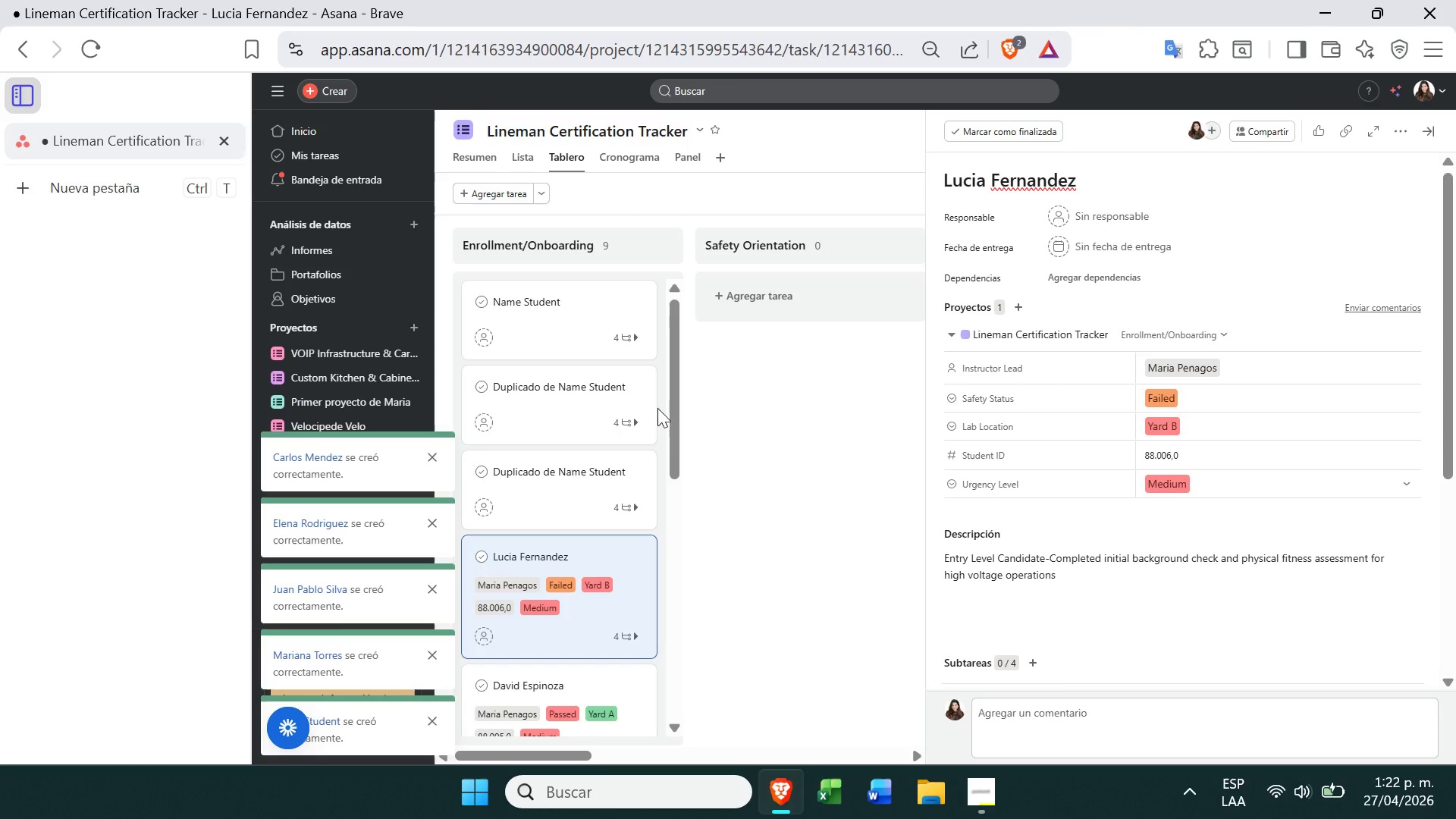 
left_click([541, 475])
 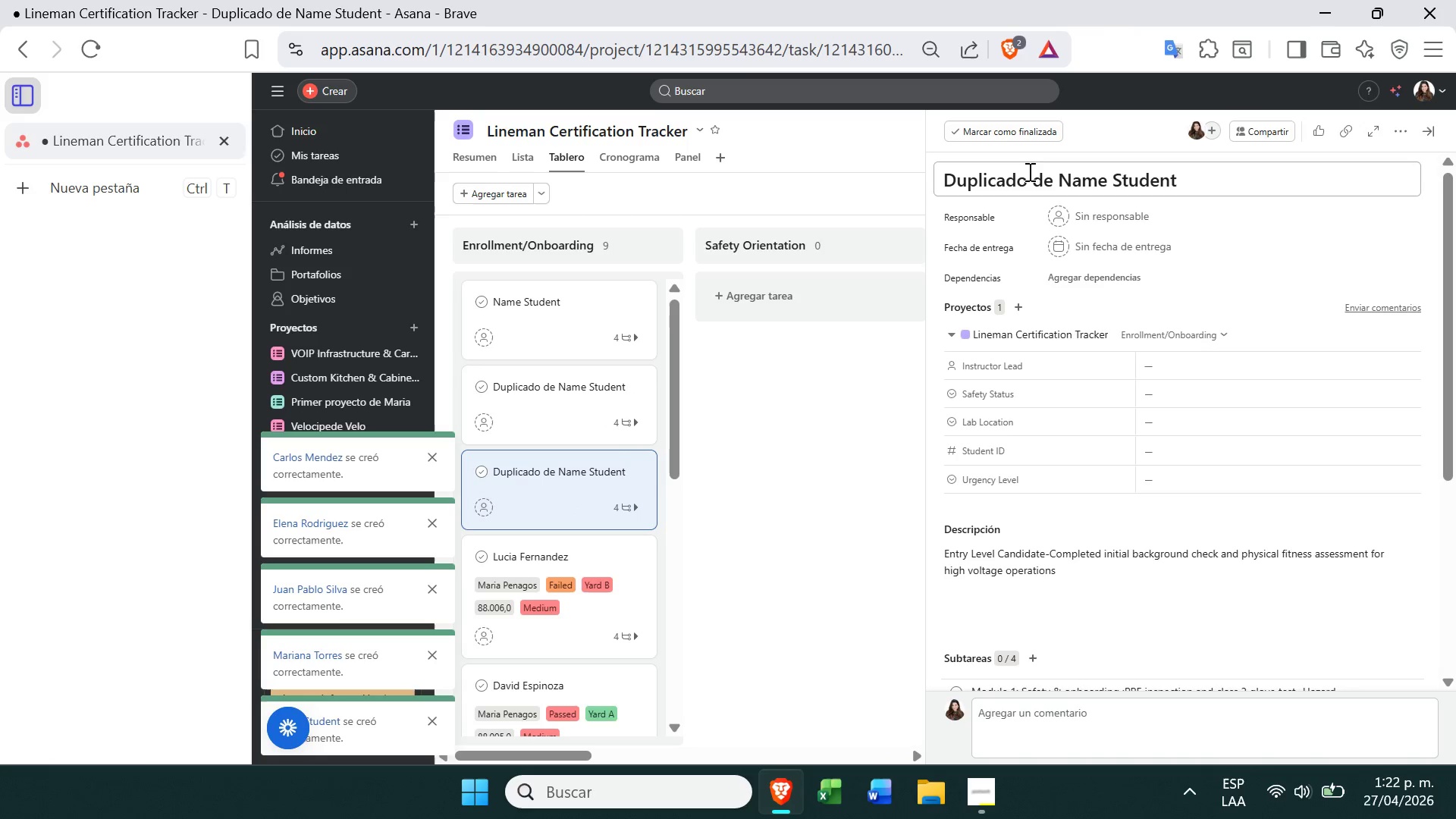 
double_click([1028, 174])
 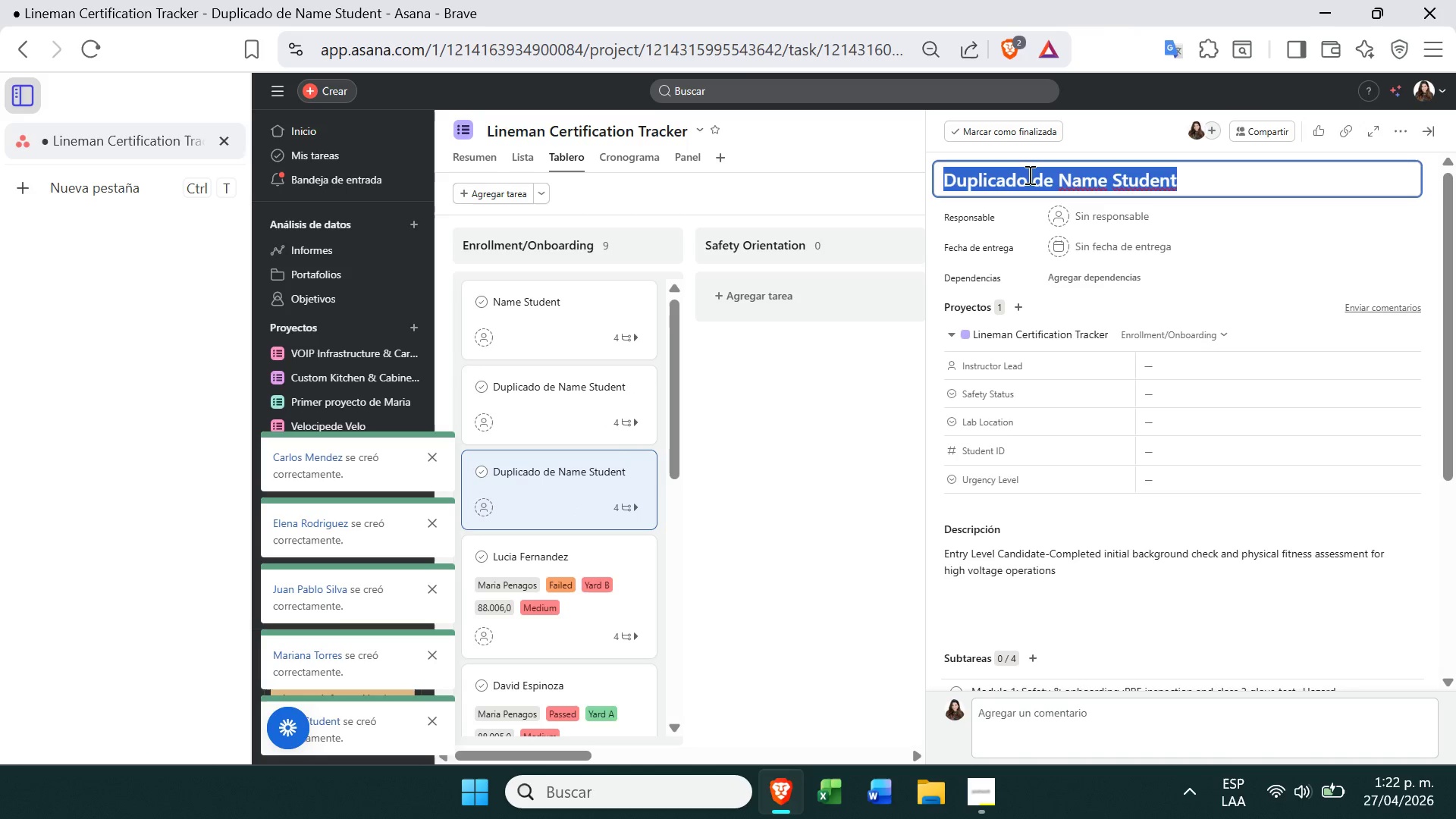 
triple_click([1028, 174])
 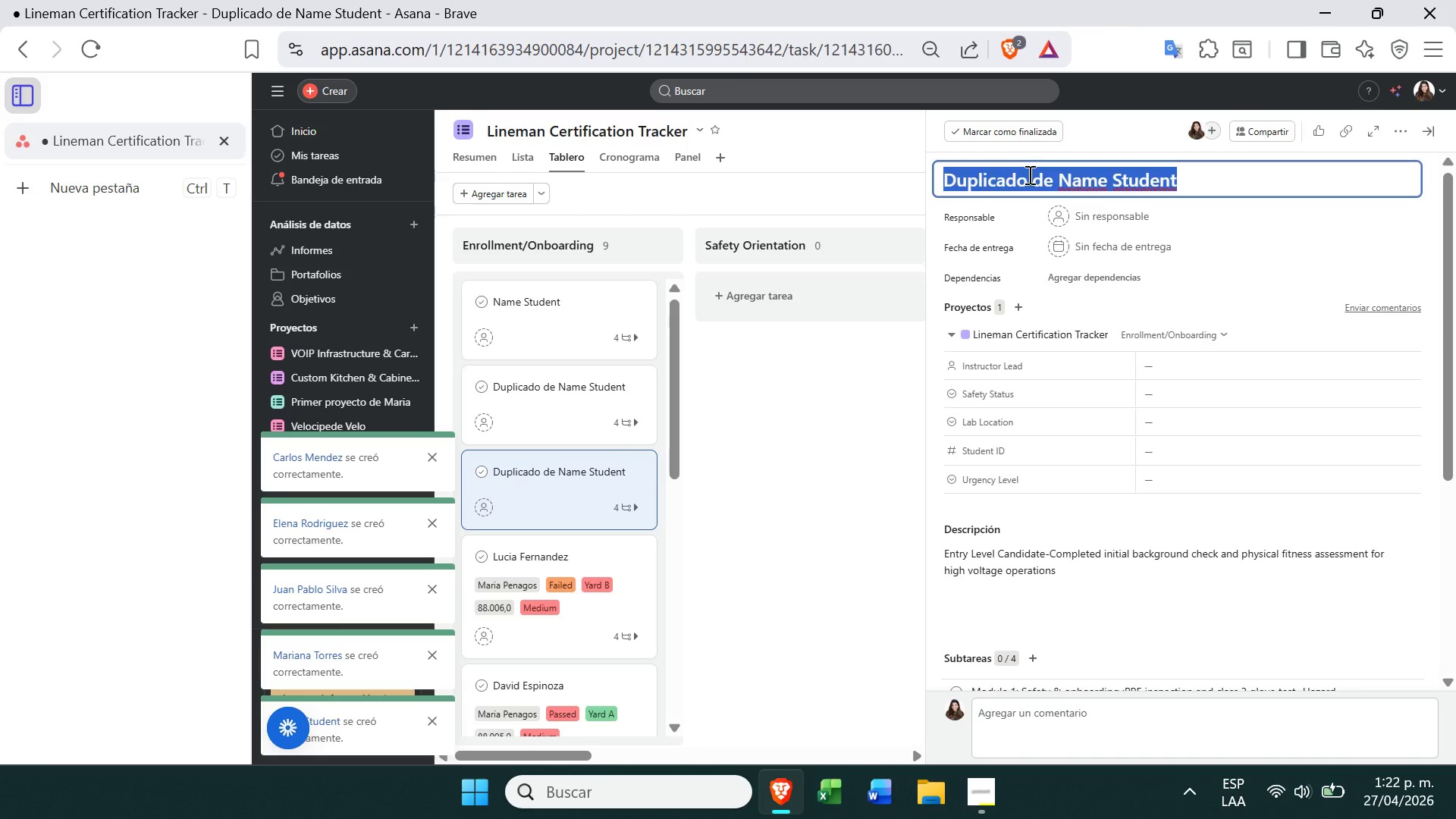 
key(Backspace)
type(Roberto Gomez)
 